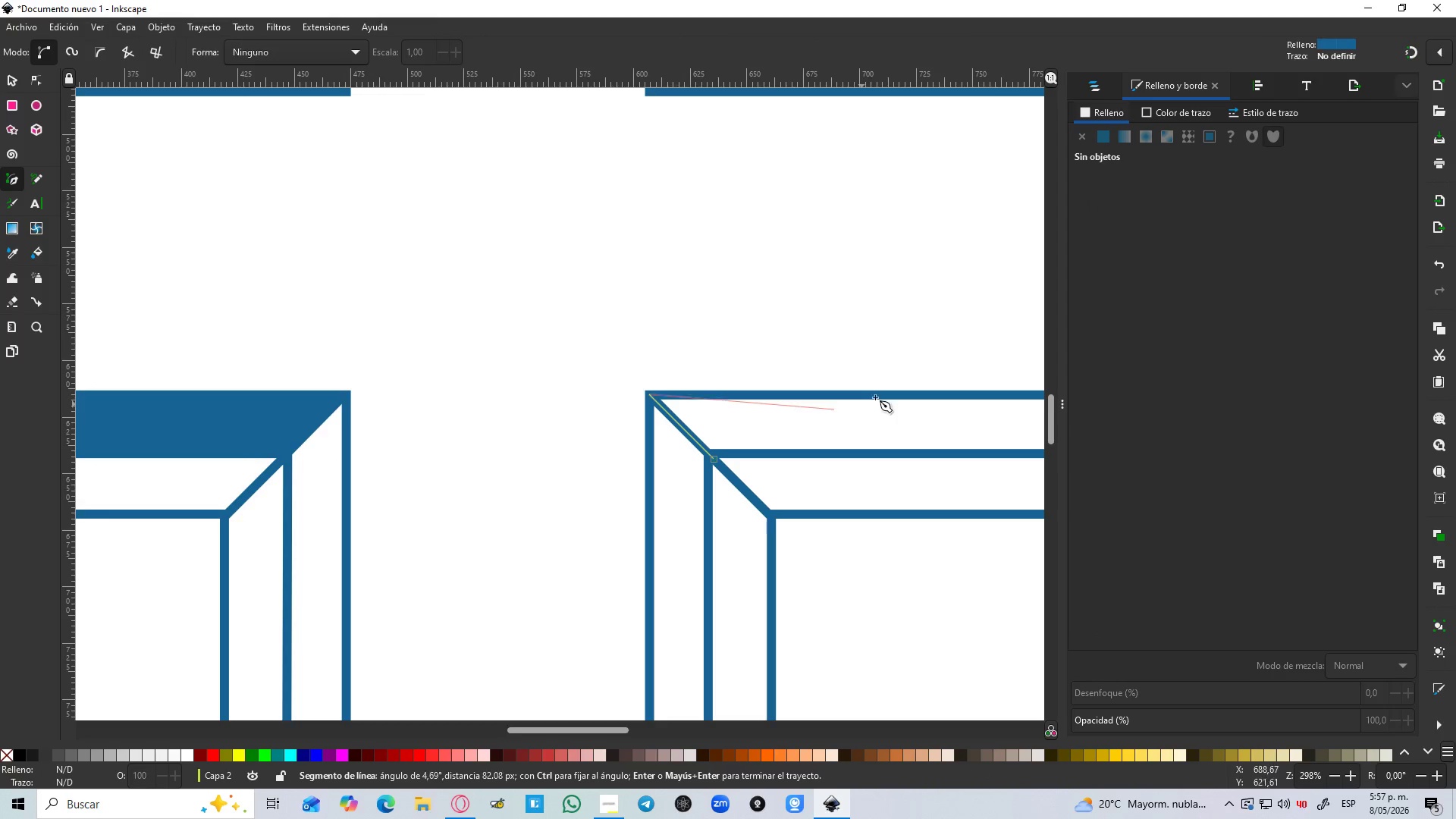 
hold_key(key=Space, duration=0.42)
 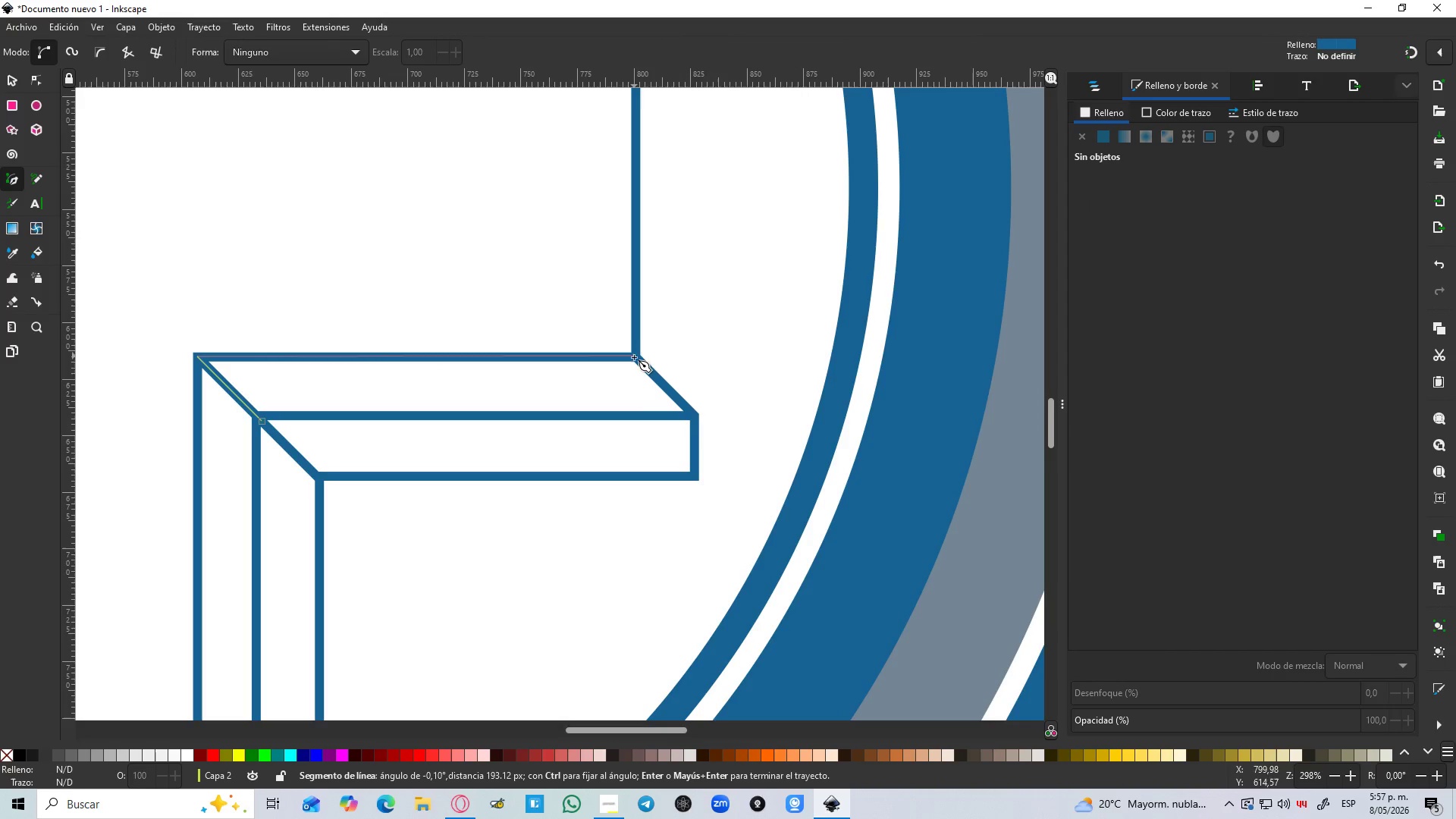 
hold_key(key=ControlLeft, duration=1.08)
left_click([635, 359])
 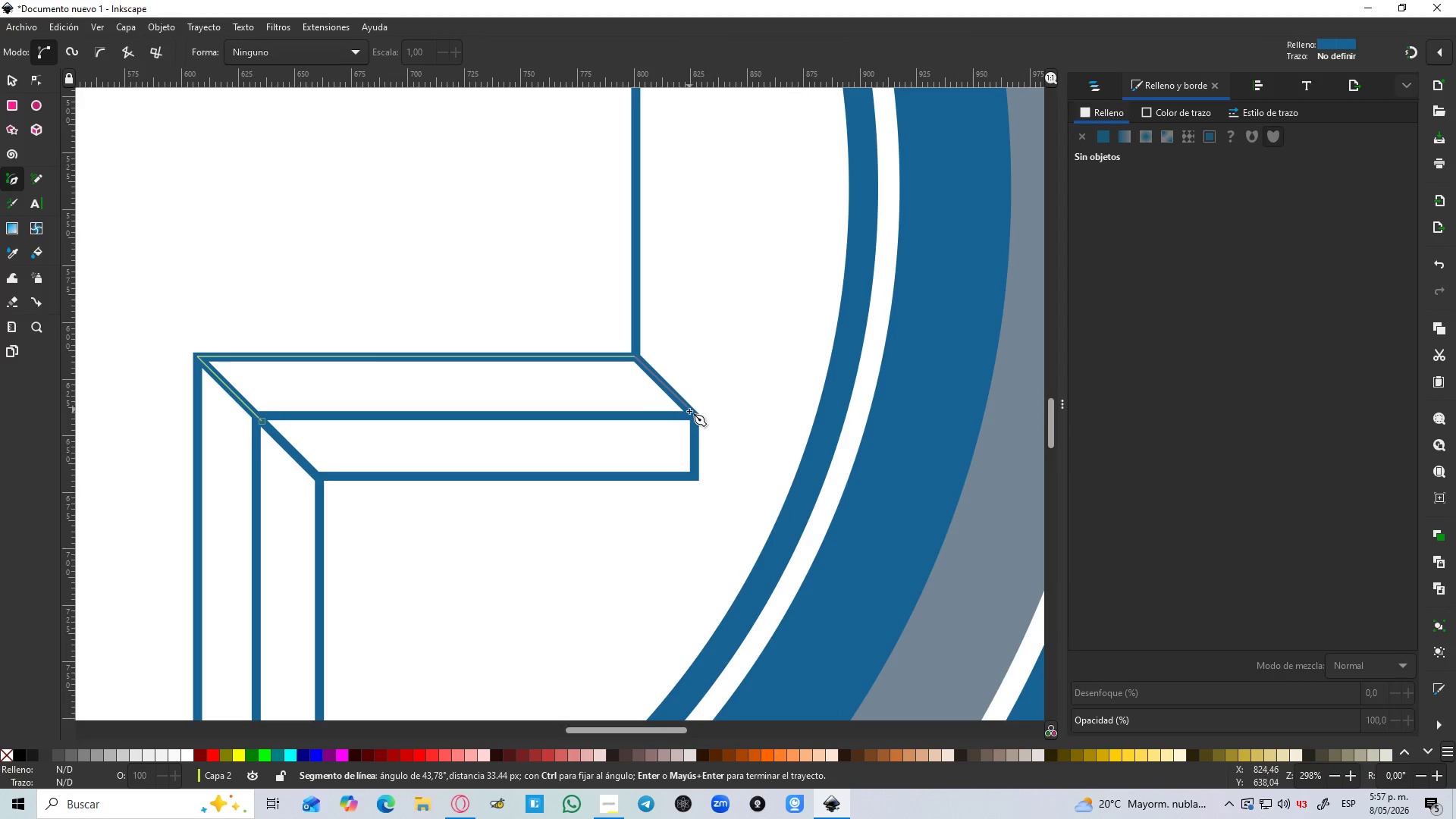 
hold_key(key=ControlLeft, duration=1.26)
left_click([693, 418])
 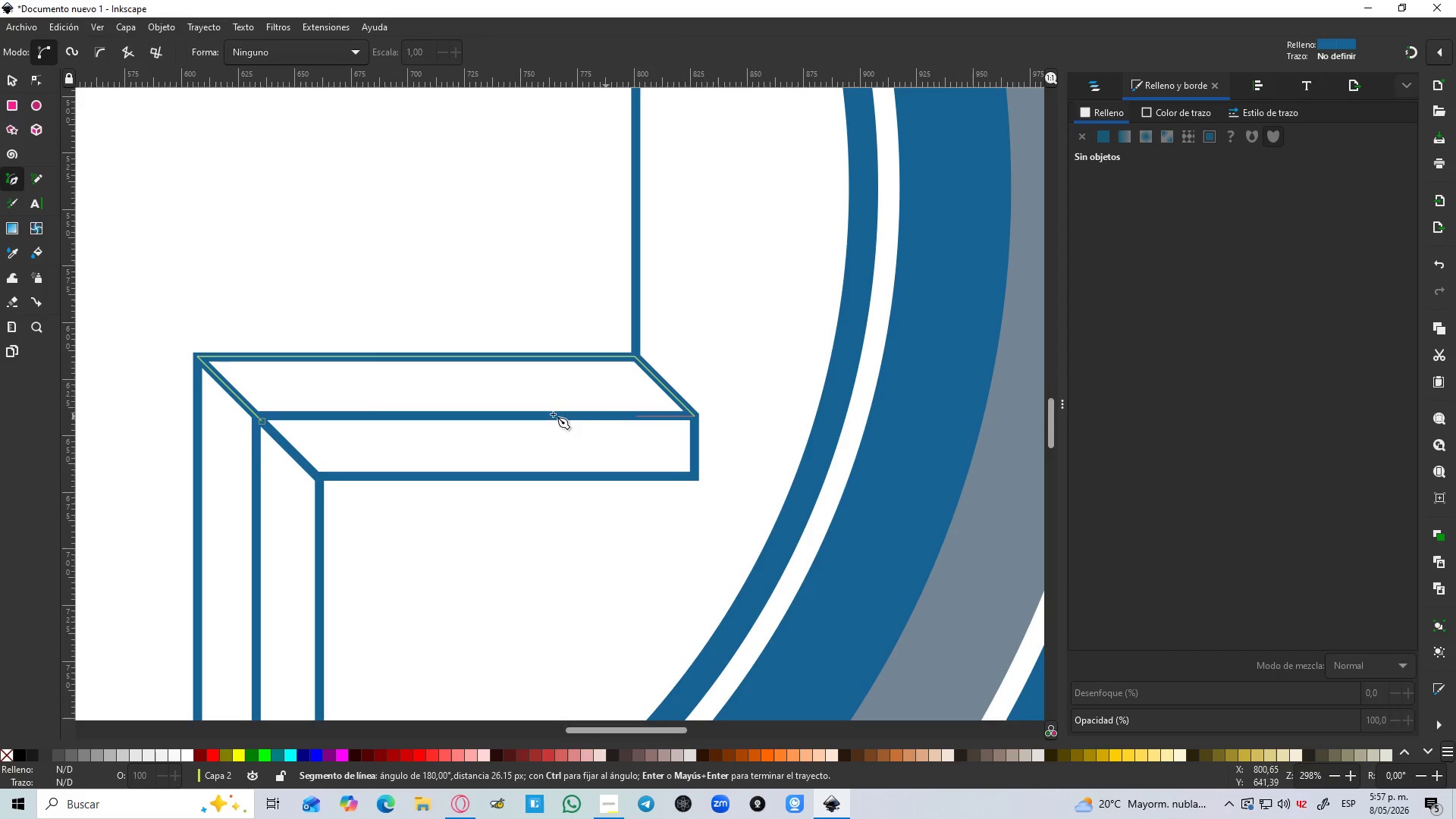 
hold_key(key=ControlLeft, duration=0.97)
 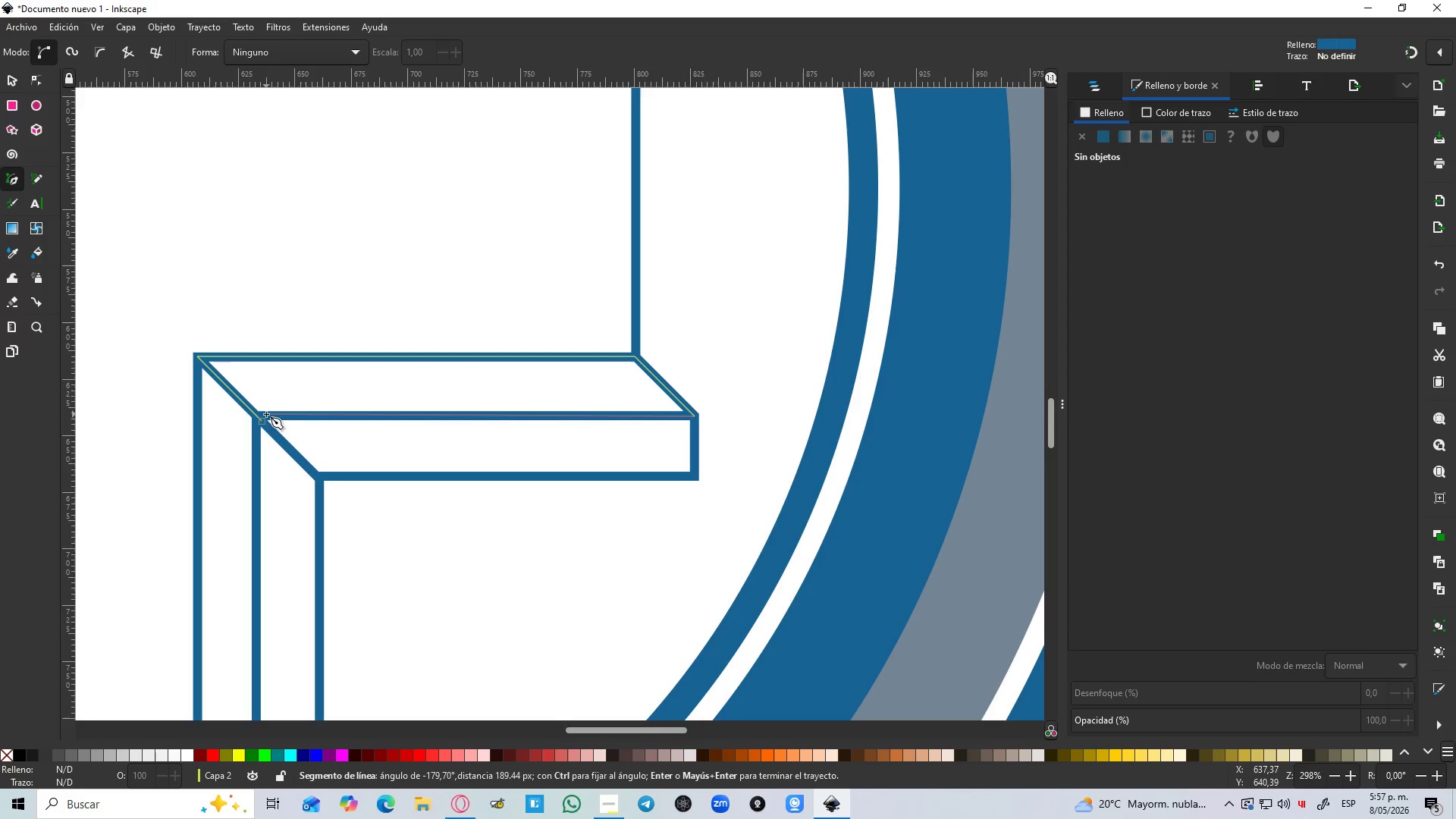 
double_click([262, 421])
 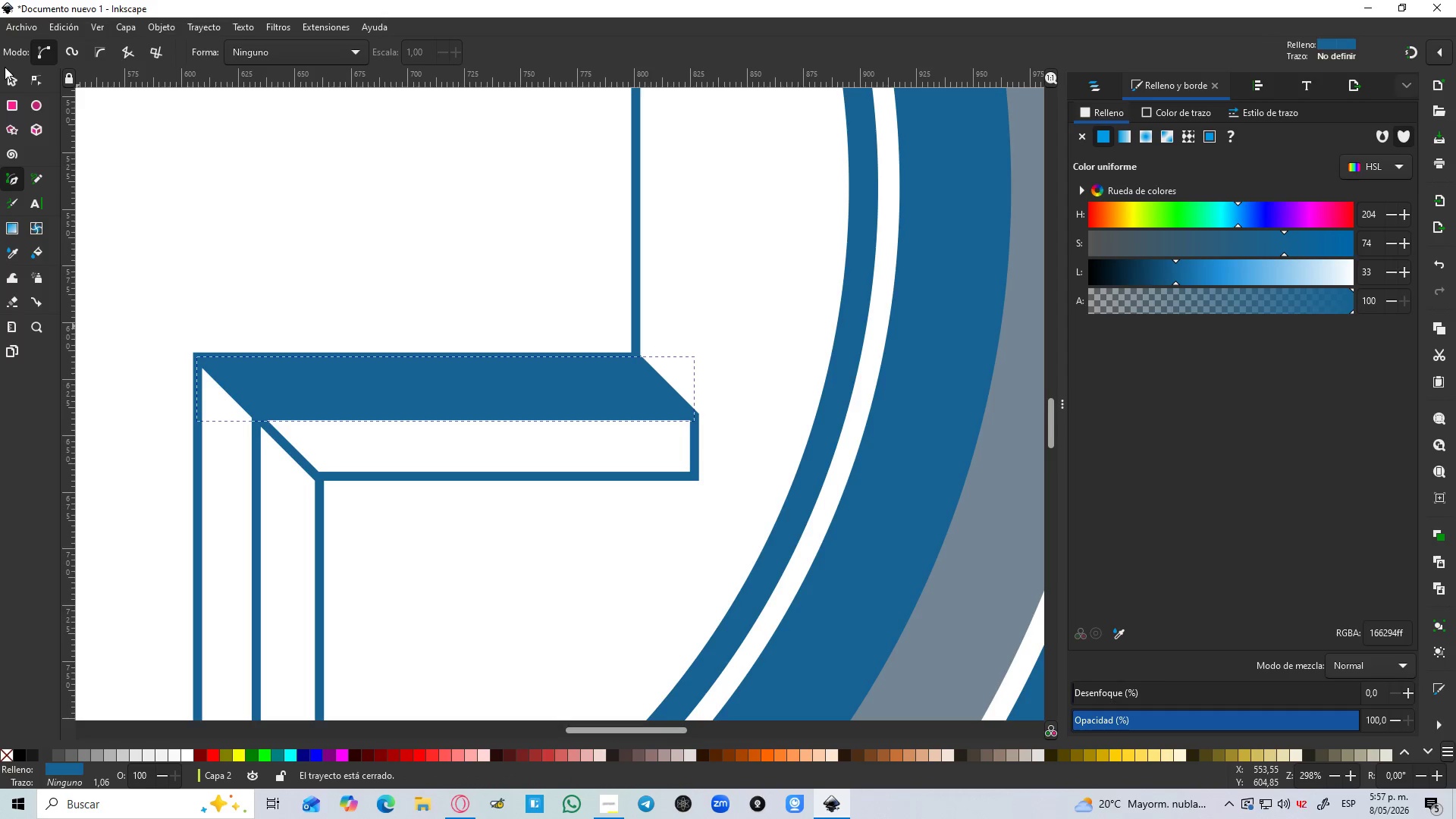 
hold_key(key=ControlLeft, duration=0.47)
 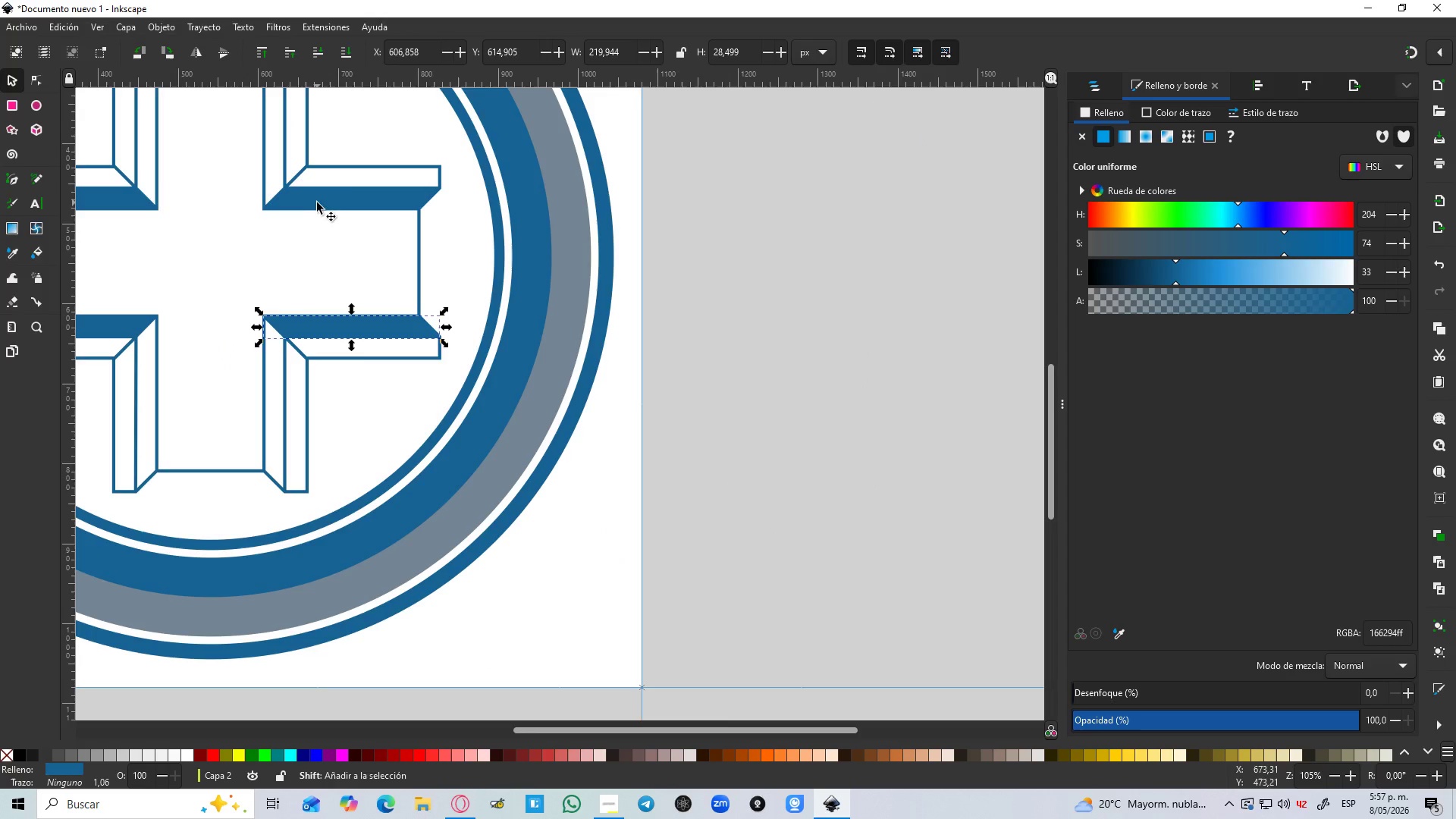 
hold_key(key=ShiftLeft, duration=0.86)
 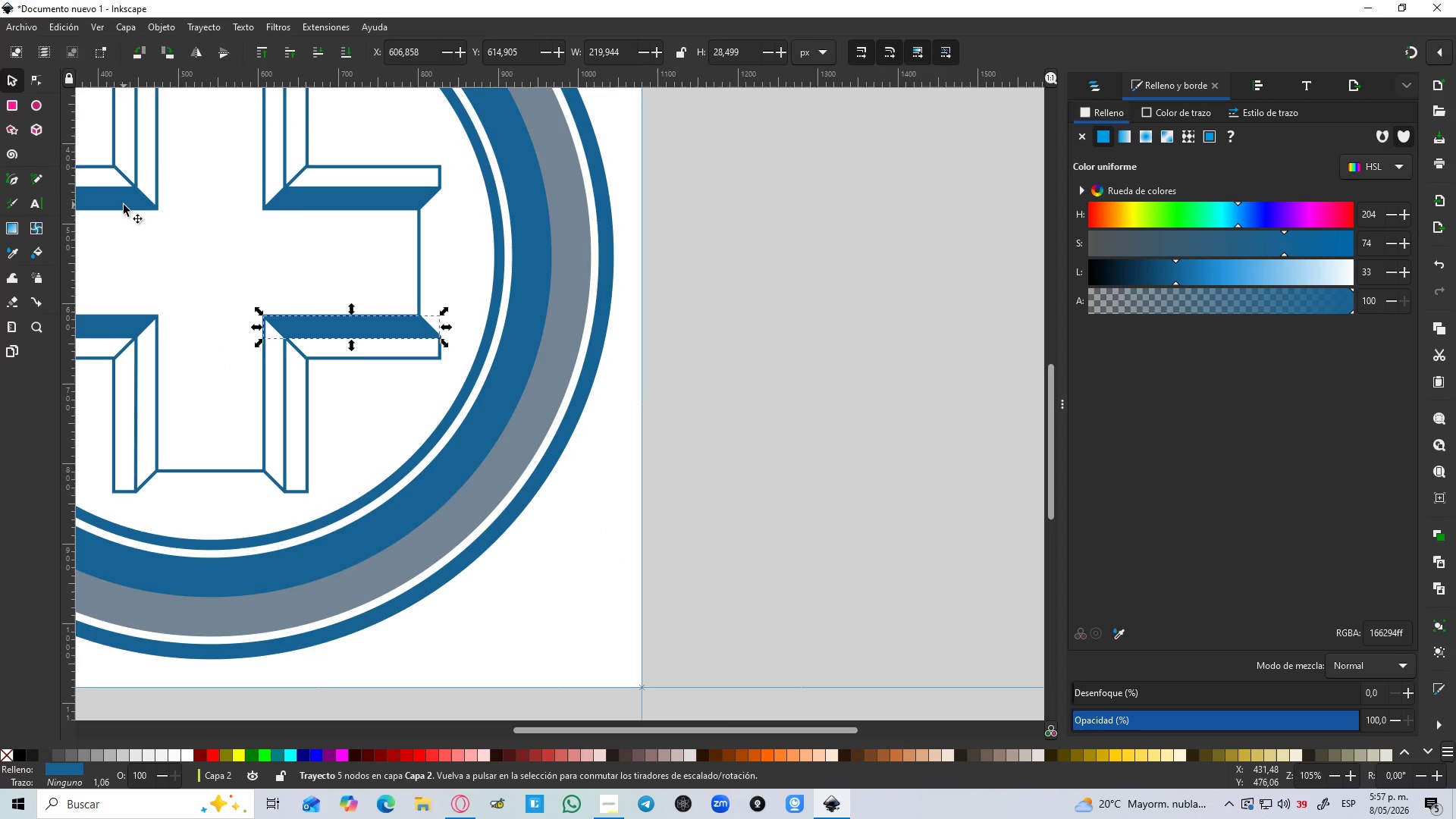 
scroll: coordinate [300, 293], scroll_direction: down, amount: 3.0
 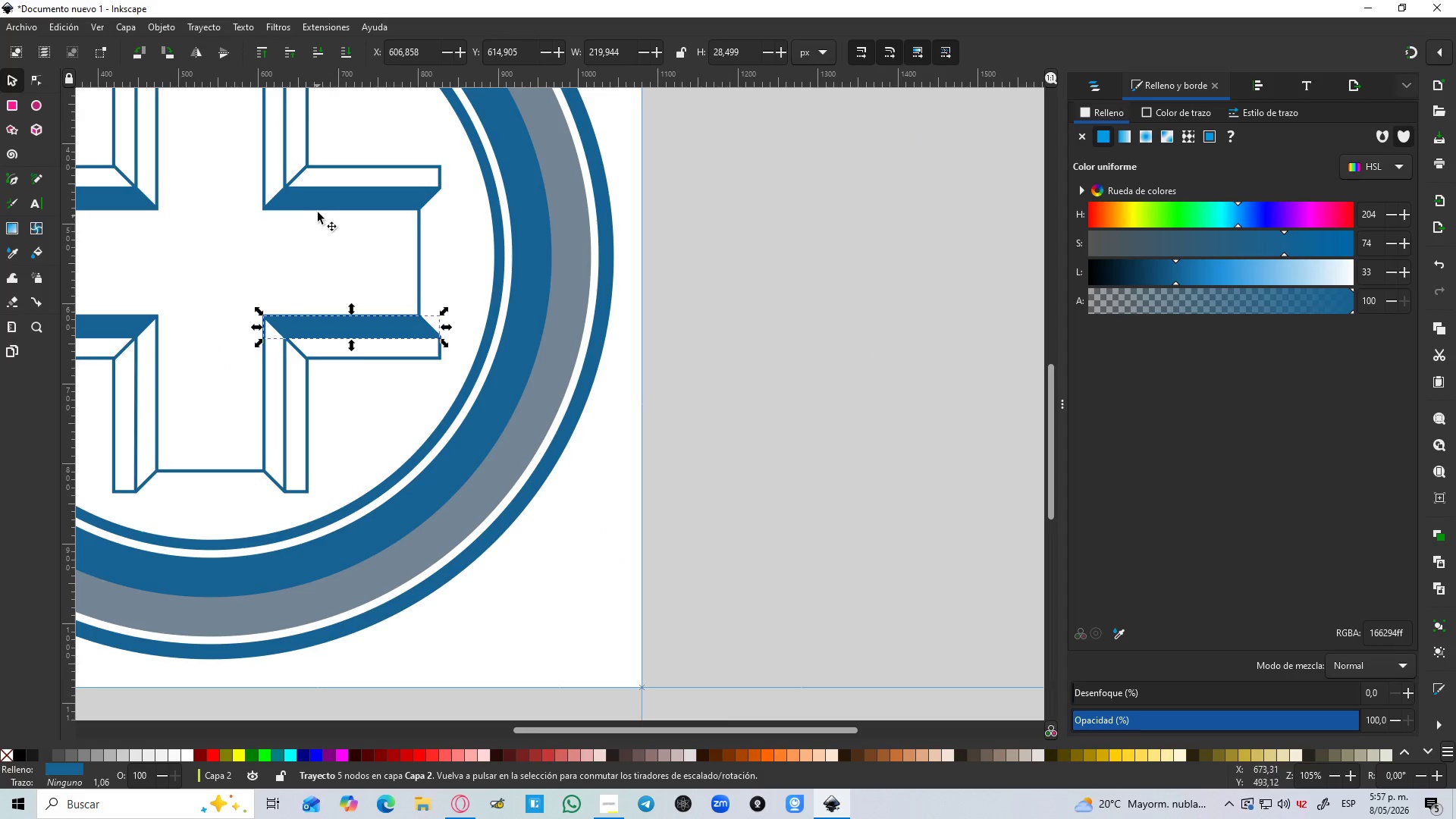 
key(Control+ControlLeft)
 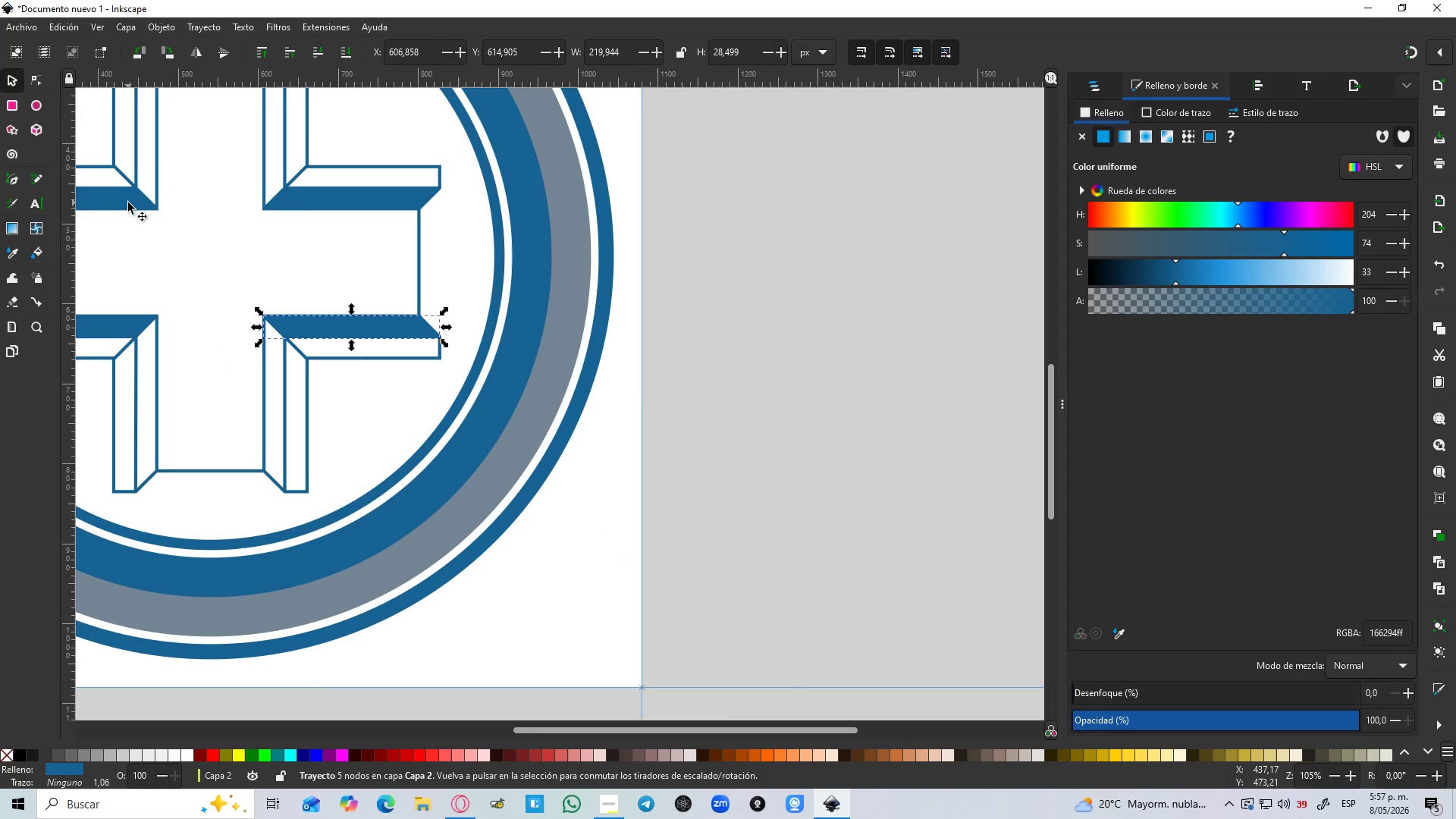 
hold_key(key=ShiftLeft, duration=1.5)
left_click([127, 202])
 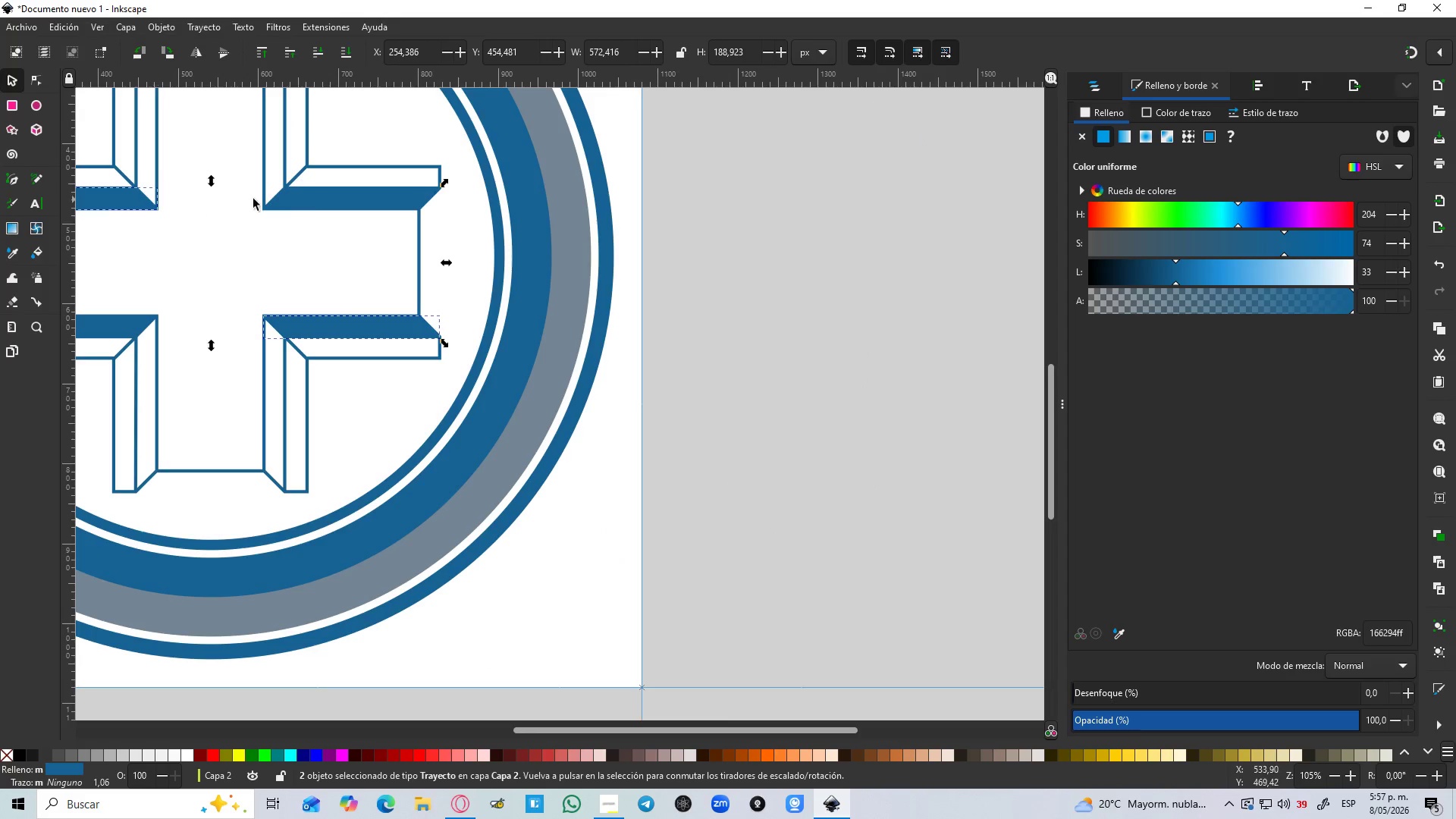 
left_click([299, 188])
 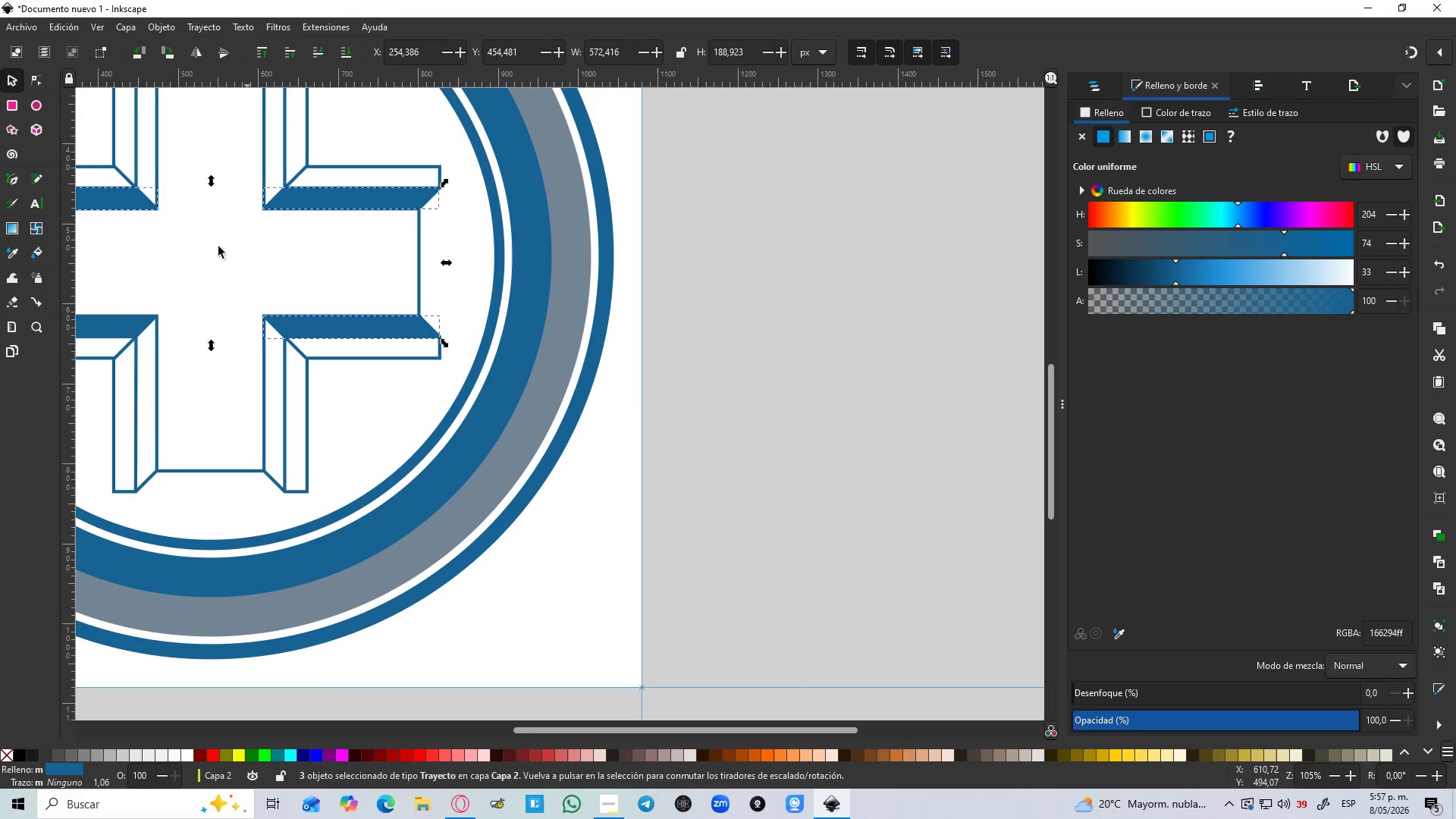 
hold_key(key=ShiftLeft, duration=1.19)
left_click([135, 361])
 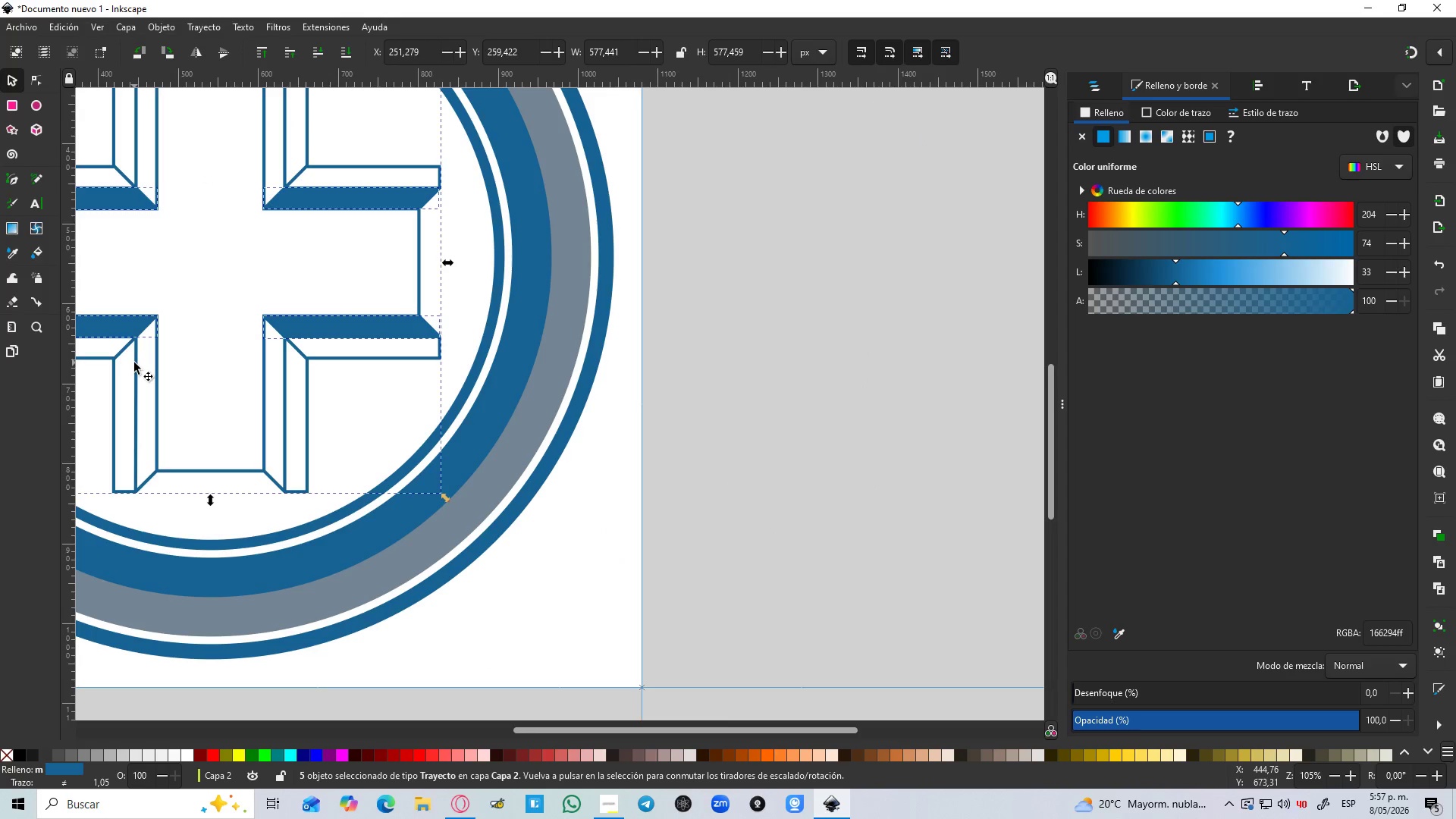 
key(Control+NumpadAdd)
 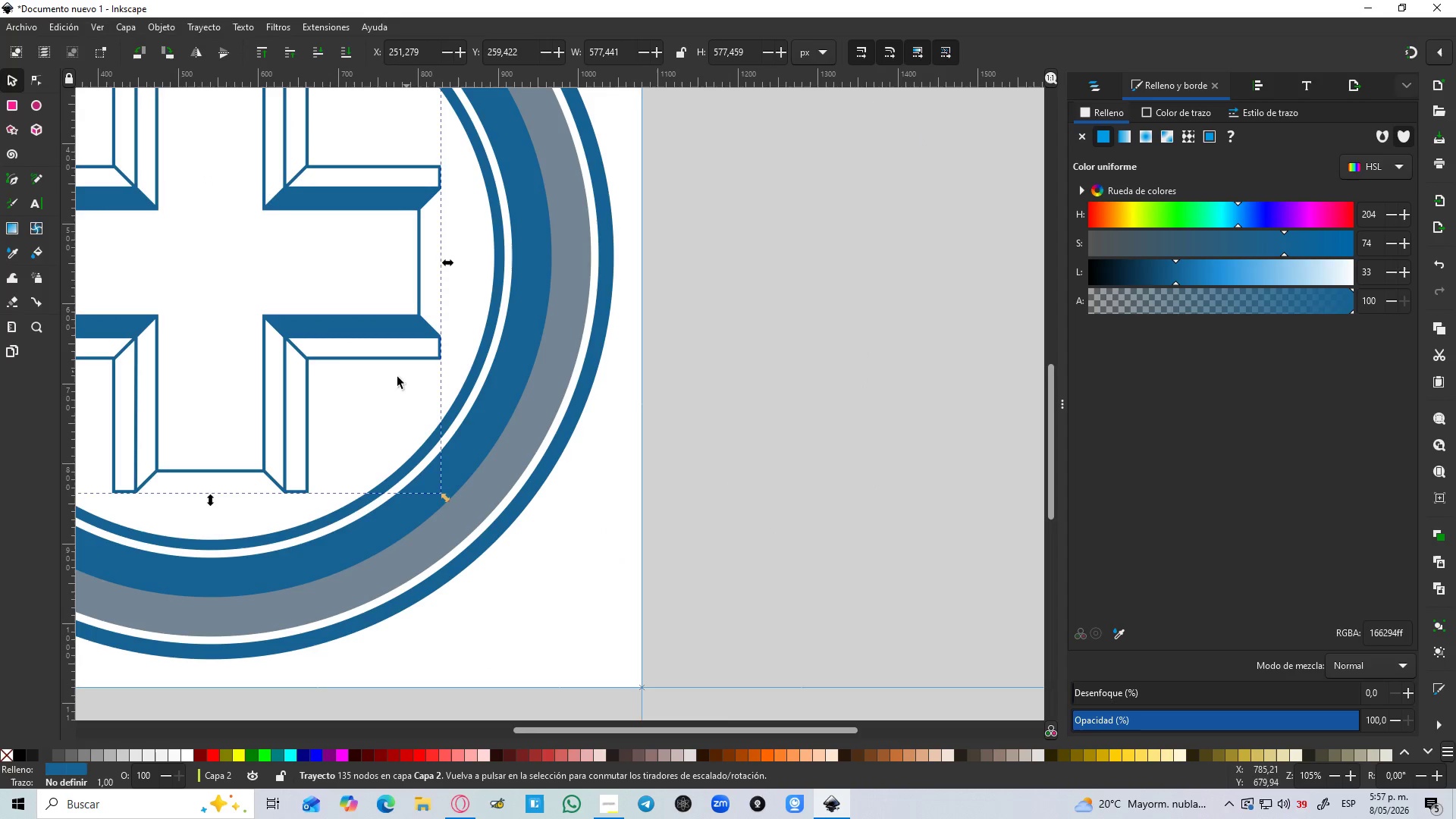 
hold_key(key=Space, duration=0.45)
 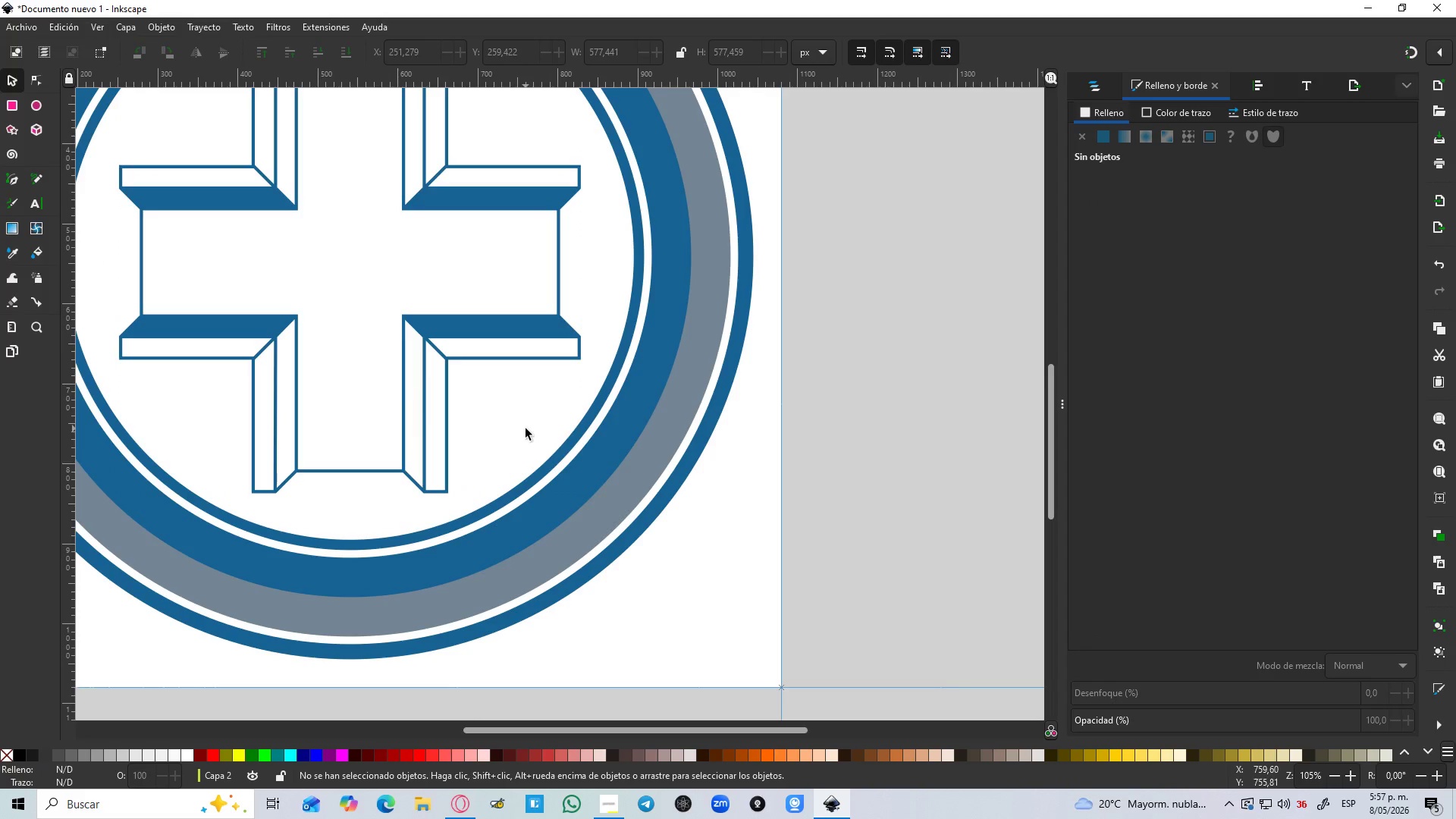 
wait(6.53)
 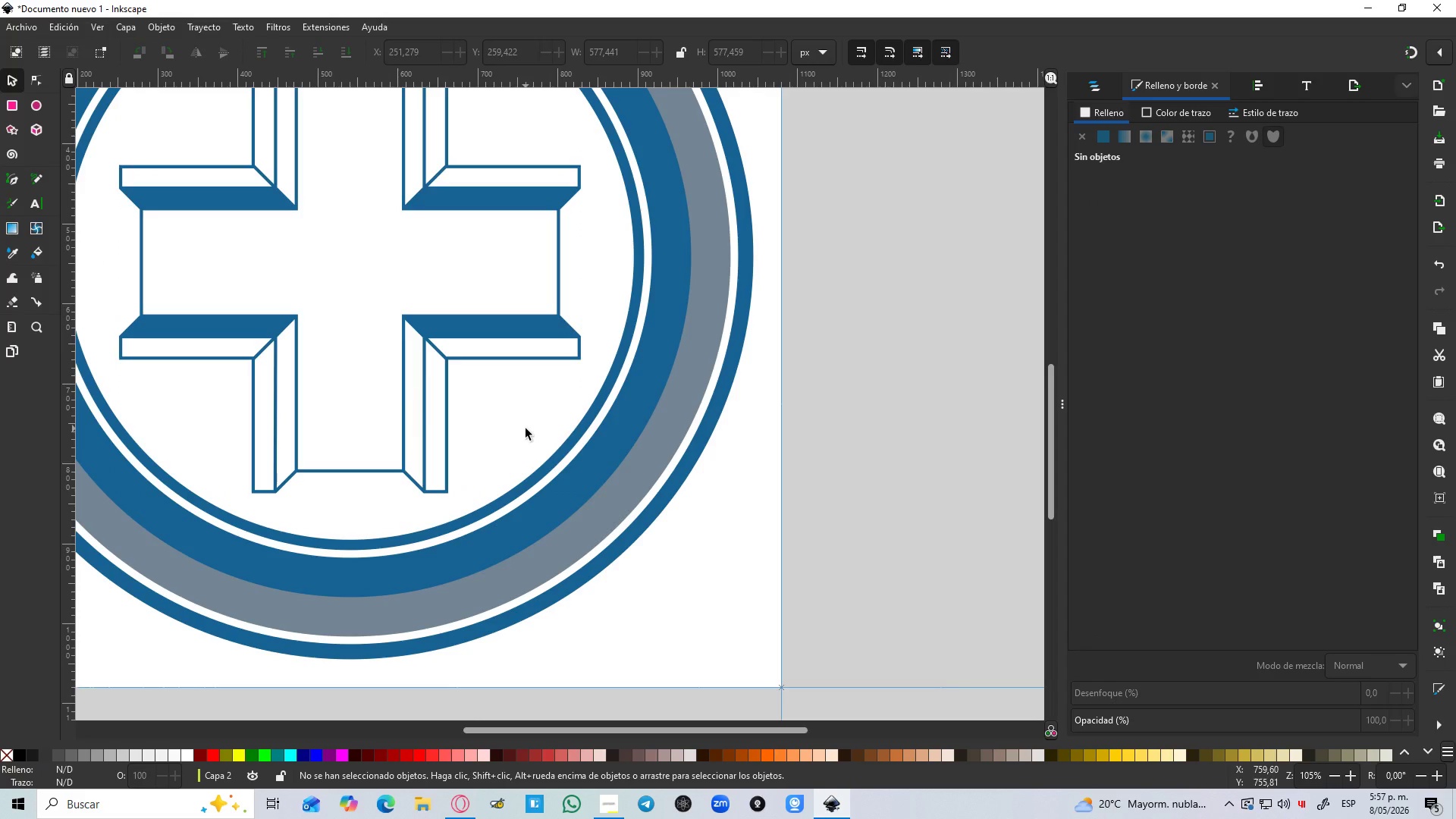 
hold_key(key=ControlLeft, duration=0.38)
 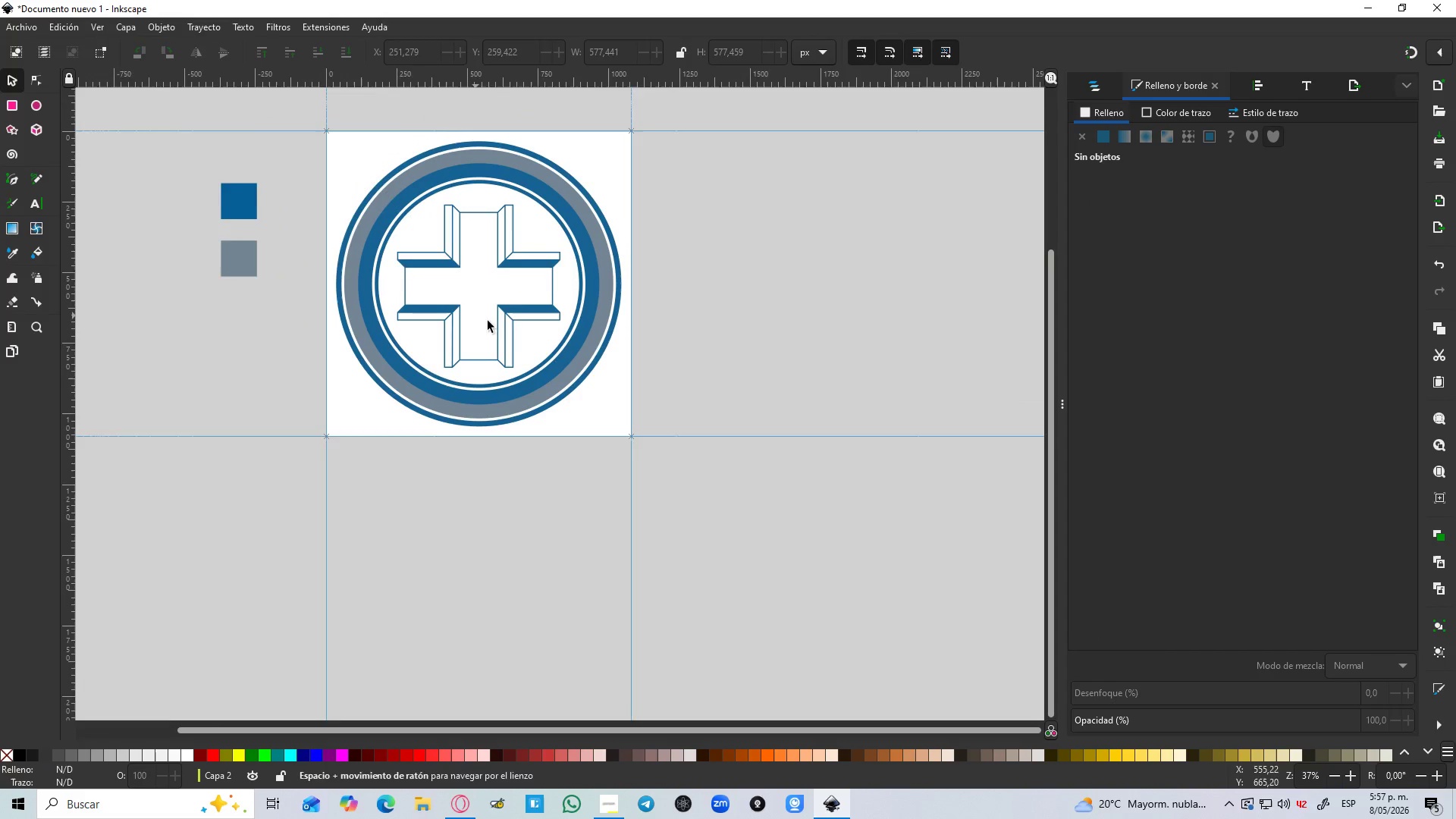 
hold_key(key=Space, duration=0.31)
 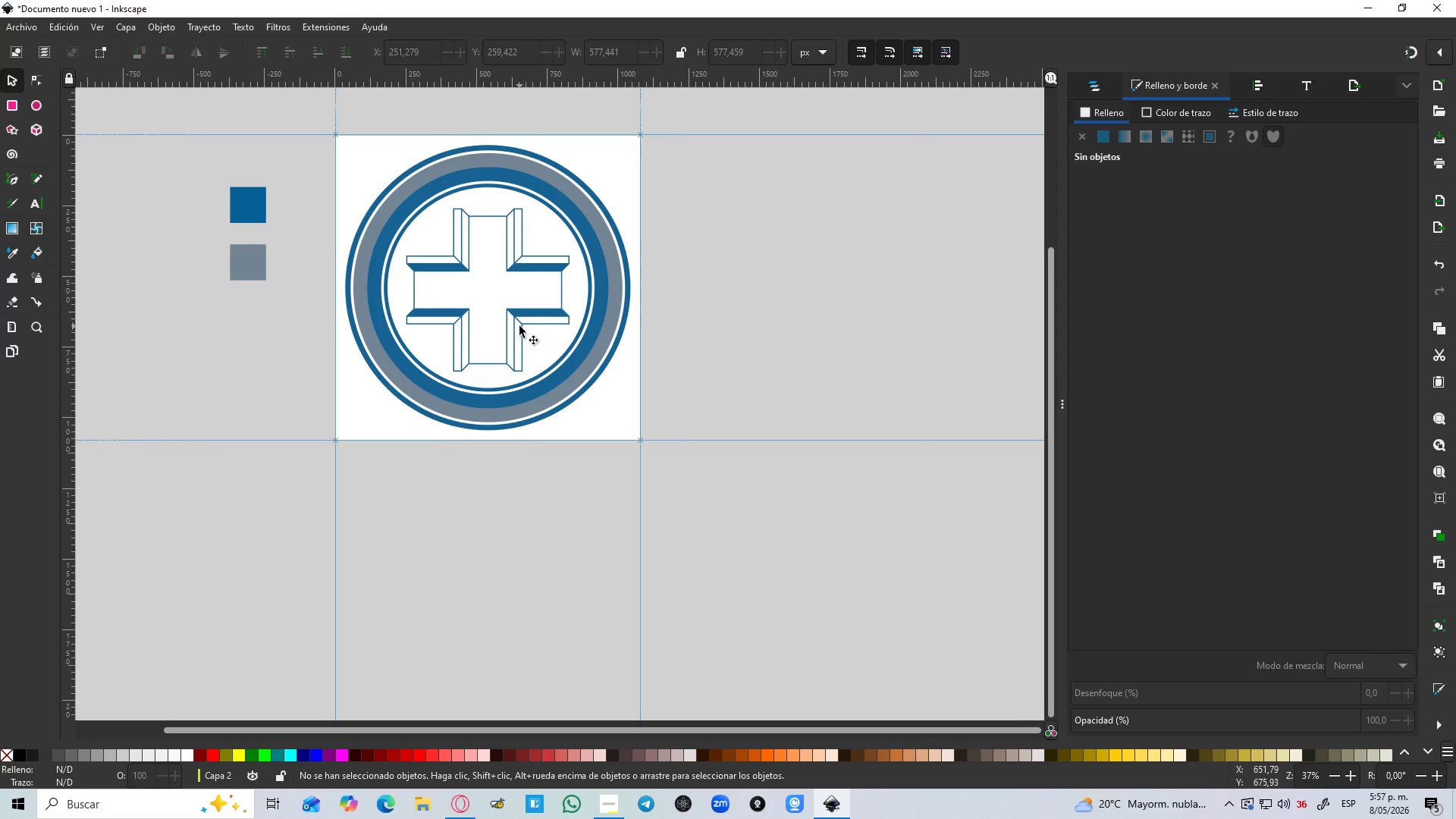 
scroll: coordinate [369, 244], scroll_direction: down, amount: 3.0
 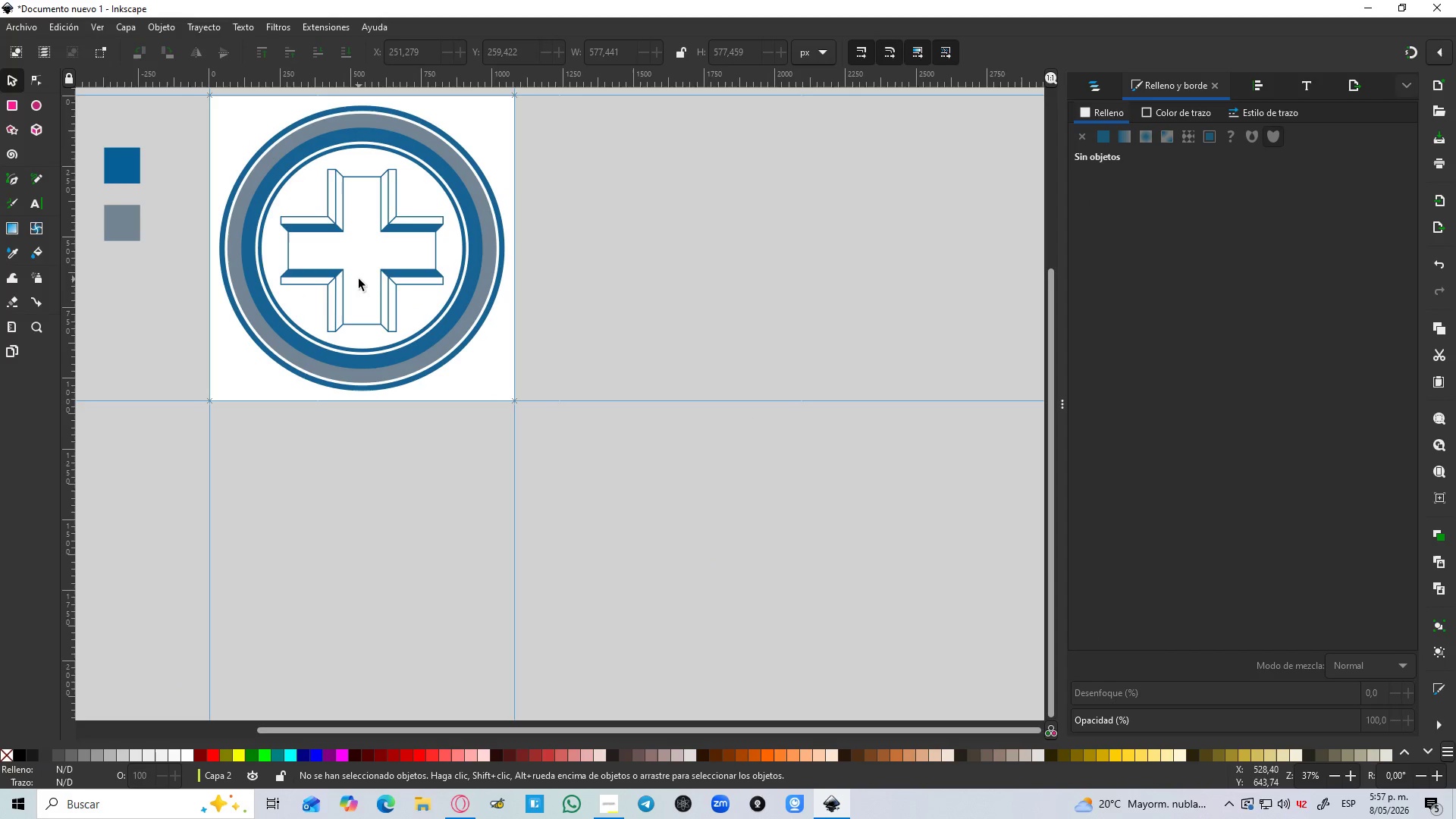 
wait(11.22)
 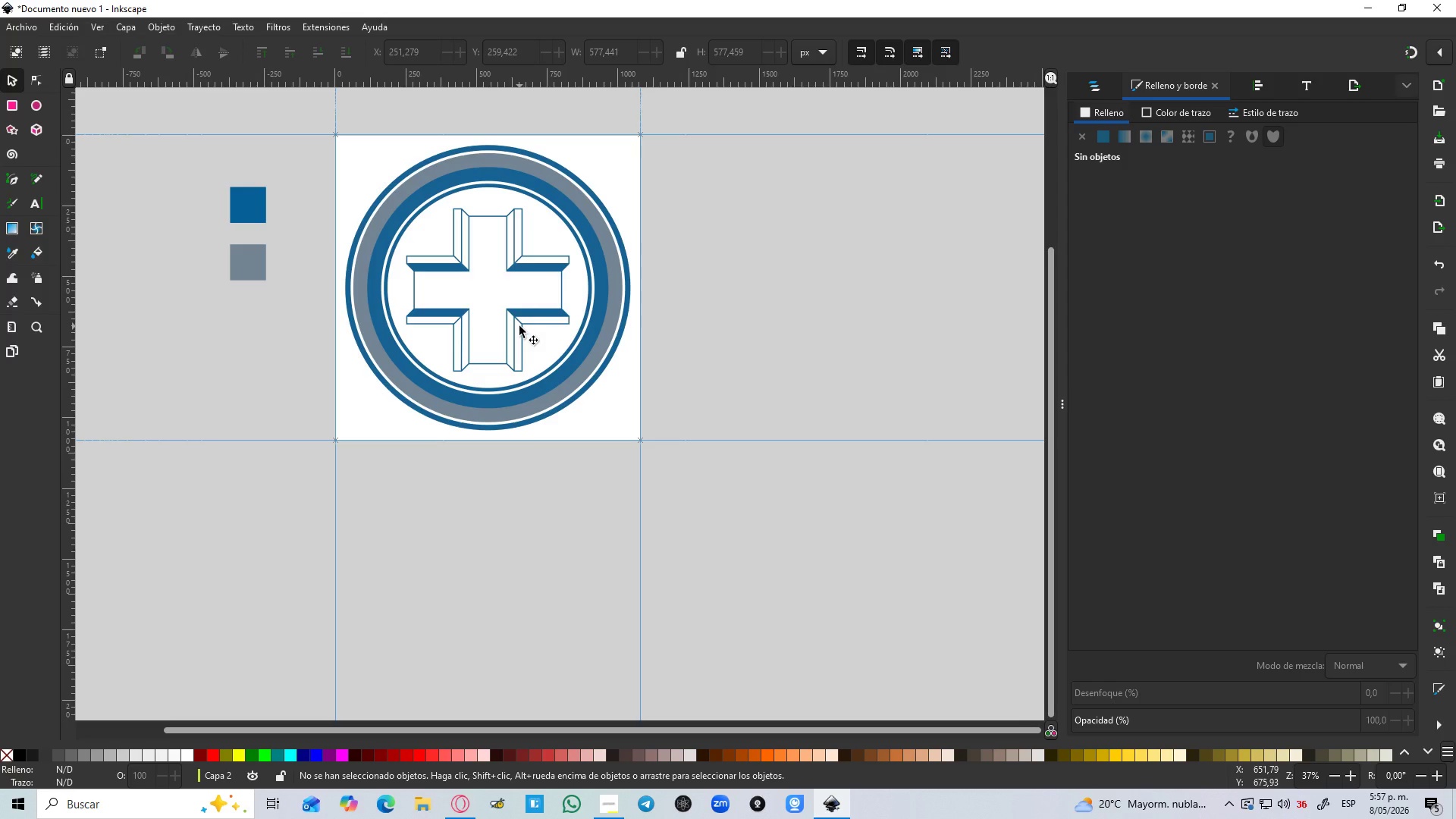 
hold_key(key=MetaLeft, duration=0.39)
 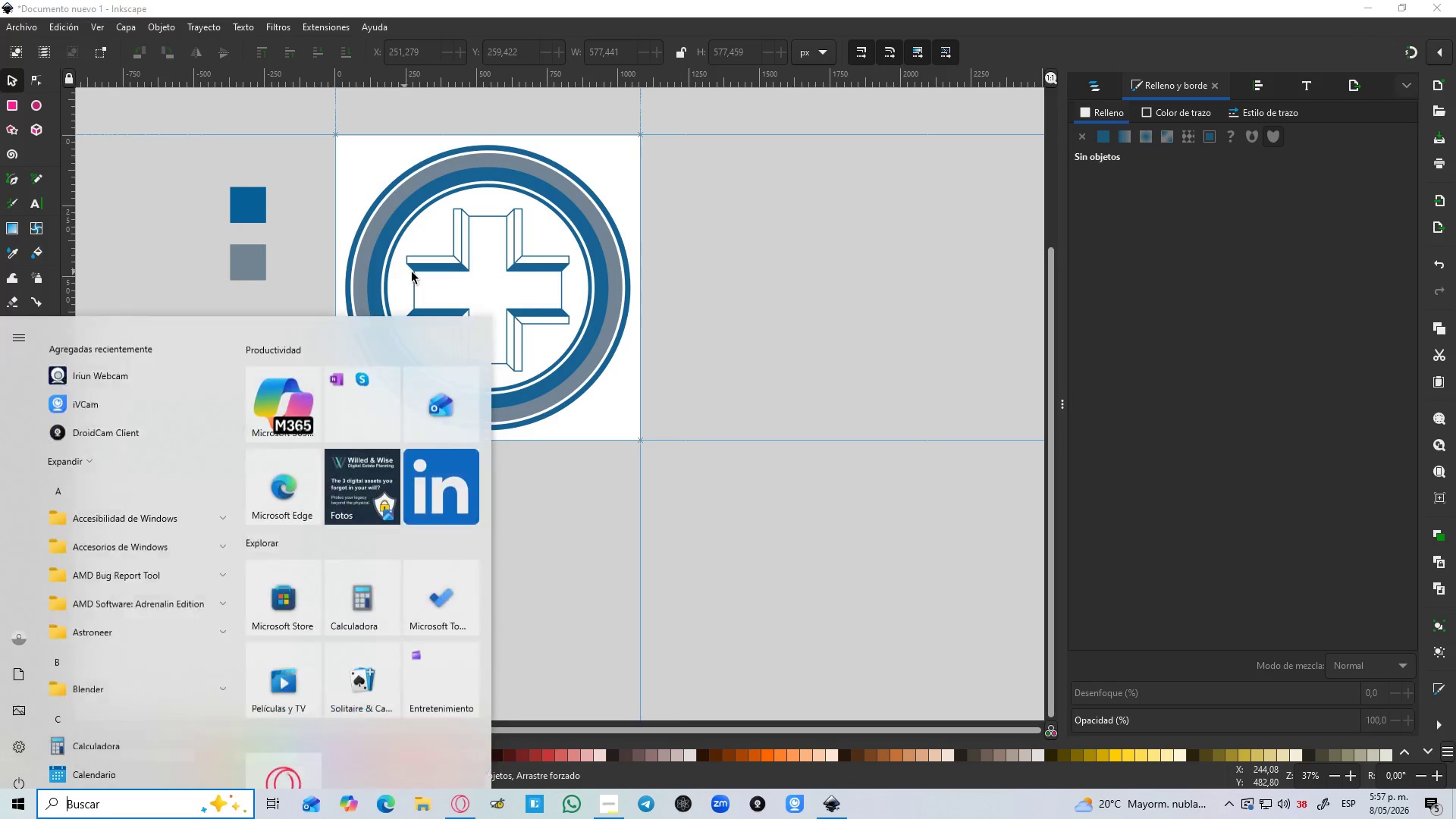 
hold_key(key=ControlLeft, duration=0.34)
 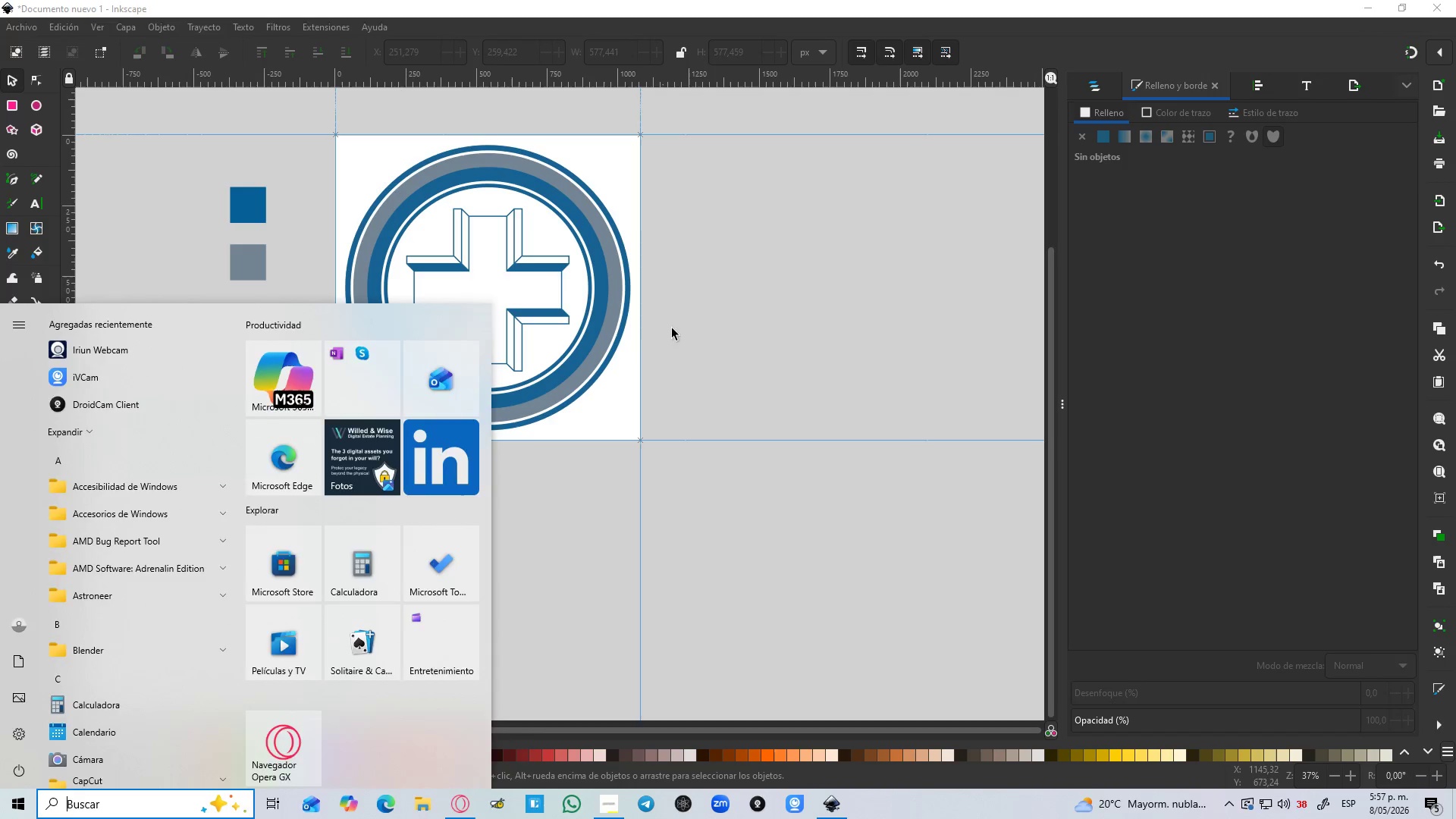 
left_click([686, 331])
 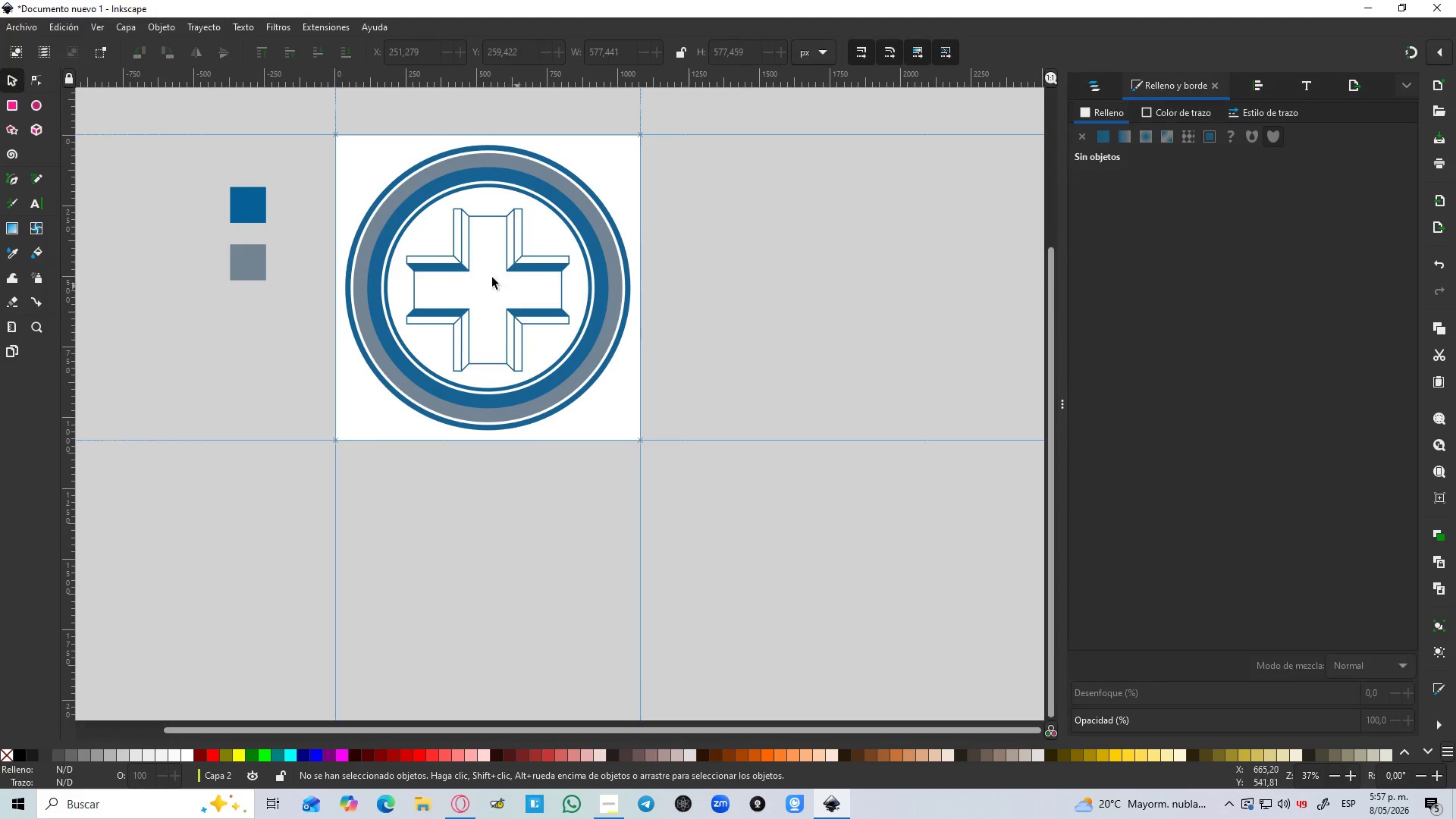 
hold_key(key=ControlLeft, duration=1.34)
scroll: coordinate [436, 274], scroll_direction: up, amount: 5.0
 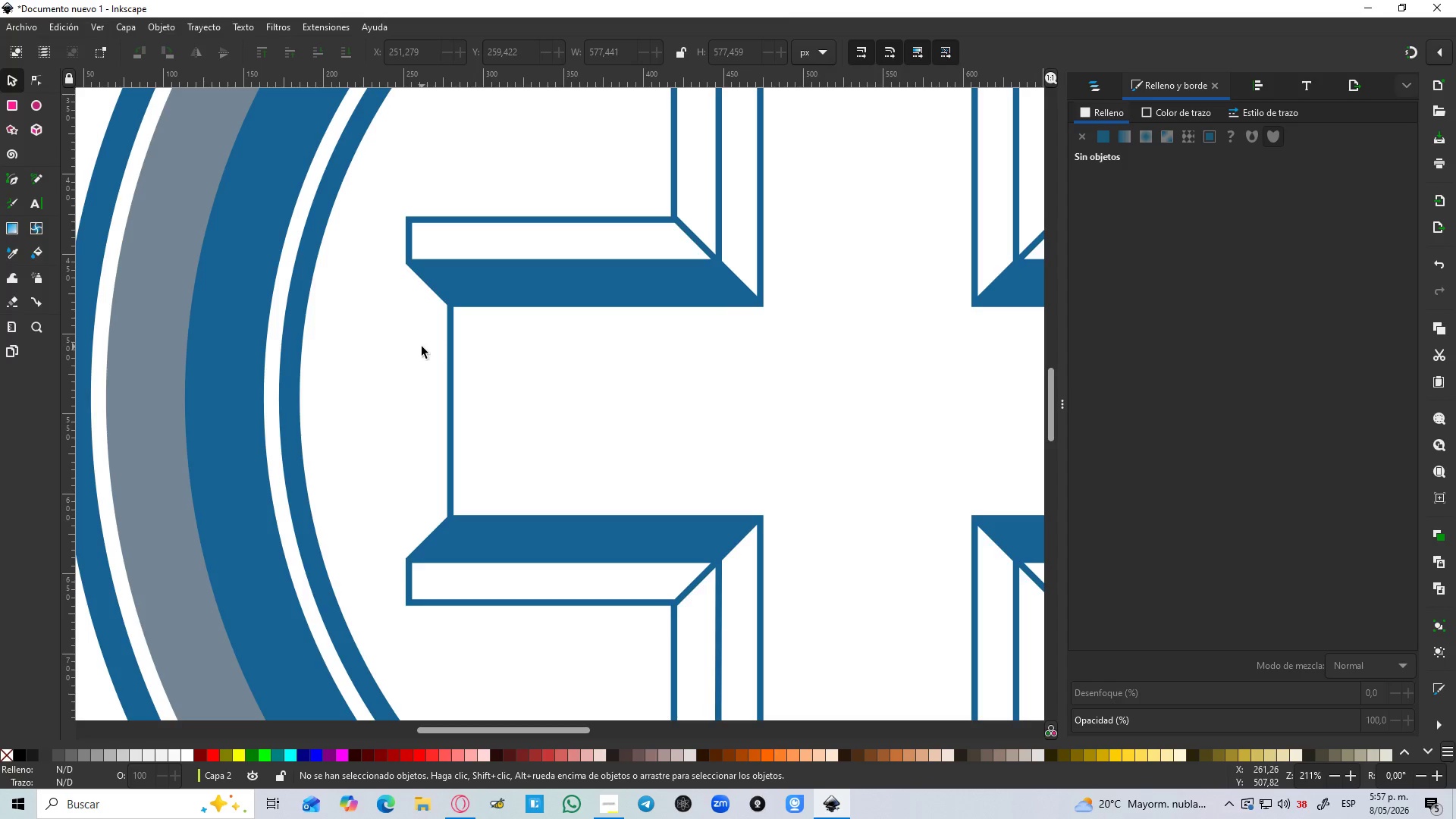 
key(B)
 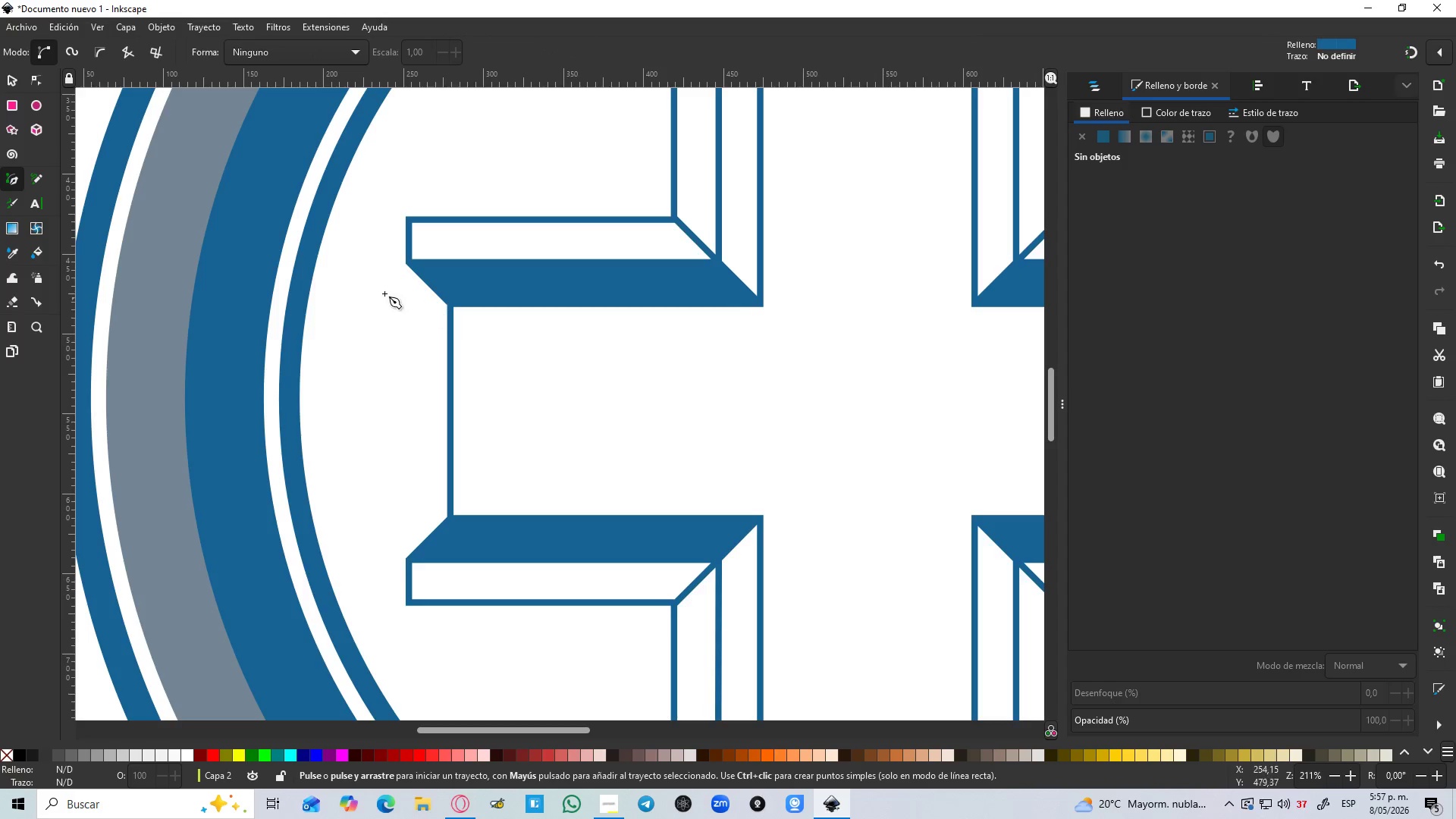 
left_click([10, 79])
 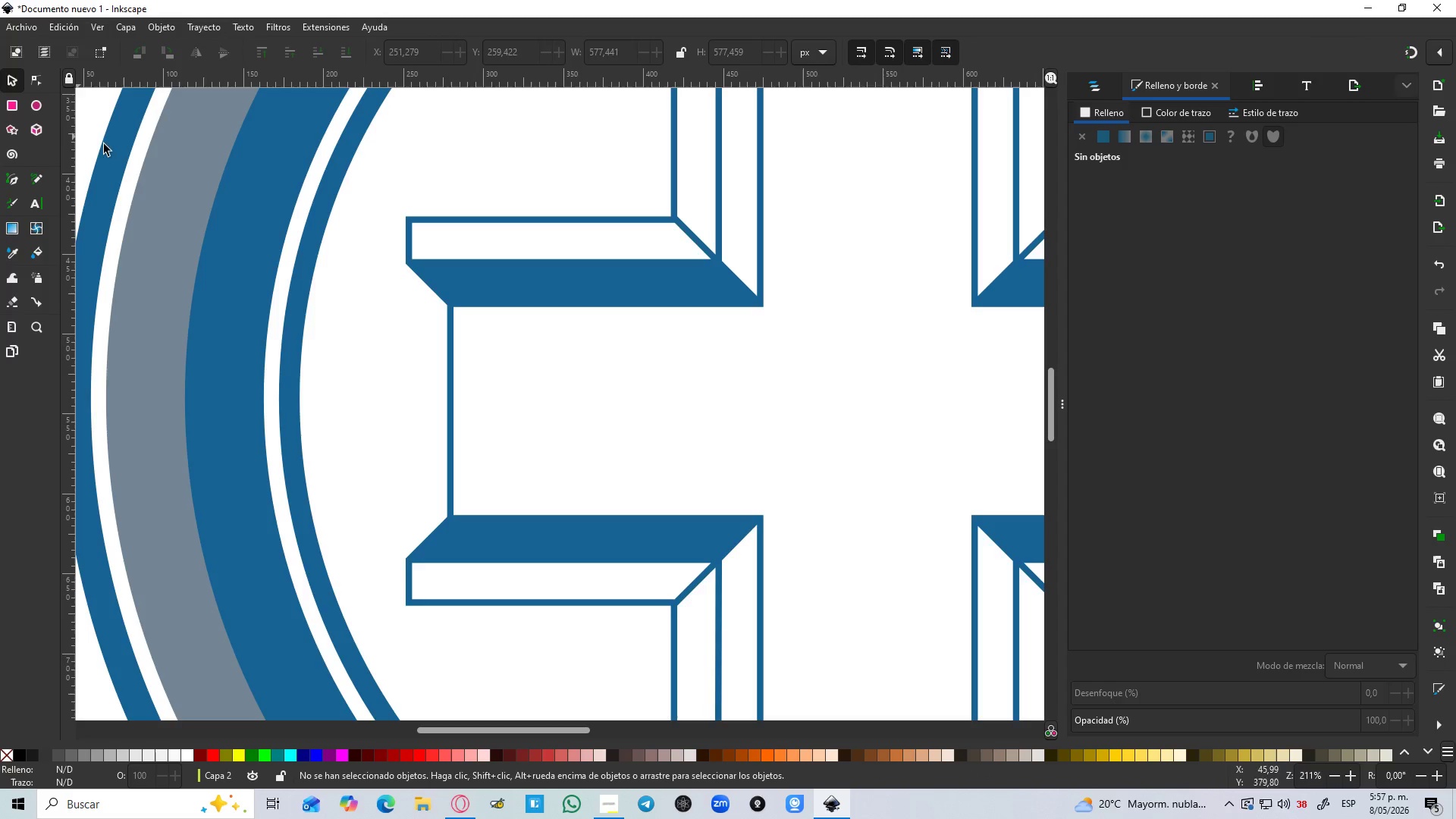 
hold_key(key=ControlLeft, duration=0.69)
scroll: coordinate [212, 187], scroll_direction: down, amount: 4.0
 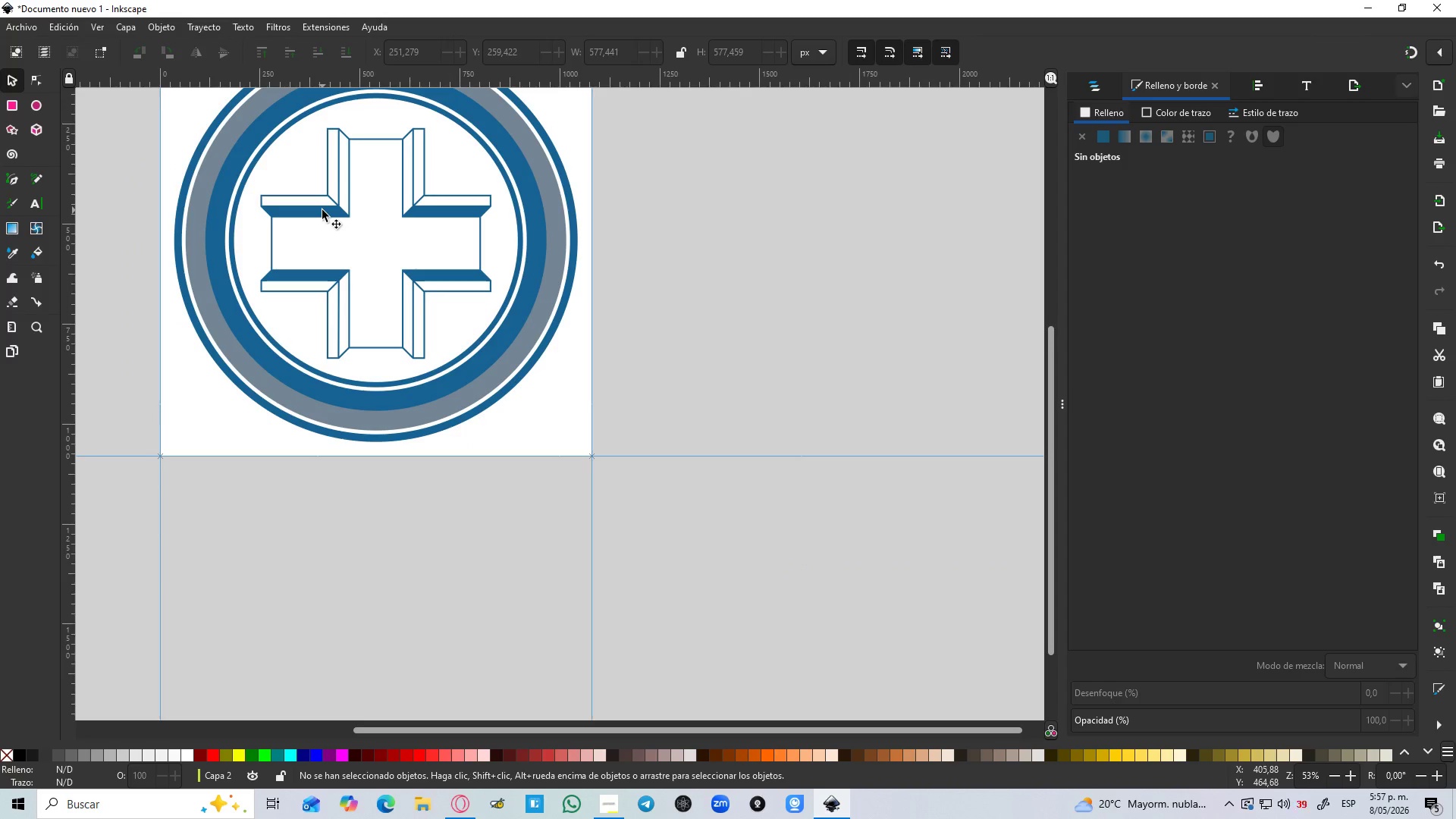 
left_click([332, 207])
 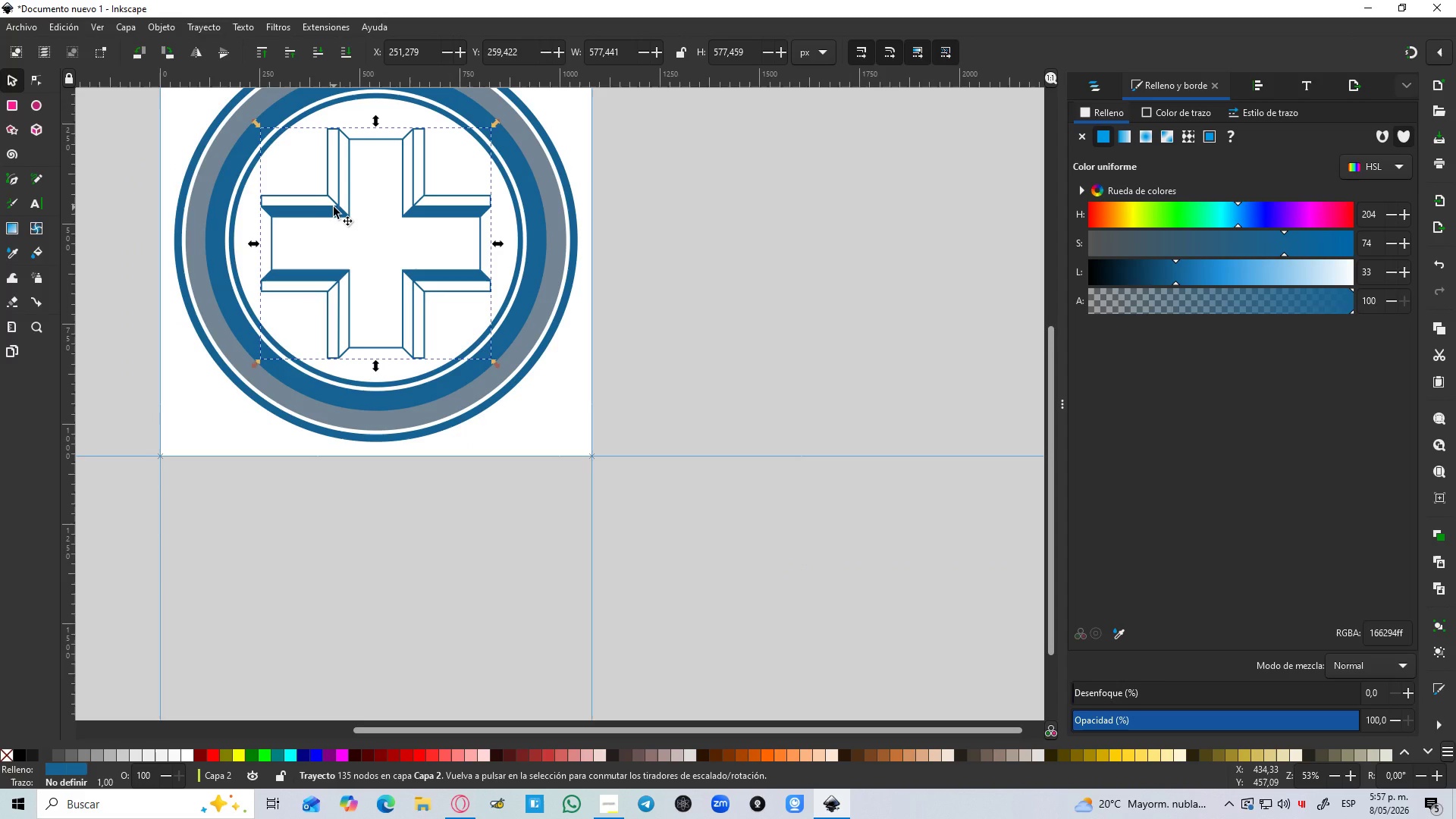 
key(Control+D)
 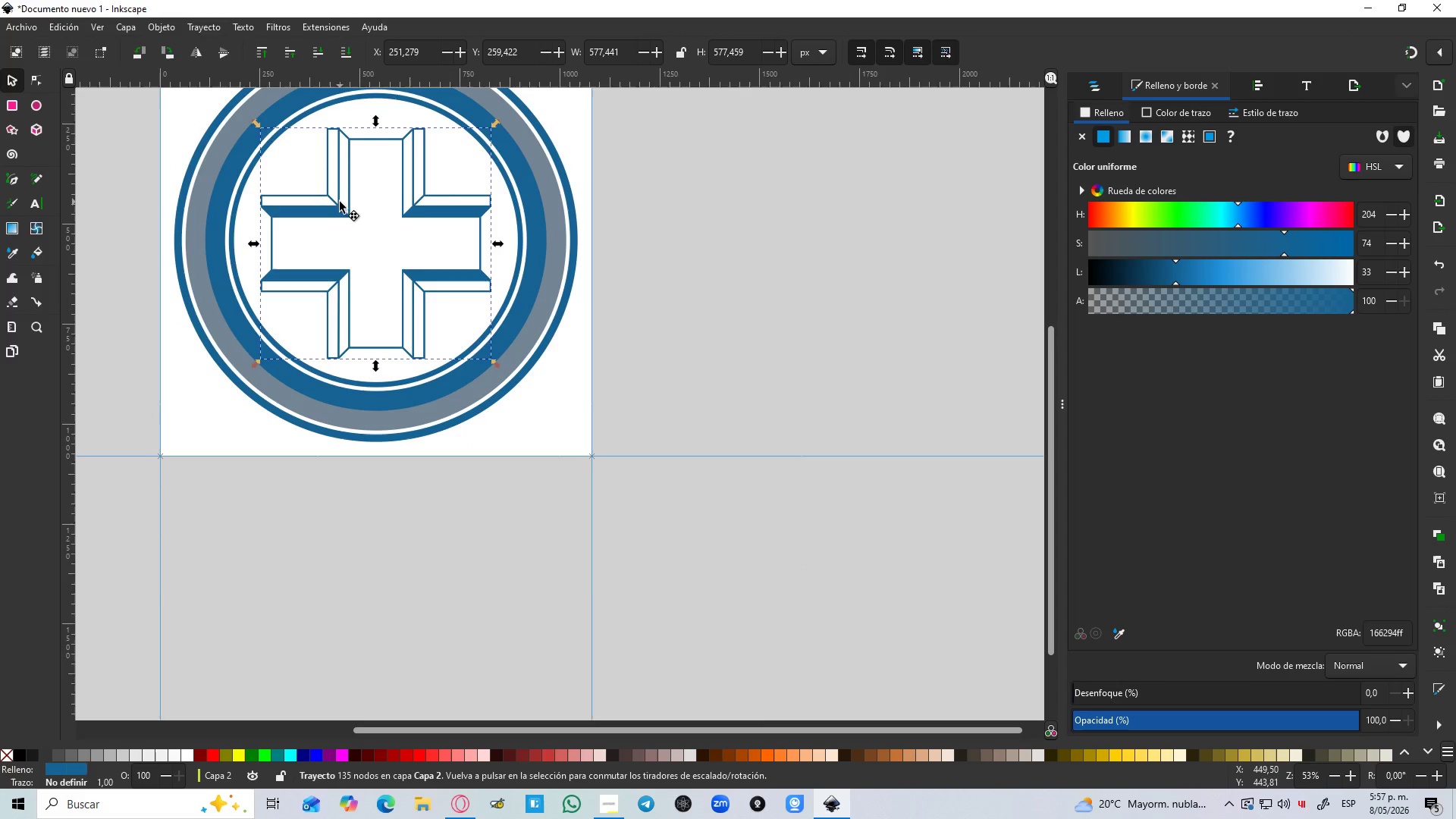 
left_click_drag(start_coordinate=[340, 202], to_coordinate=[745, 258])
 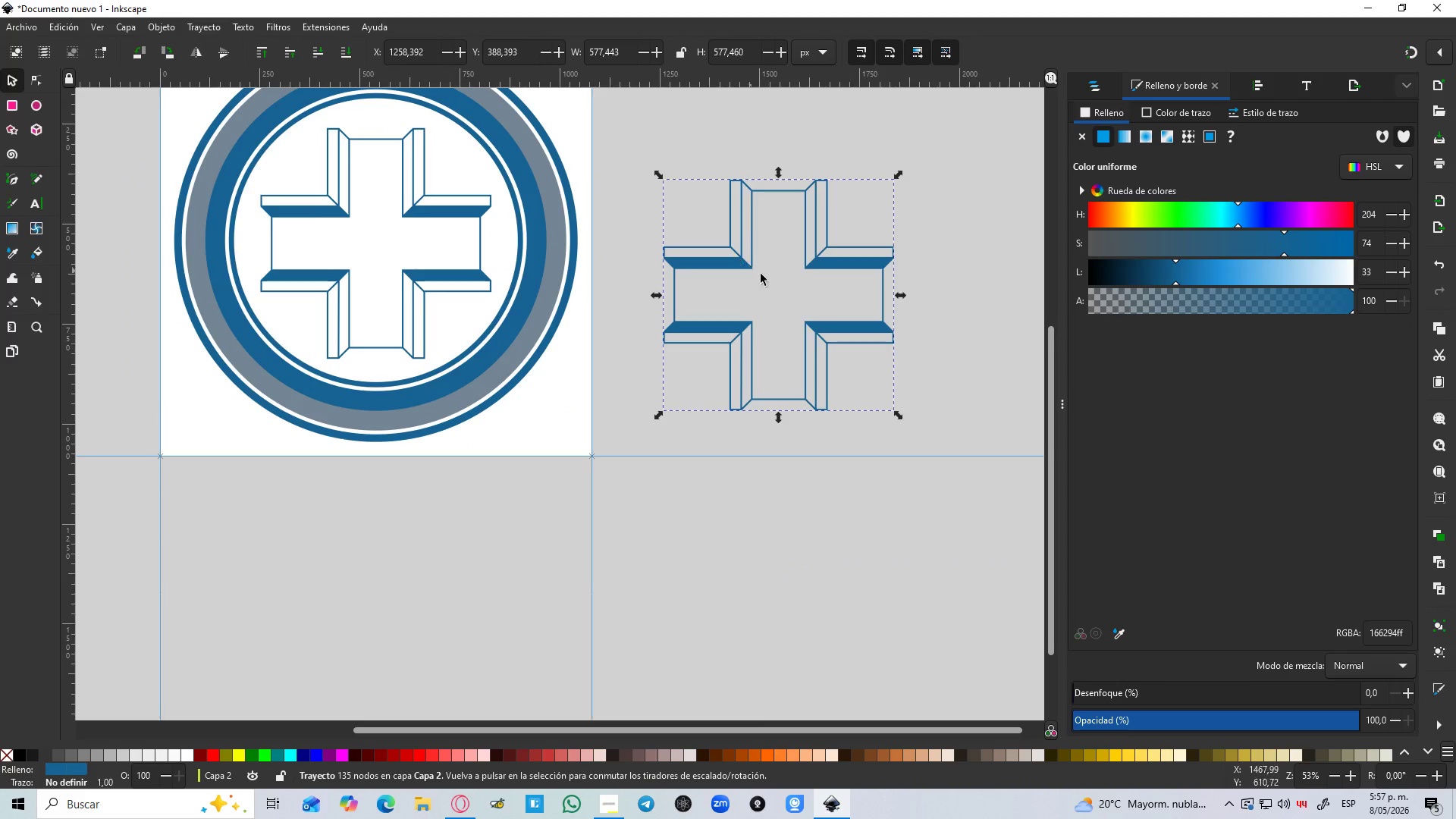 
hold_key(key=Space, duration=0.88)
 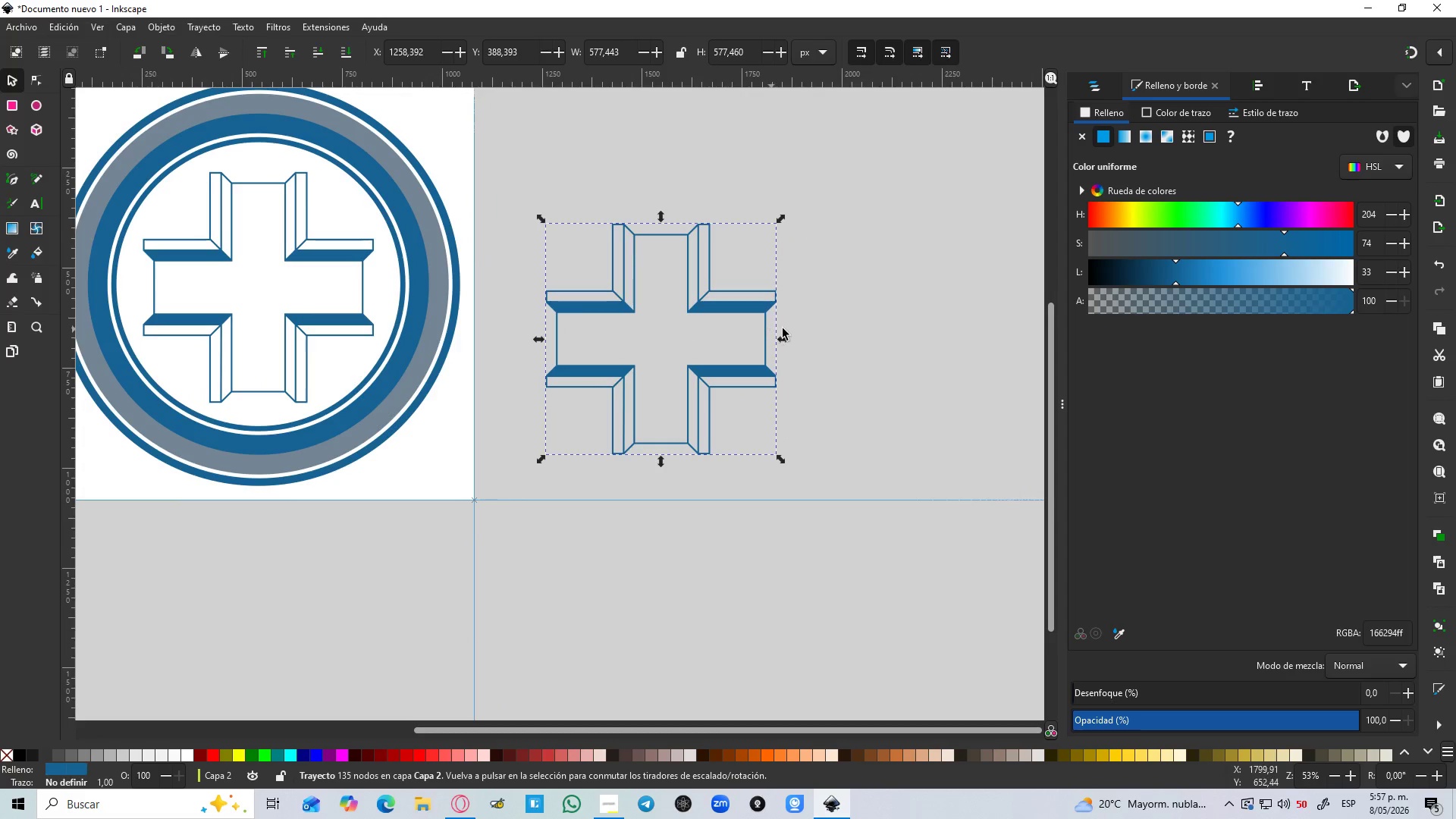 
hold_key(key=Space, duration=16.17)
 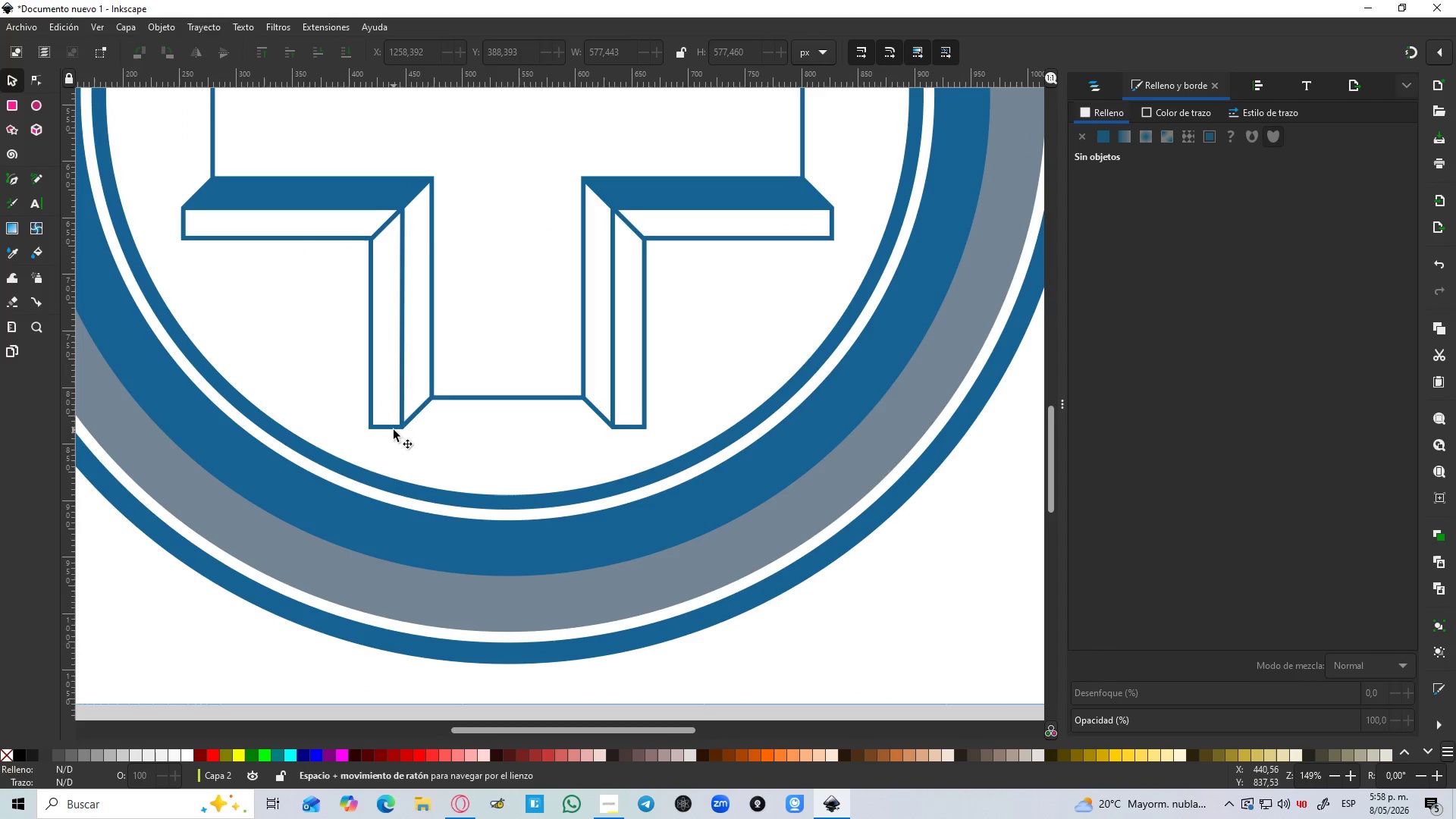 
key(Delete)
 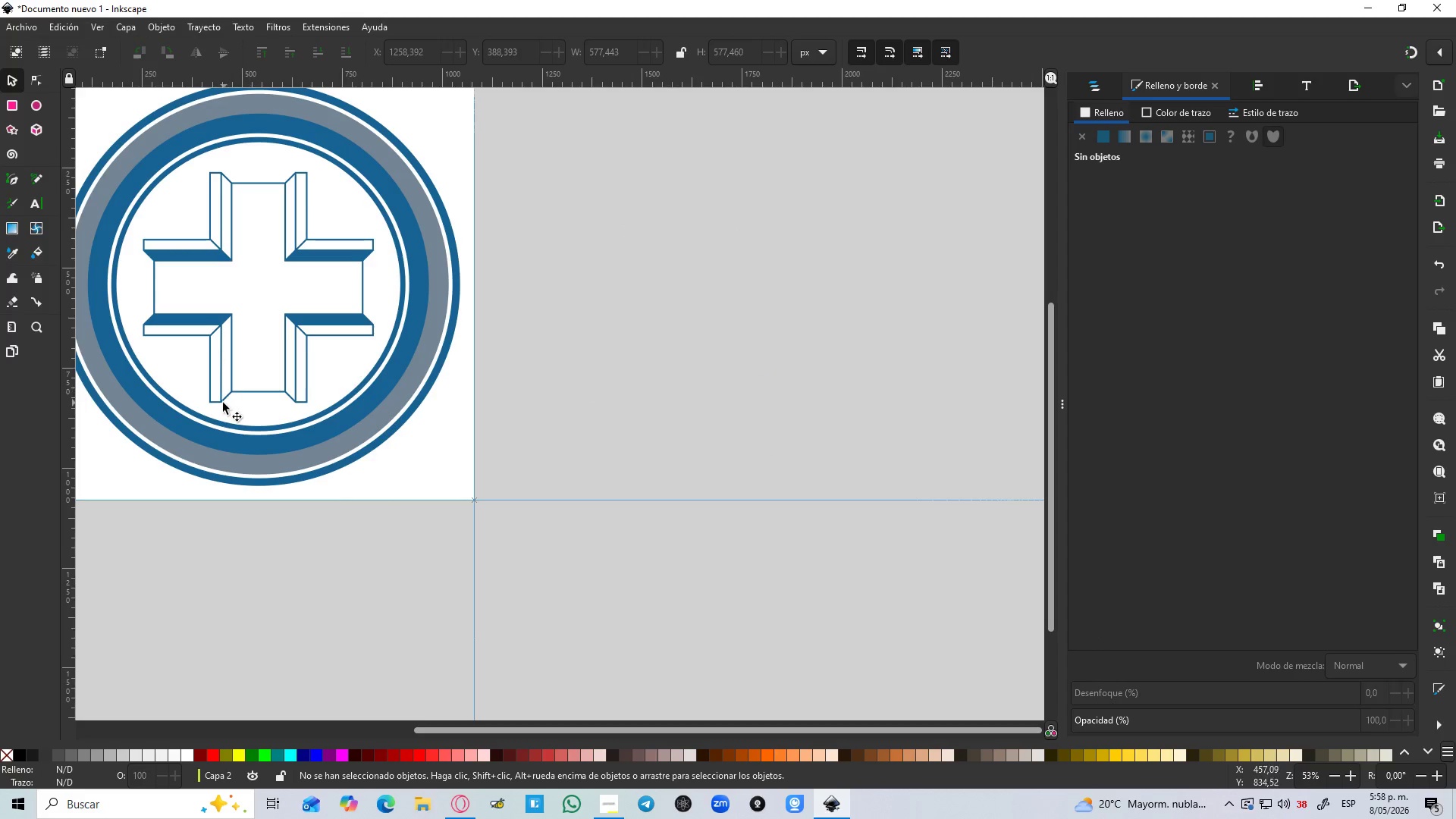 
hold_key(key=ControlLeft, duration=1.5)
scroll: coordinate [196, 391], scroll_direction: up, amount: 2.0
 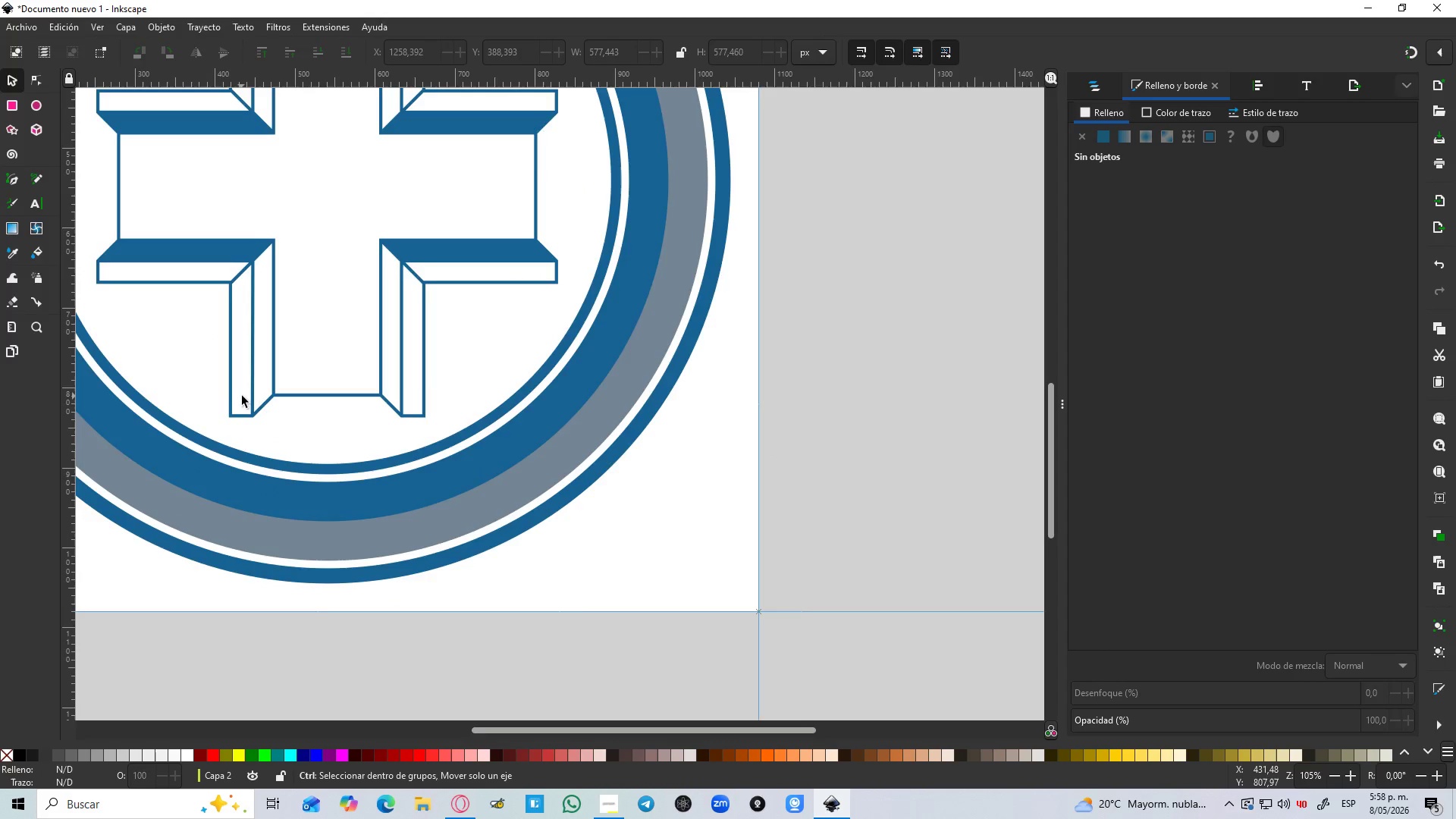 
hold_key(key=ControlLeft, duration=0.36)
 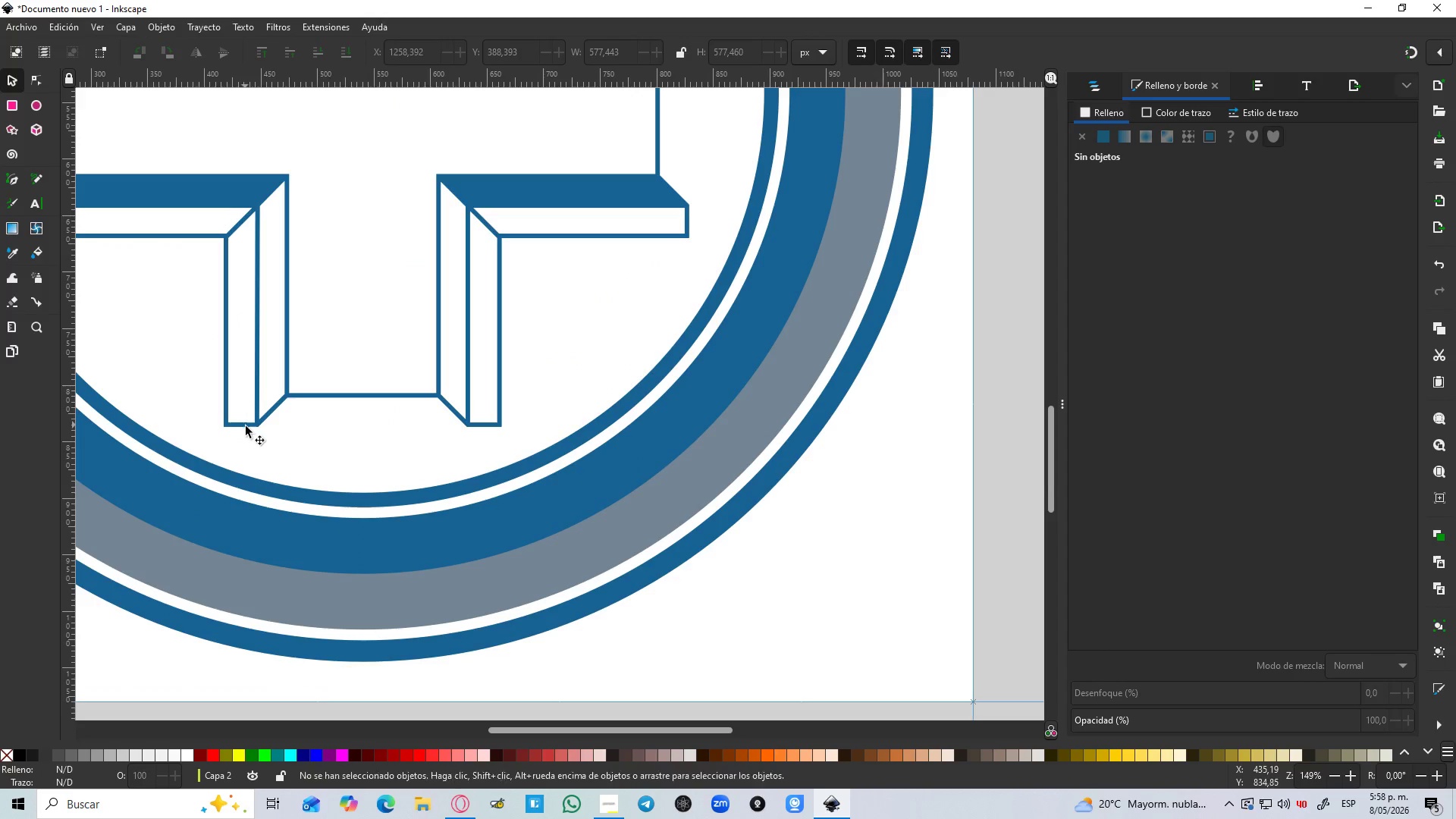 
scroll: coordinate [242, 396], scroll_direction: up, amount: 1.0
 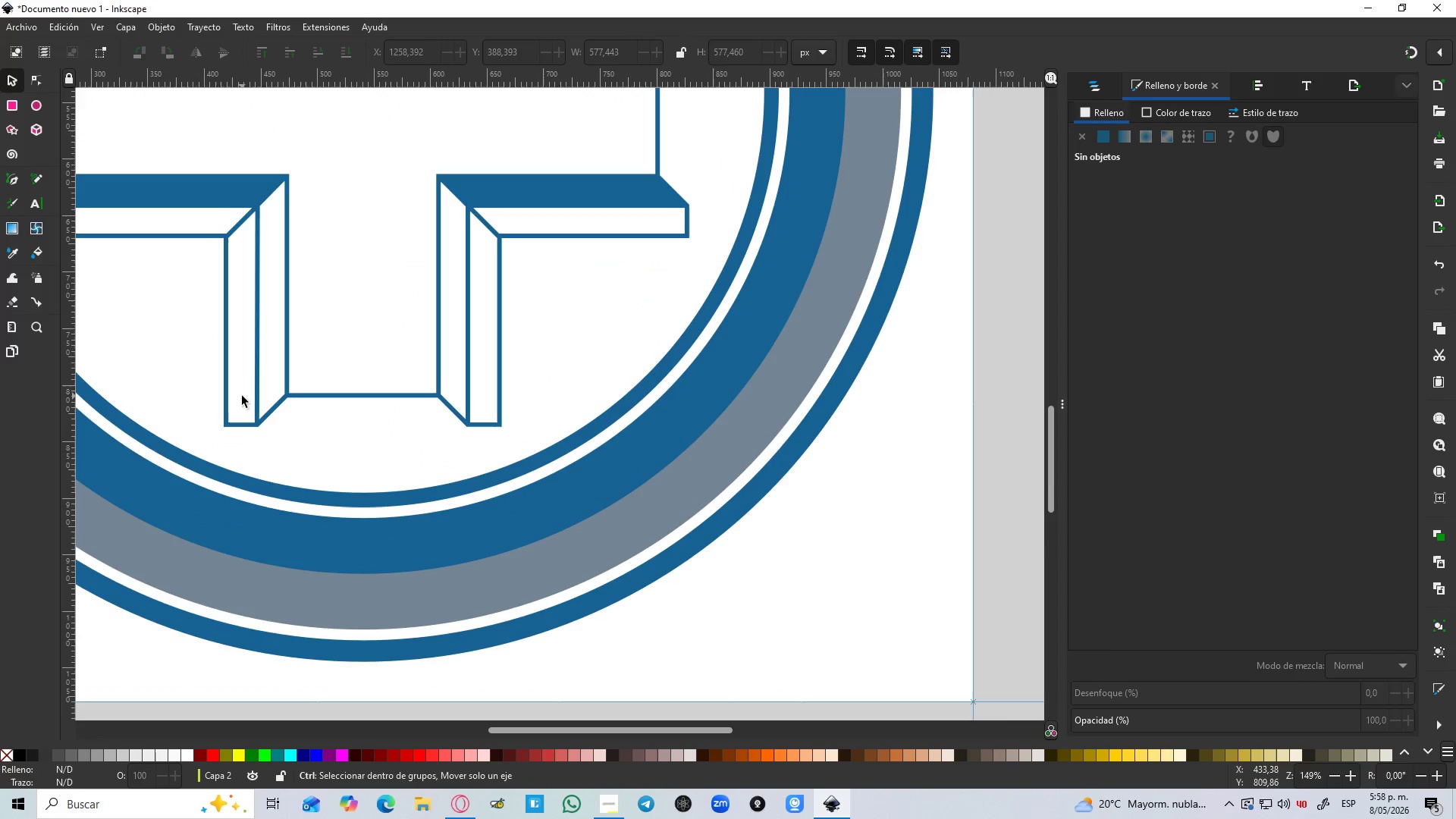 
hold_key(key=Space, duration=0.5)
 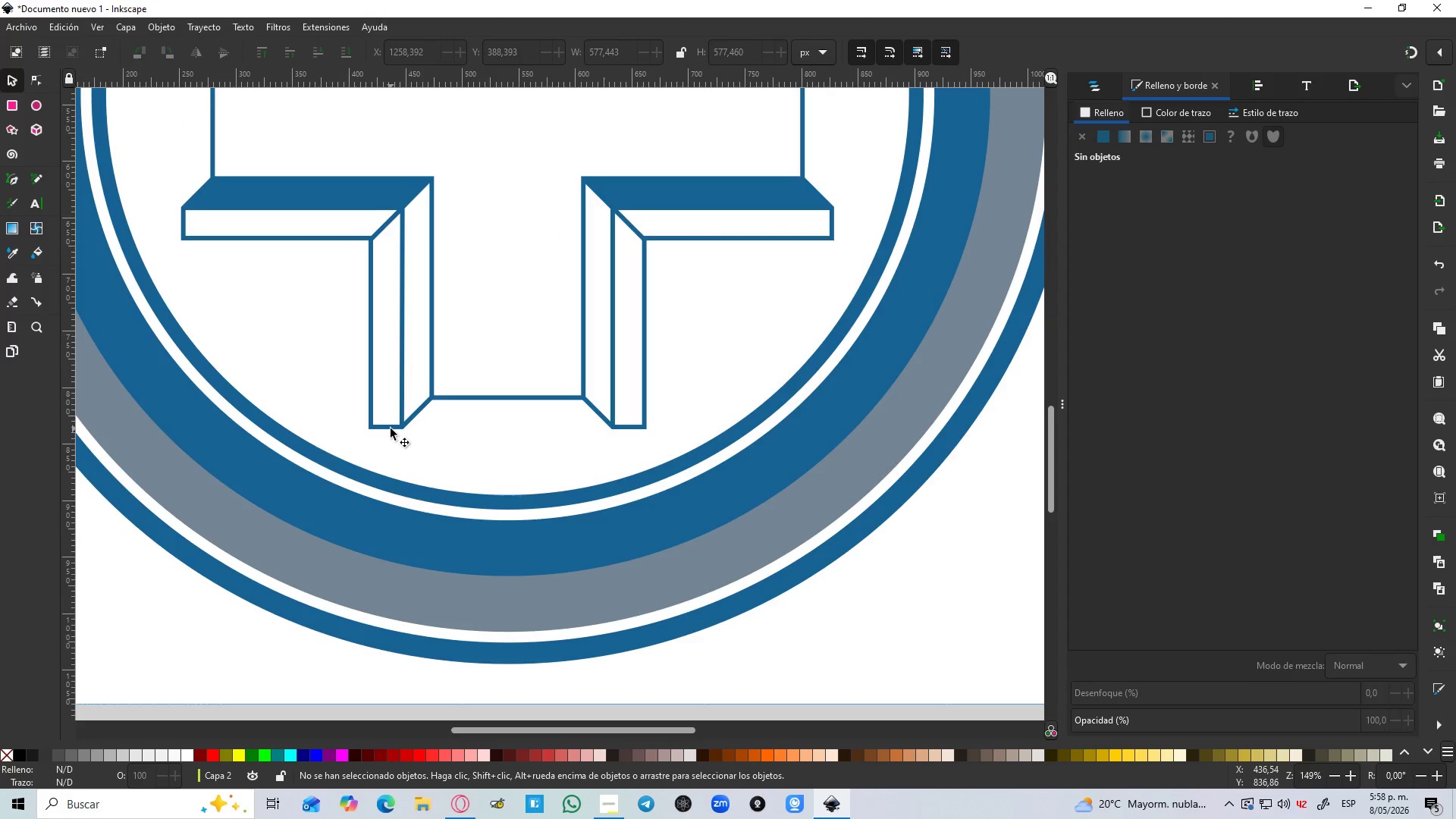 
hold_key(key=ControlLeft, duration=0.84)
scroll: coordinate [425, 422], scroll_direction: up, amount: 3.0
 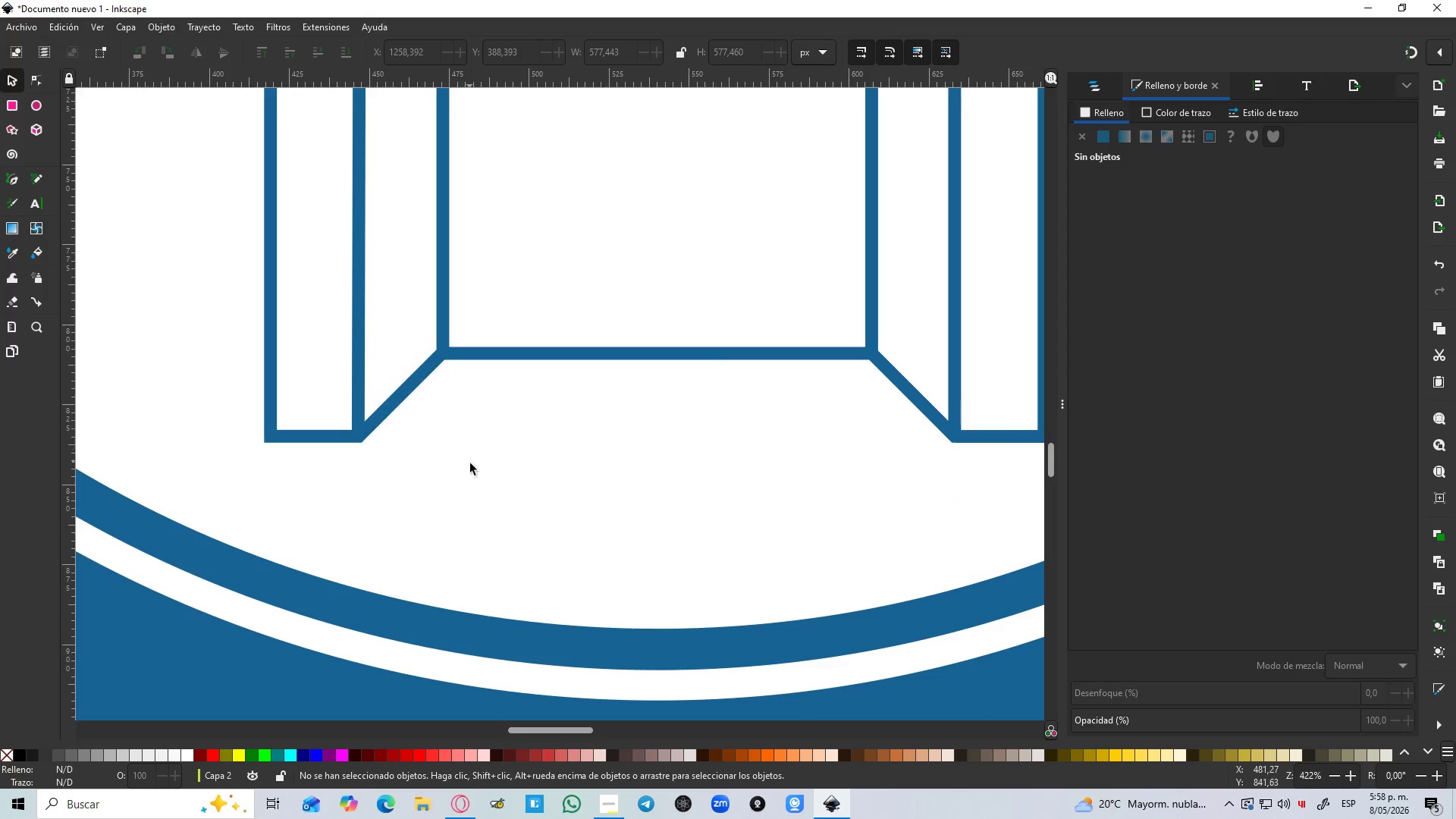 
key(B)
 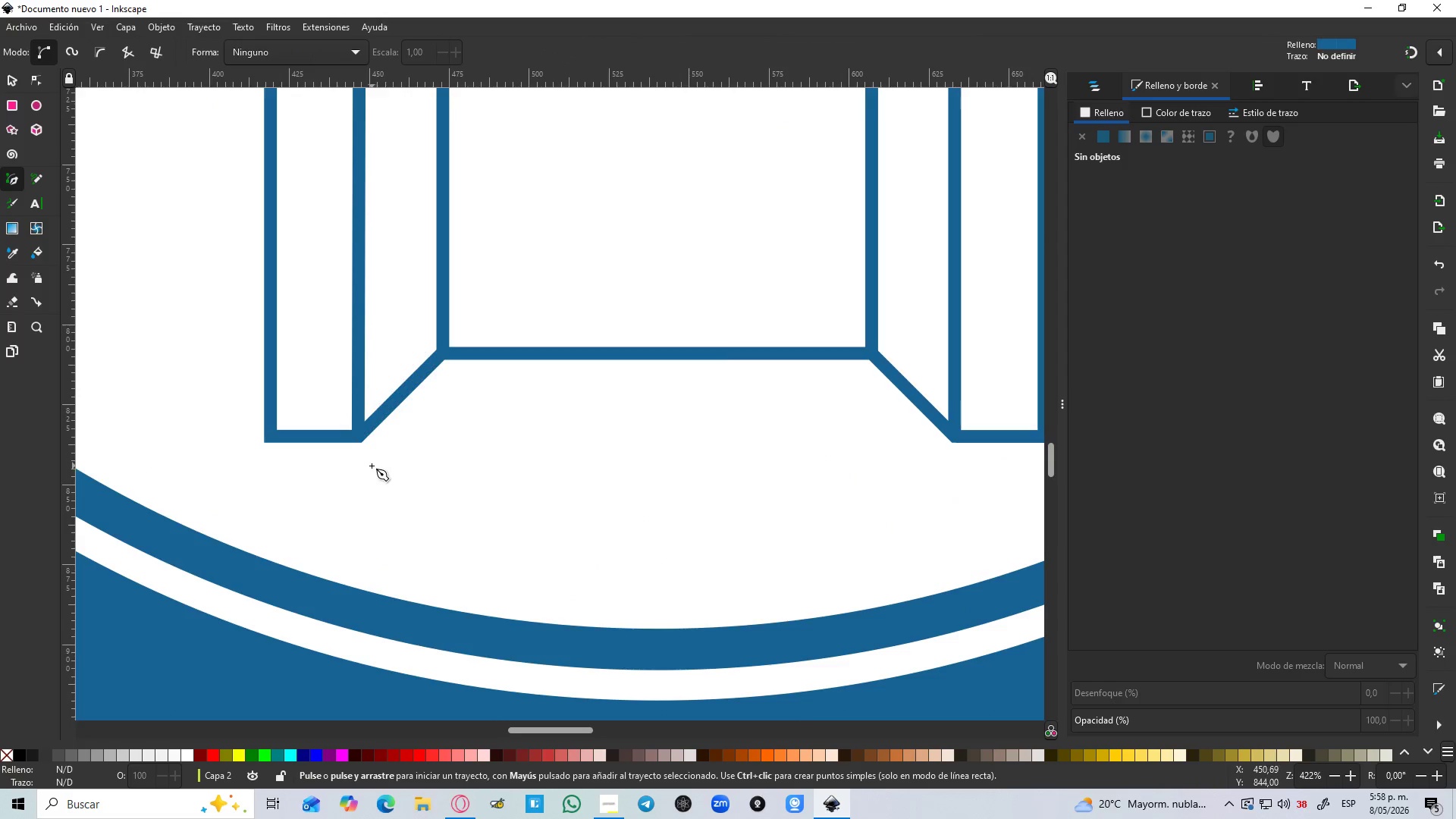 
left_click([372, 466])
 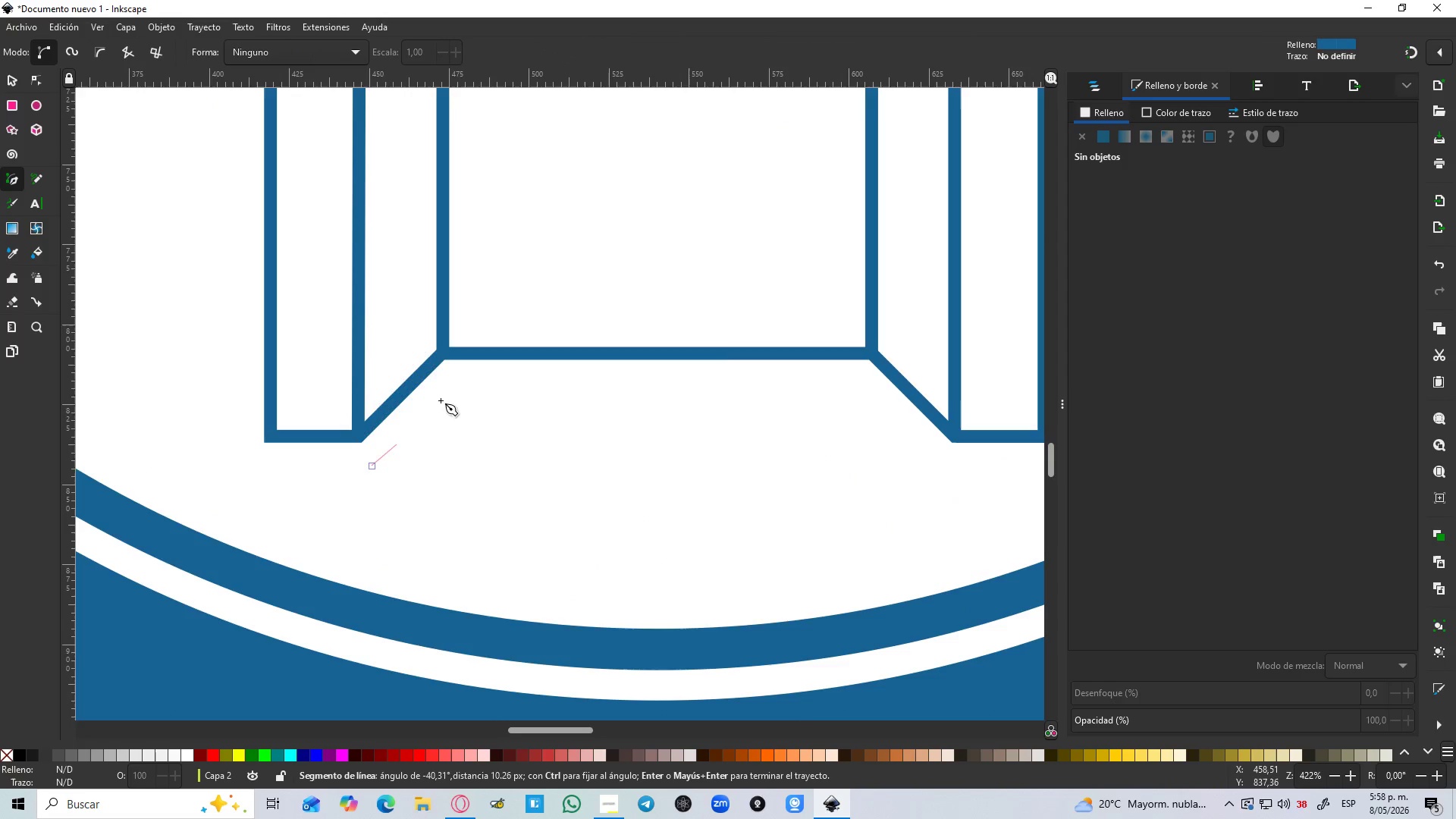 
hold_key(key=ControlLeft, duration=1.5)
 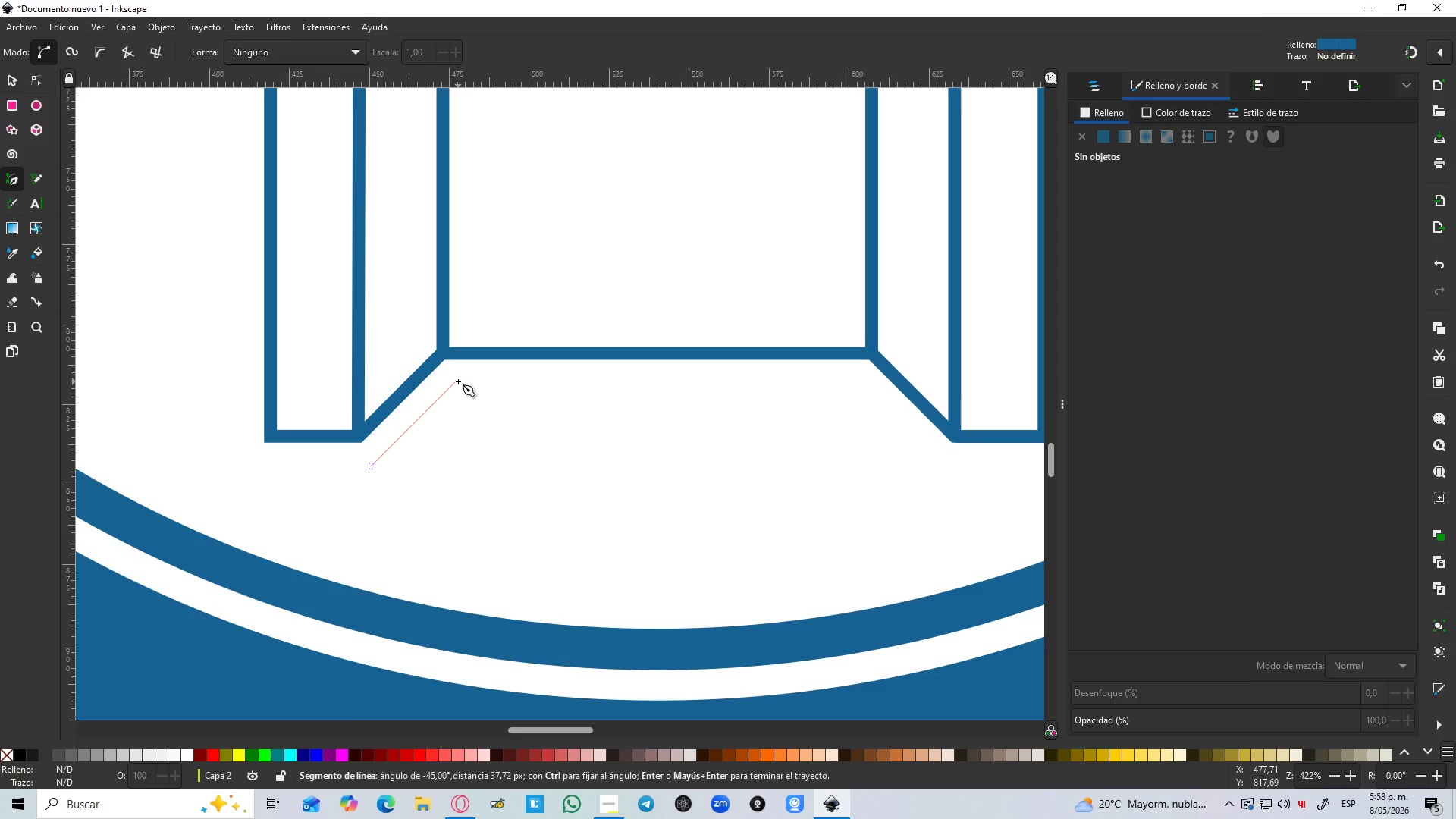 
hold_key(key=ControlLeft, duration=1.19)
left_click([458, 381])
 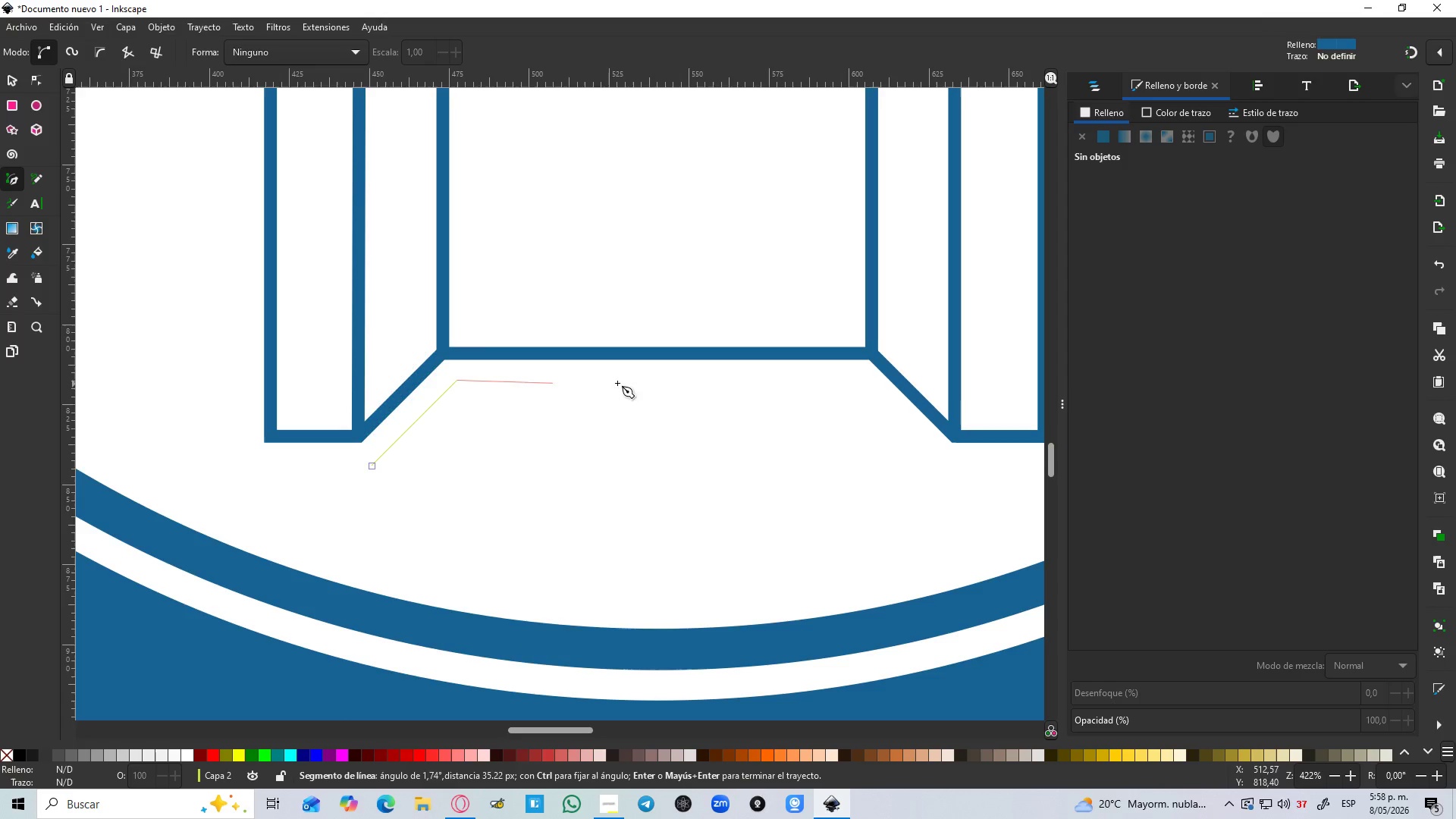 
hold_key(key=ControlLeft, duration=1.52)
 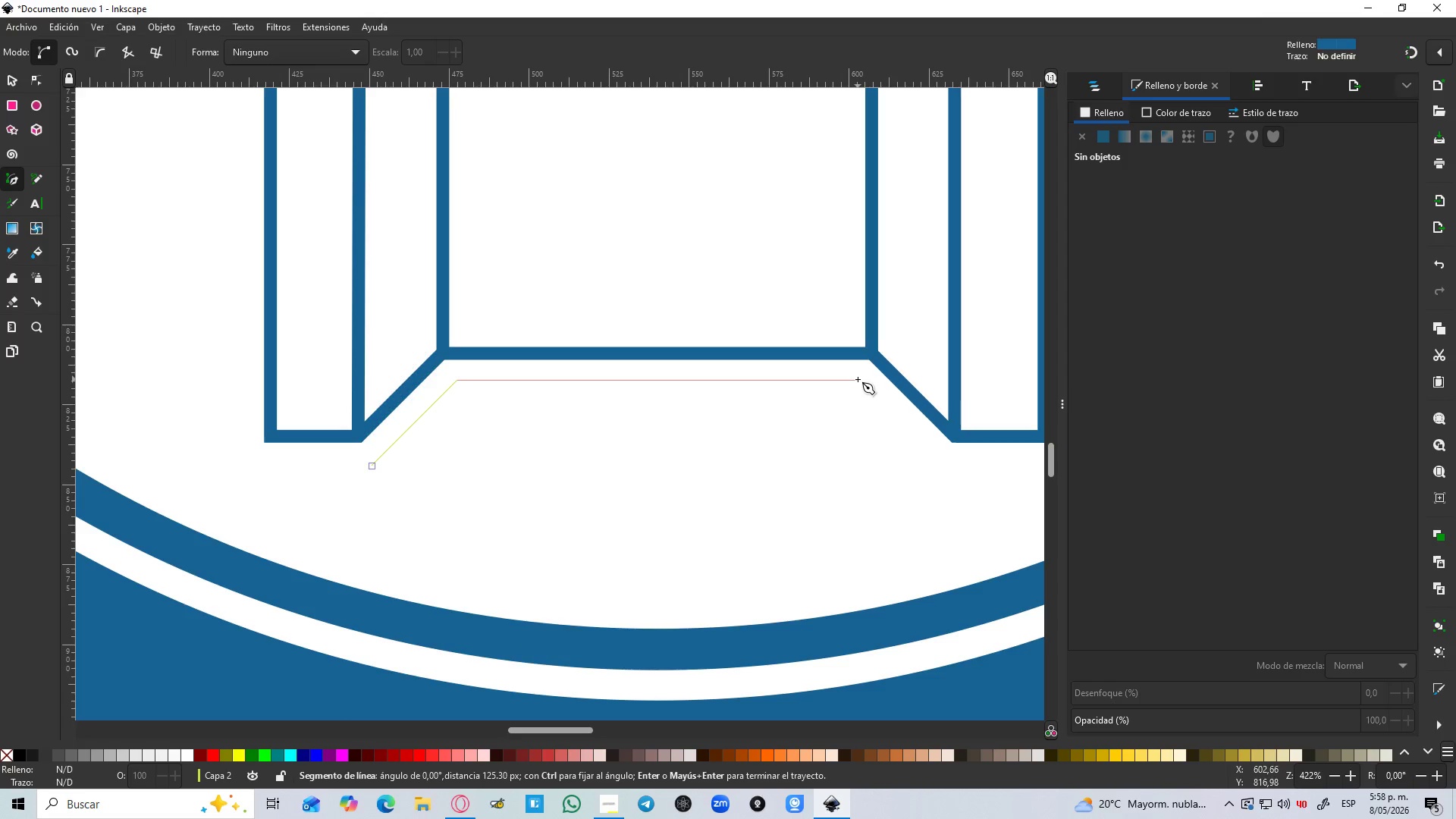 
hold_key(key=ControlLeft, duration=1.38)
 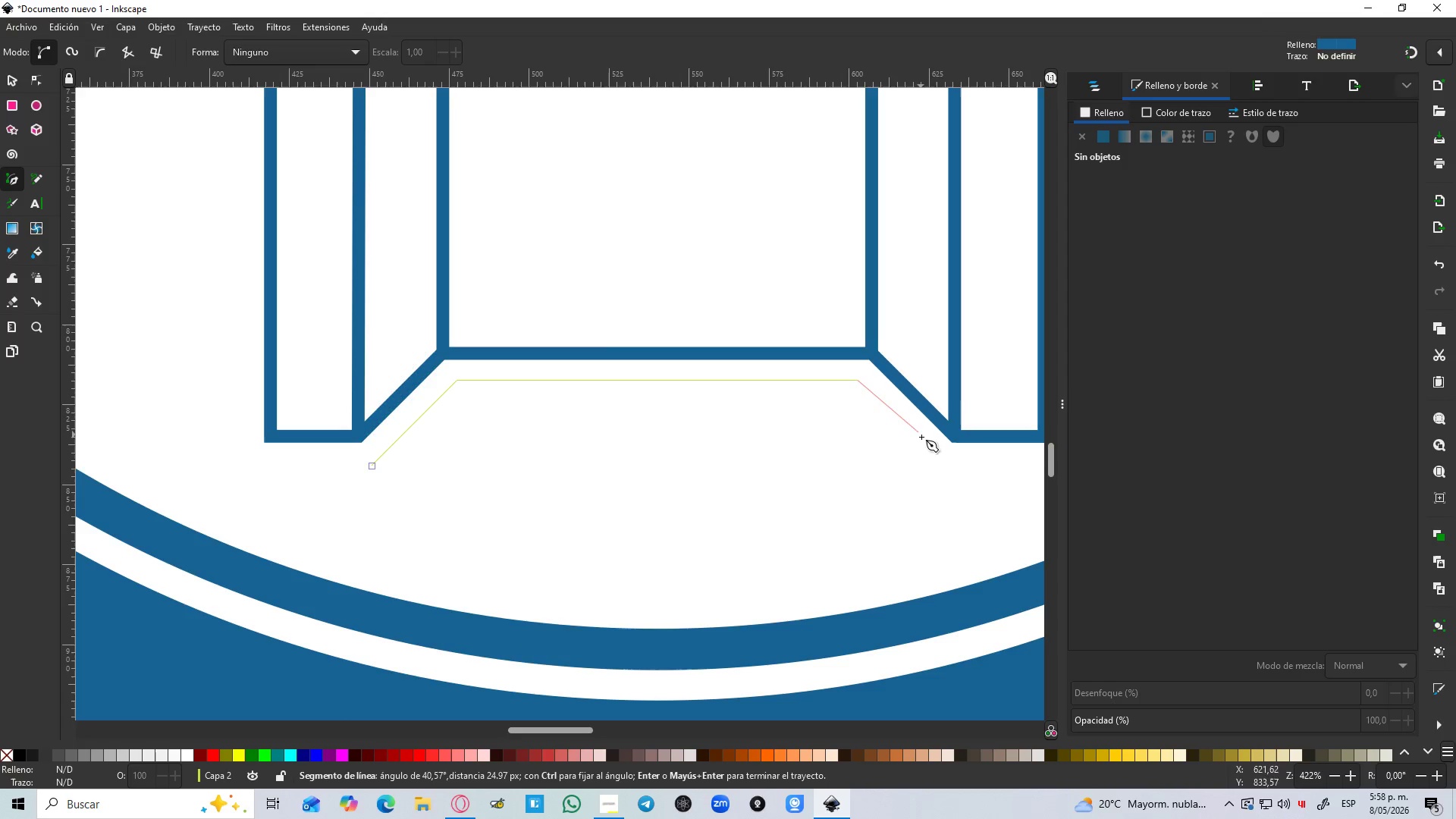 
hold_key(key=ControlLeft, duration=1.5)
 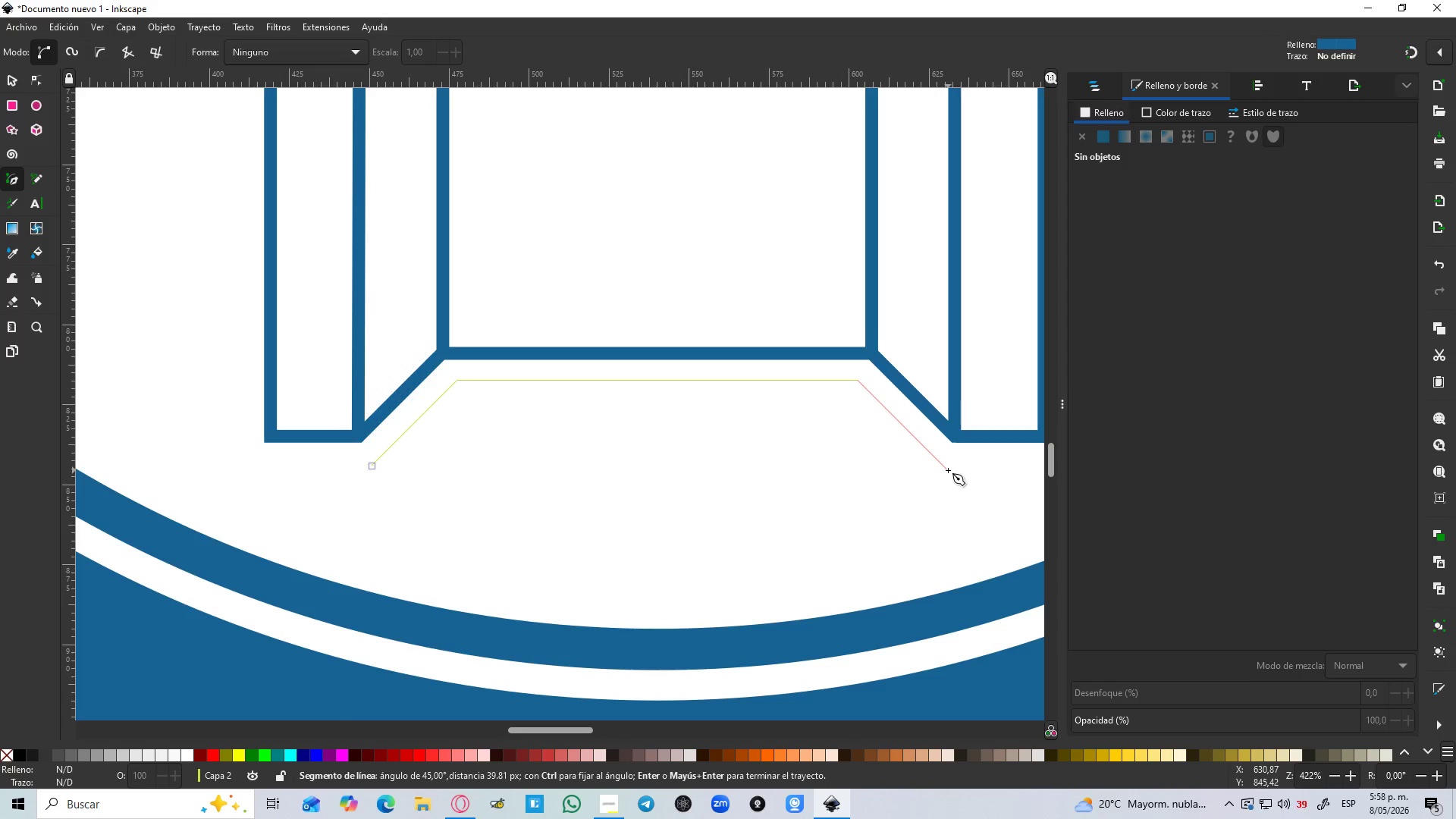 
hold_key(key=ControlLeft, duration=0.78)
left_click([948, 470])
 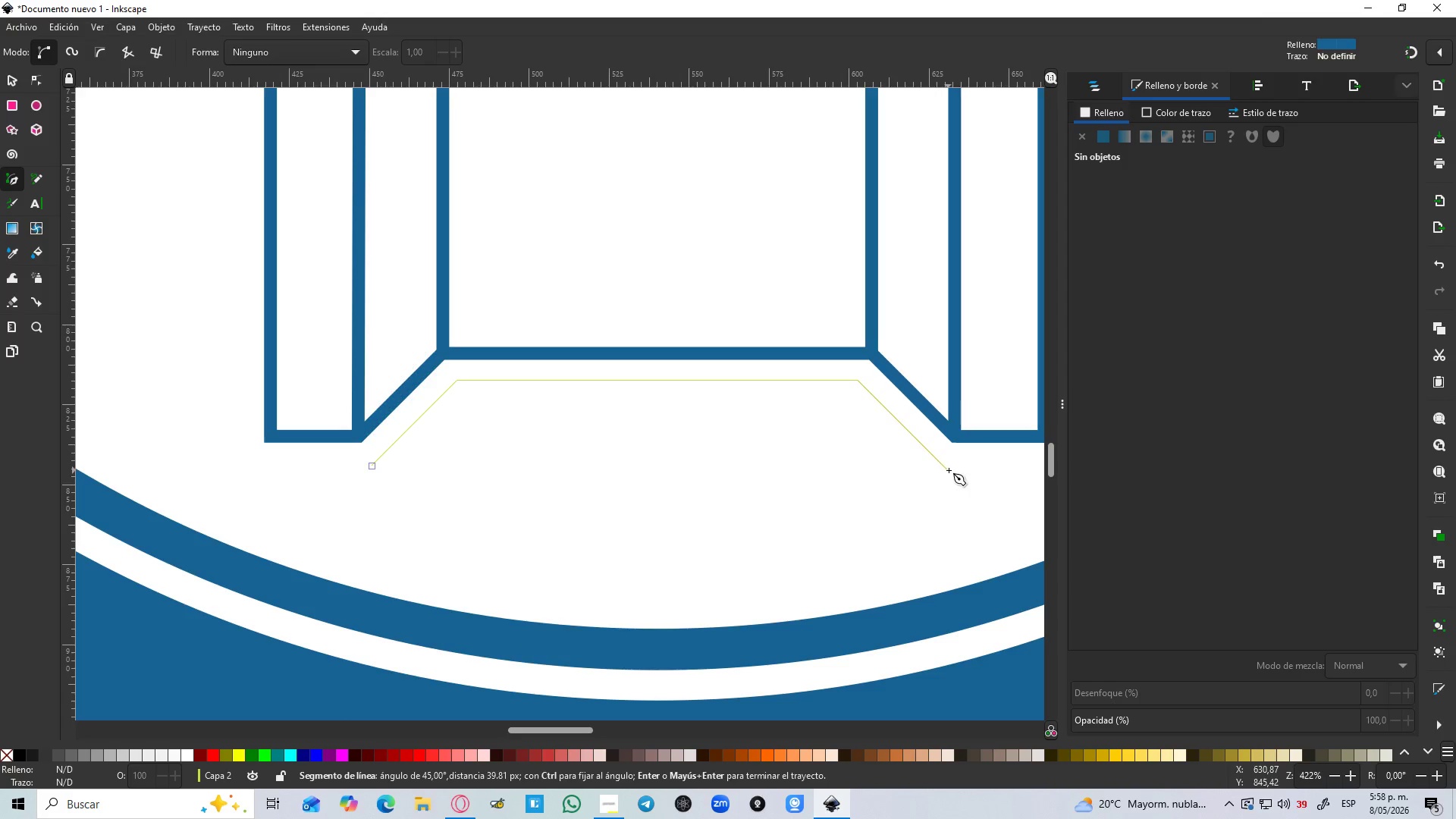 
hold_key(key=Space, duration=0.55)
 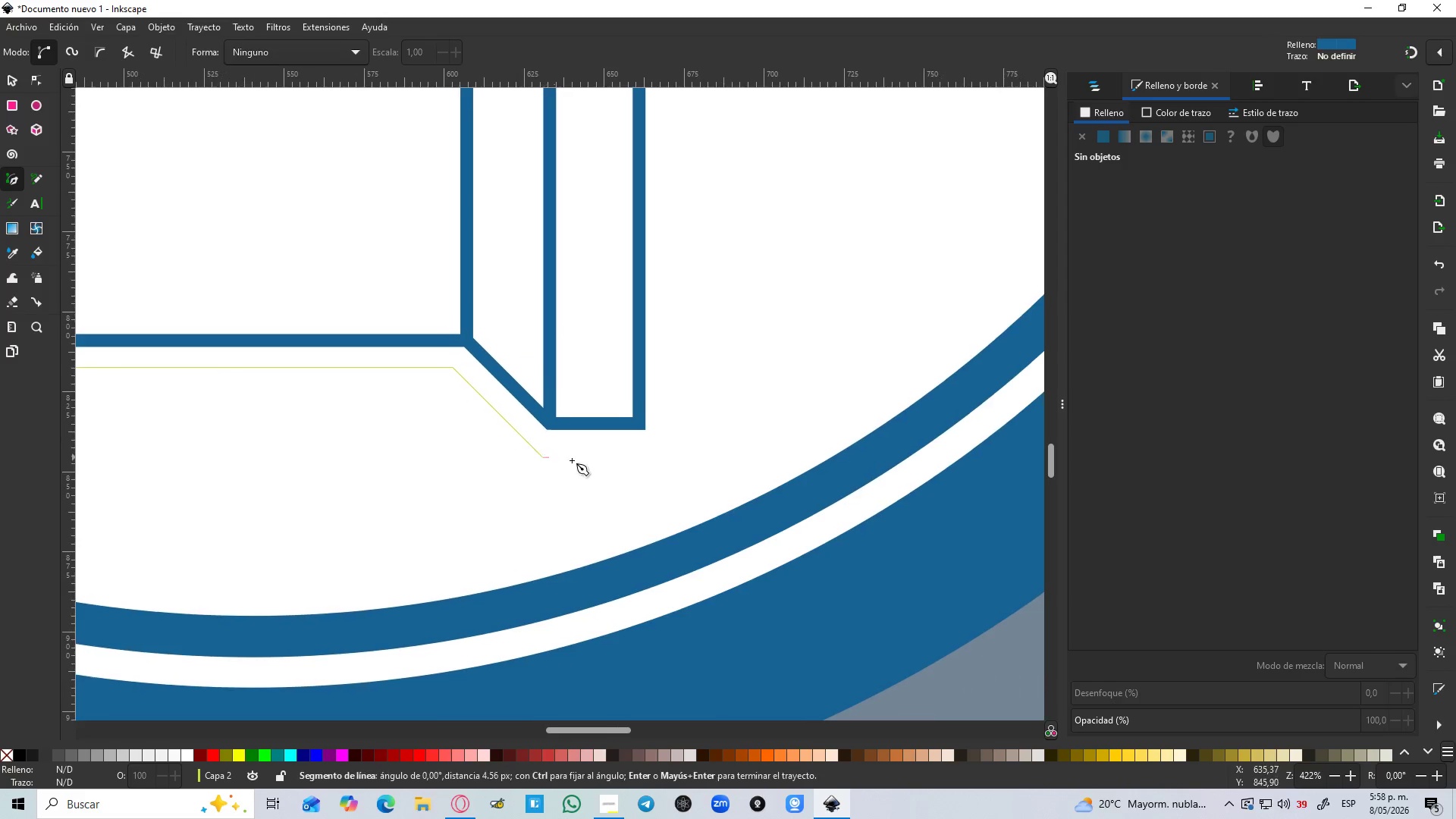 
hold_key(key=ControlLeft, duration=1.5)
 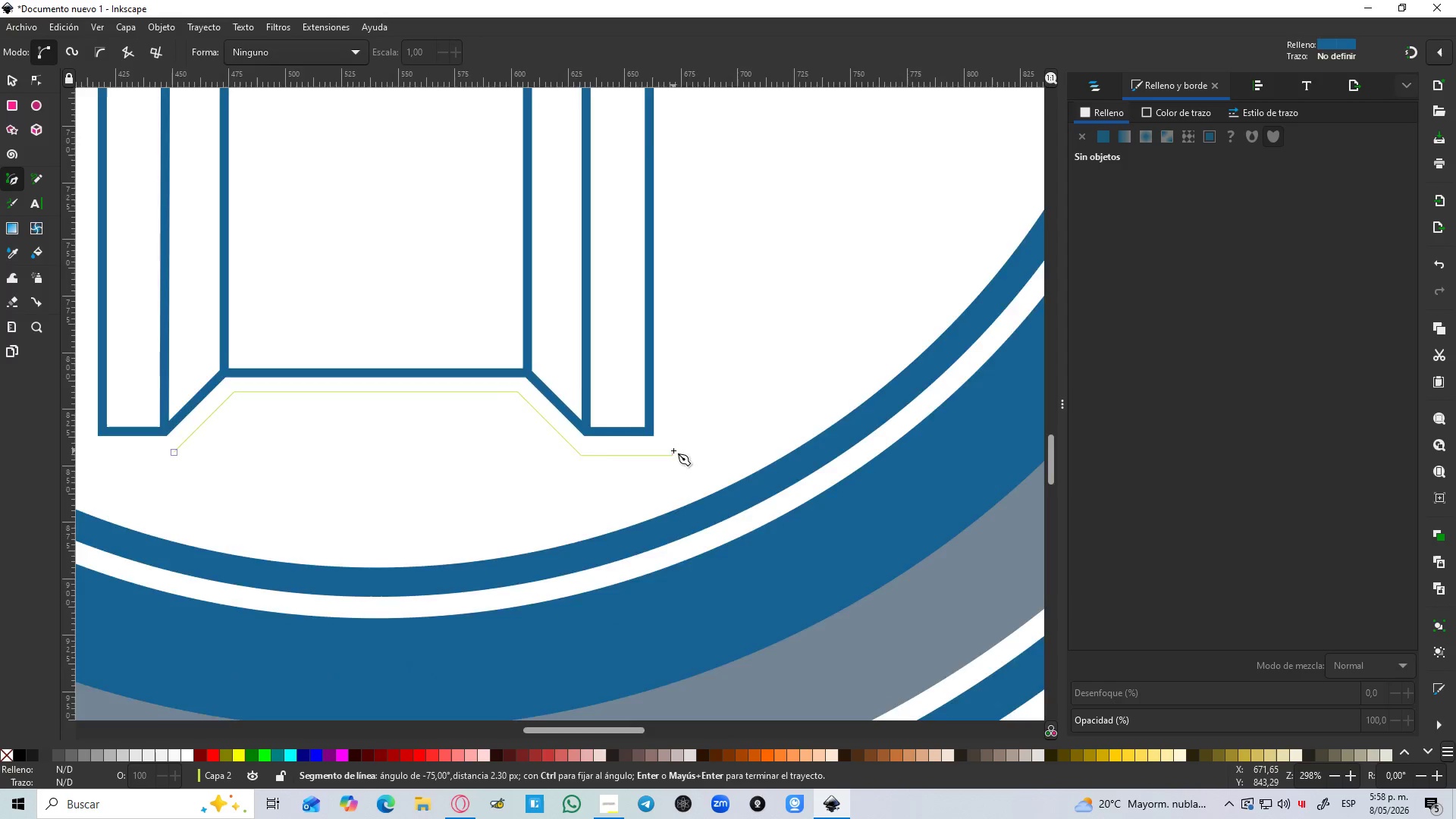 
left_click([671, 459])
 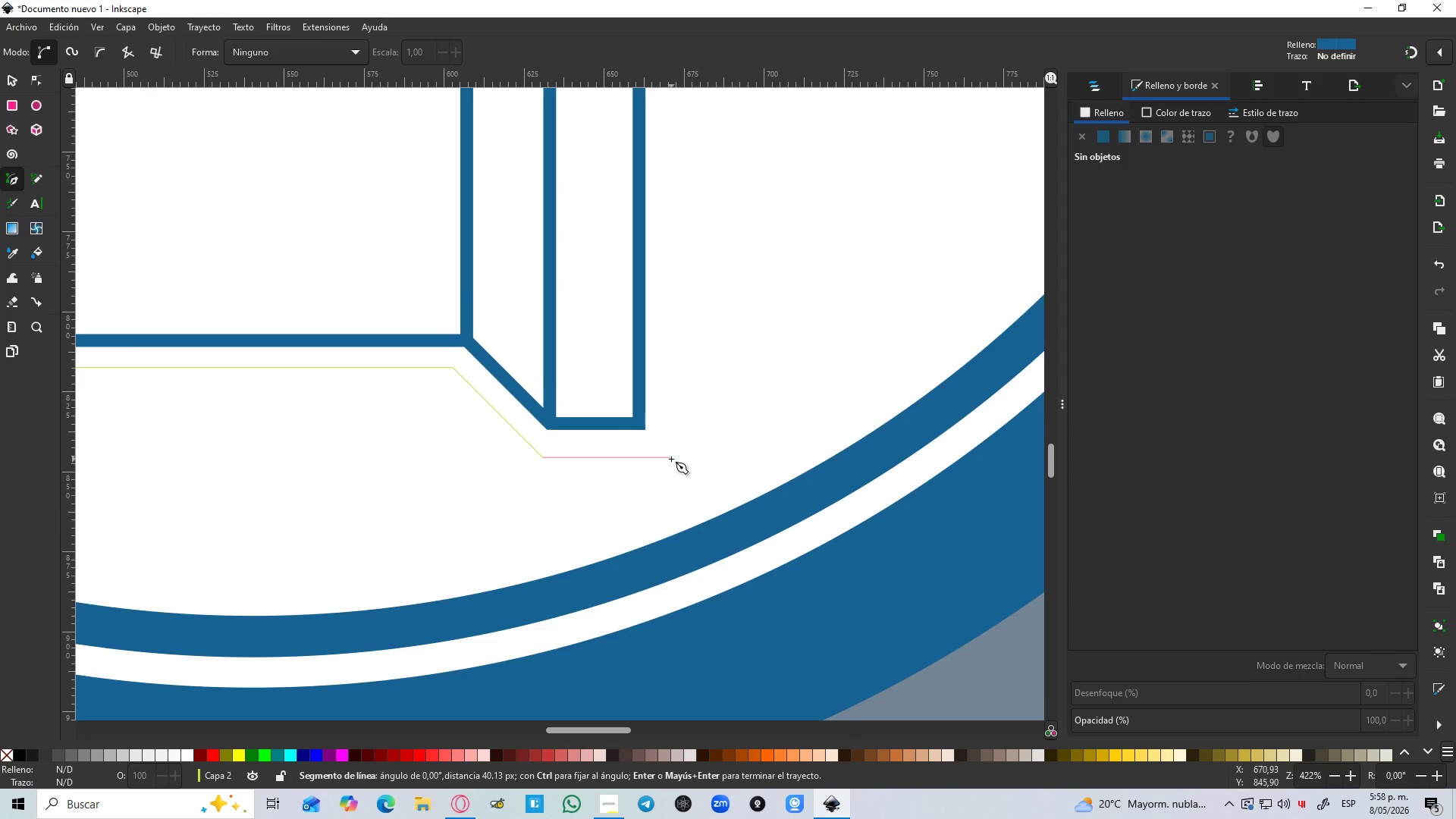 
key(Control+ControlLeft)
 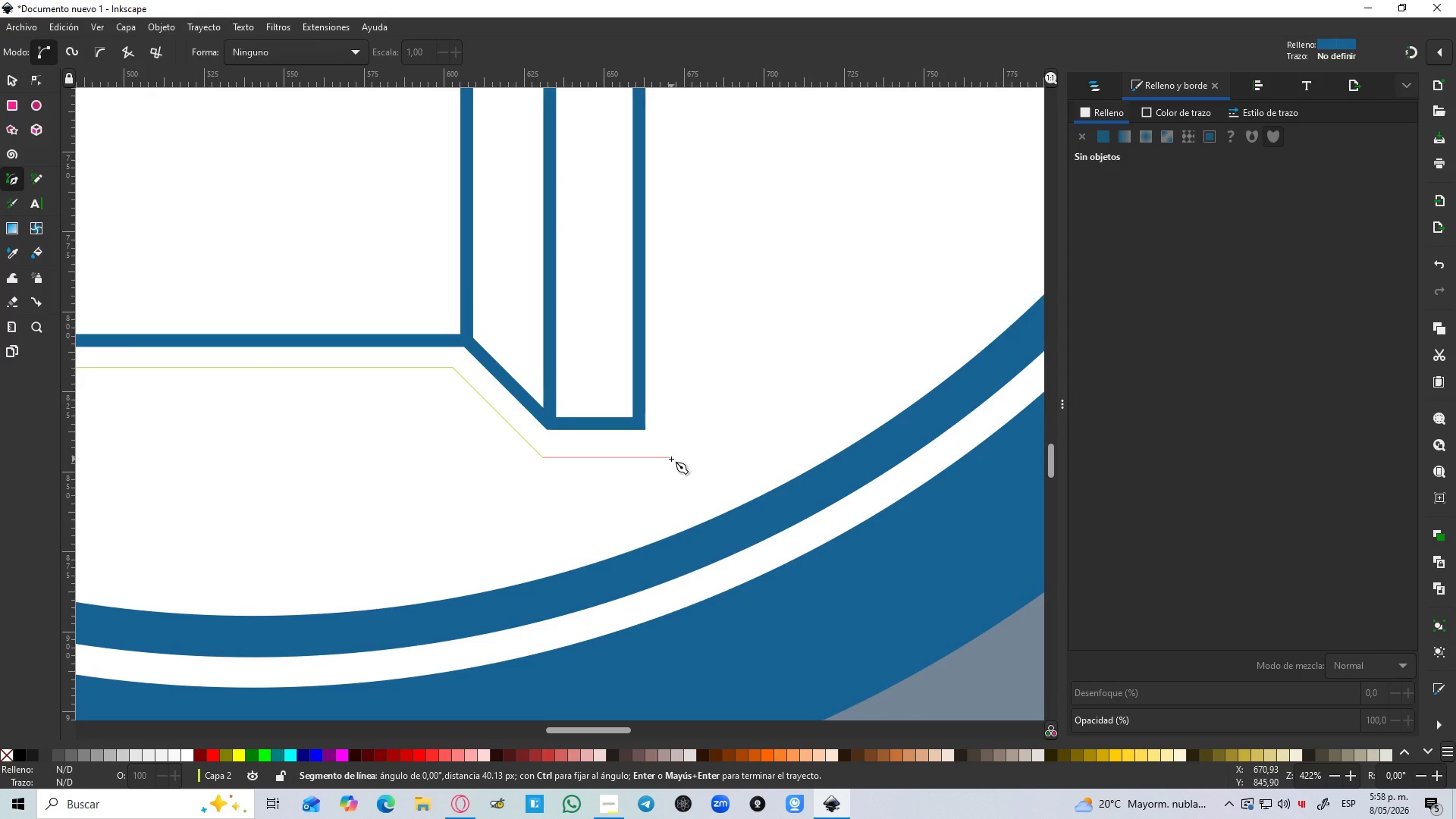 
key(Control+ControlLeft)
 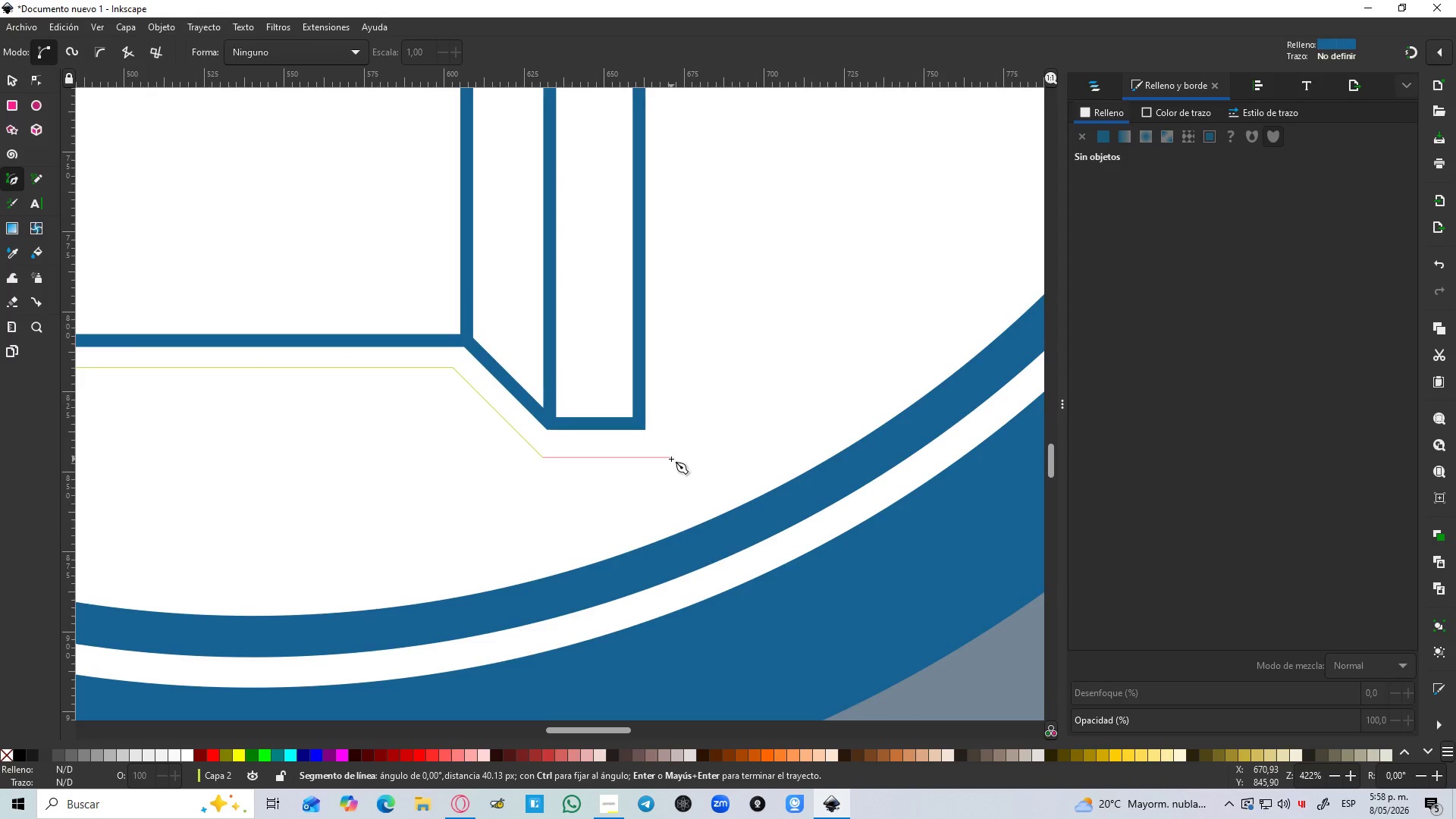 
key(Control+ControlLeft)
 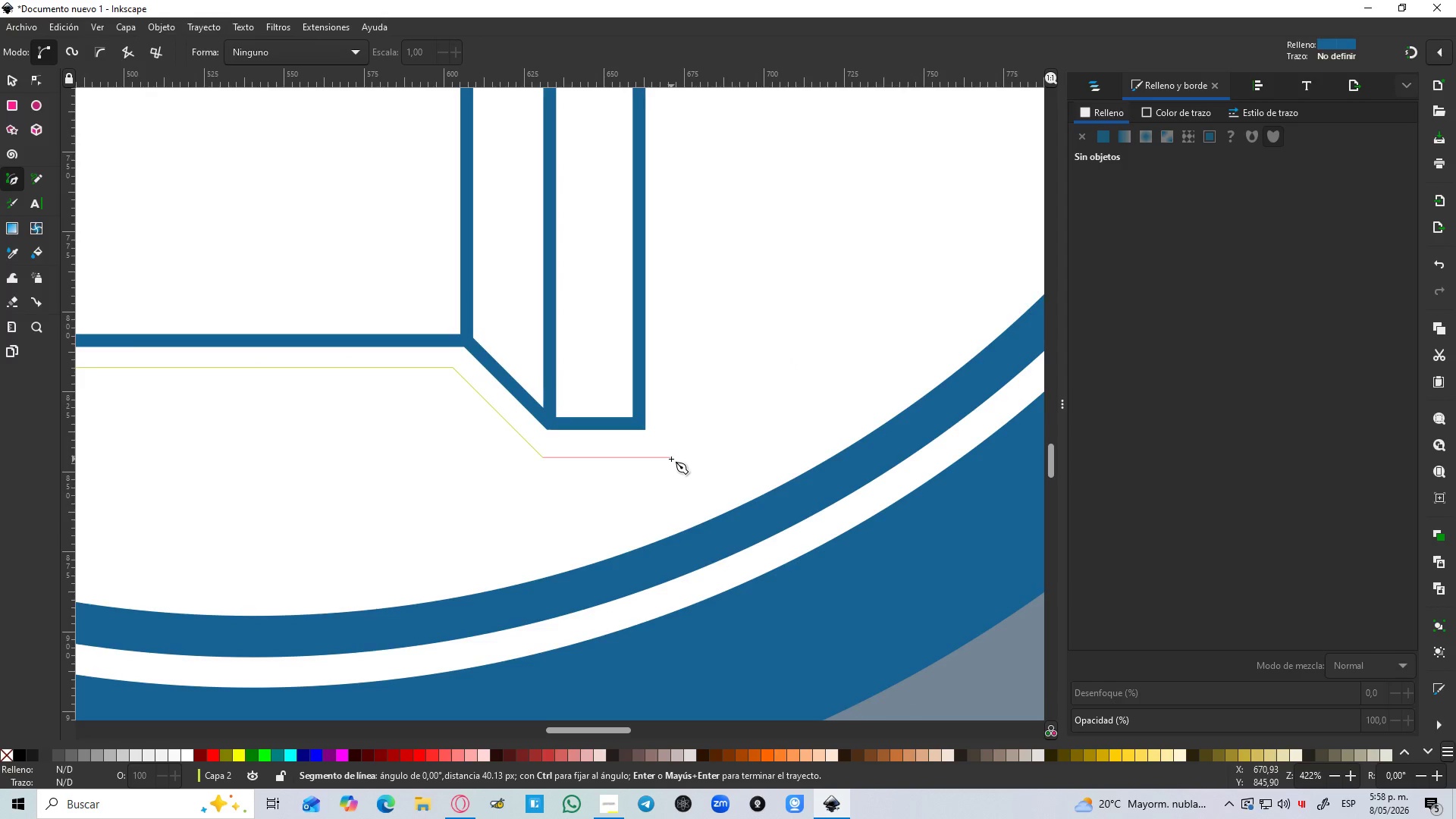 
key(Control+ControlLeft)
 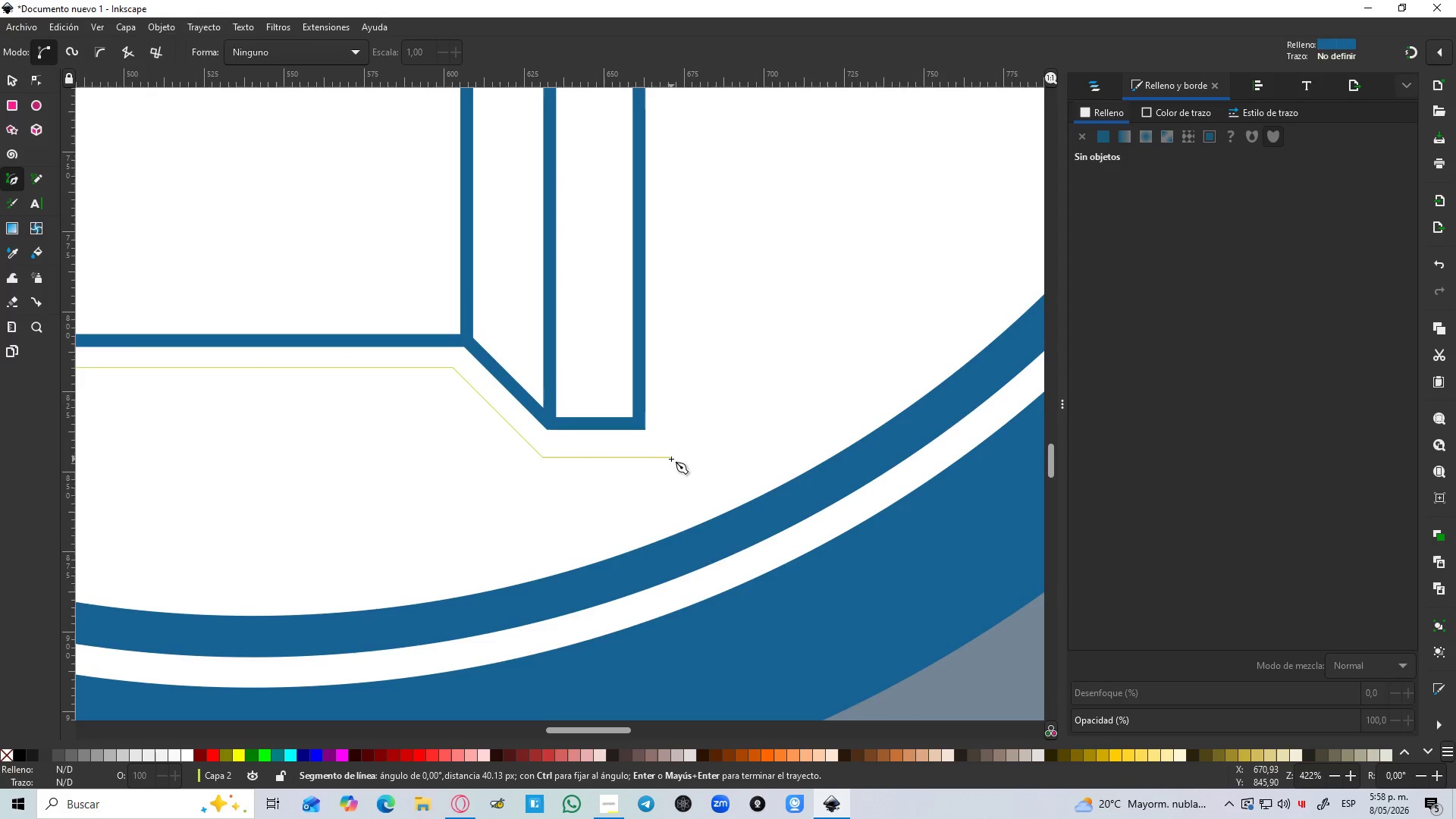 
key(Control+ControlLeft)
 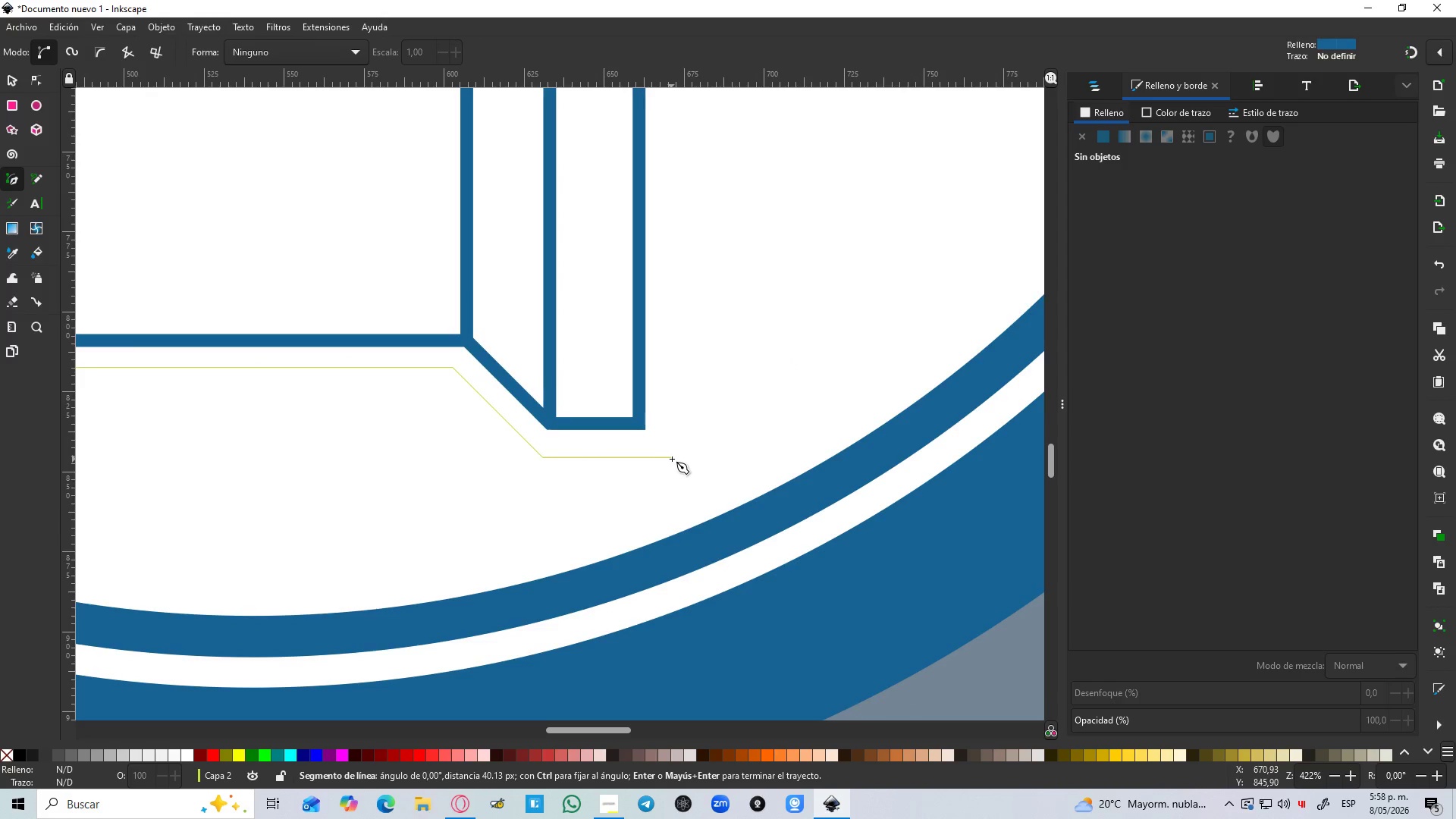 
hold_key(key=ControlLeft, duration=1.52)
scroll: coordinate [673, 448], scroll_direction: down, amount: 4.0
 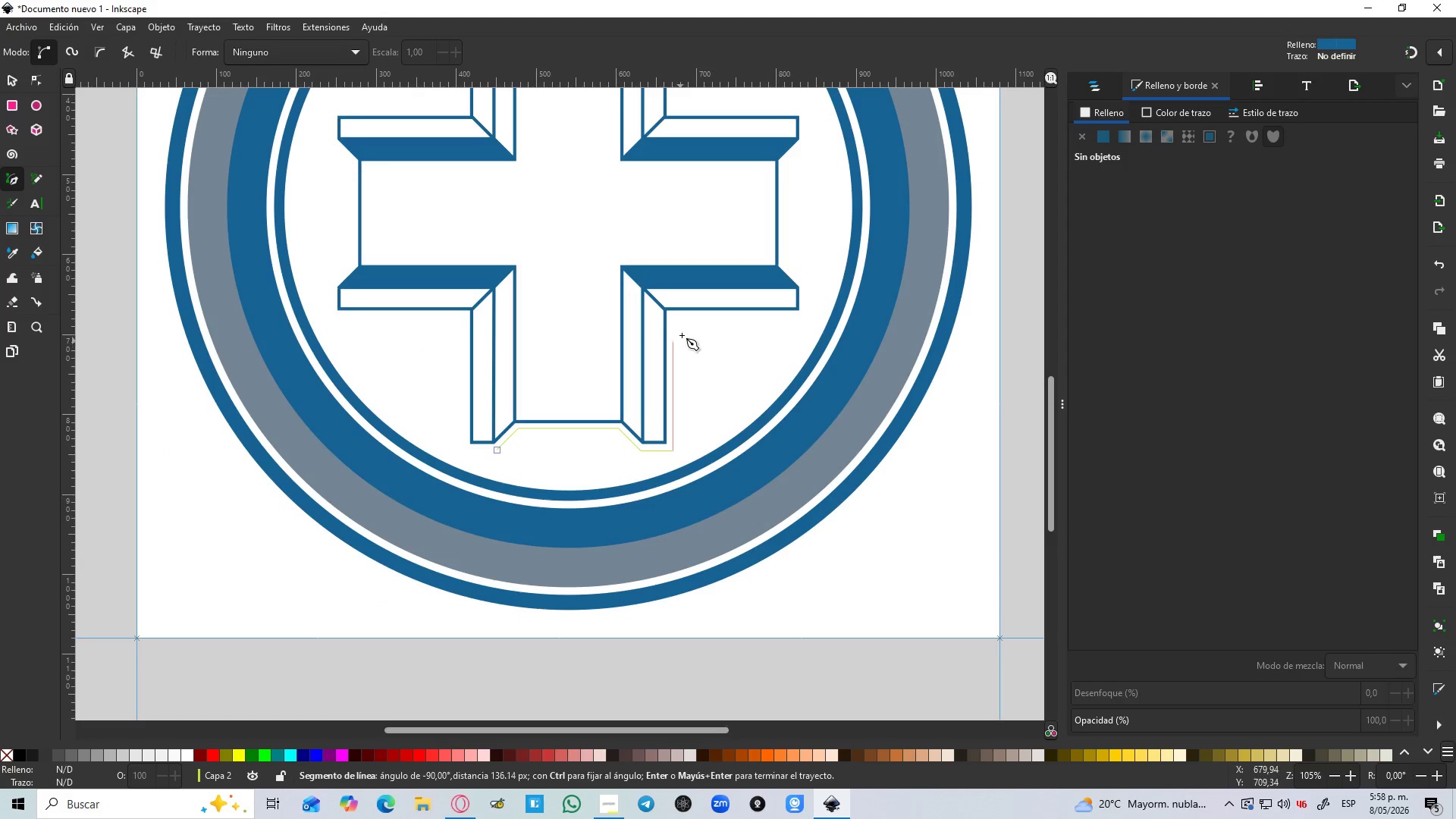 
hold_key(key=ControlLeft, duration=1.53)
 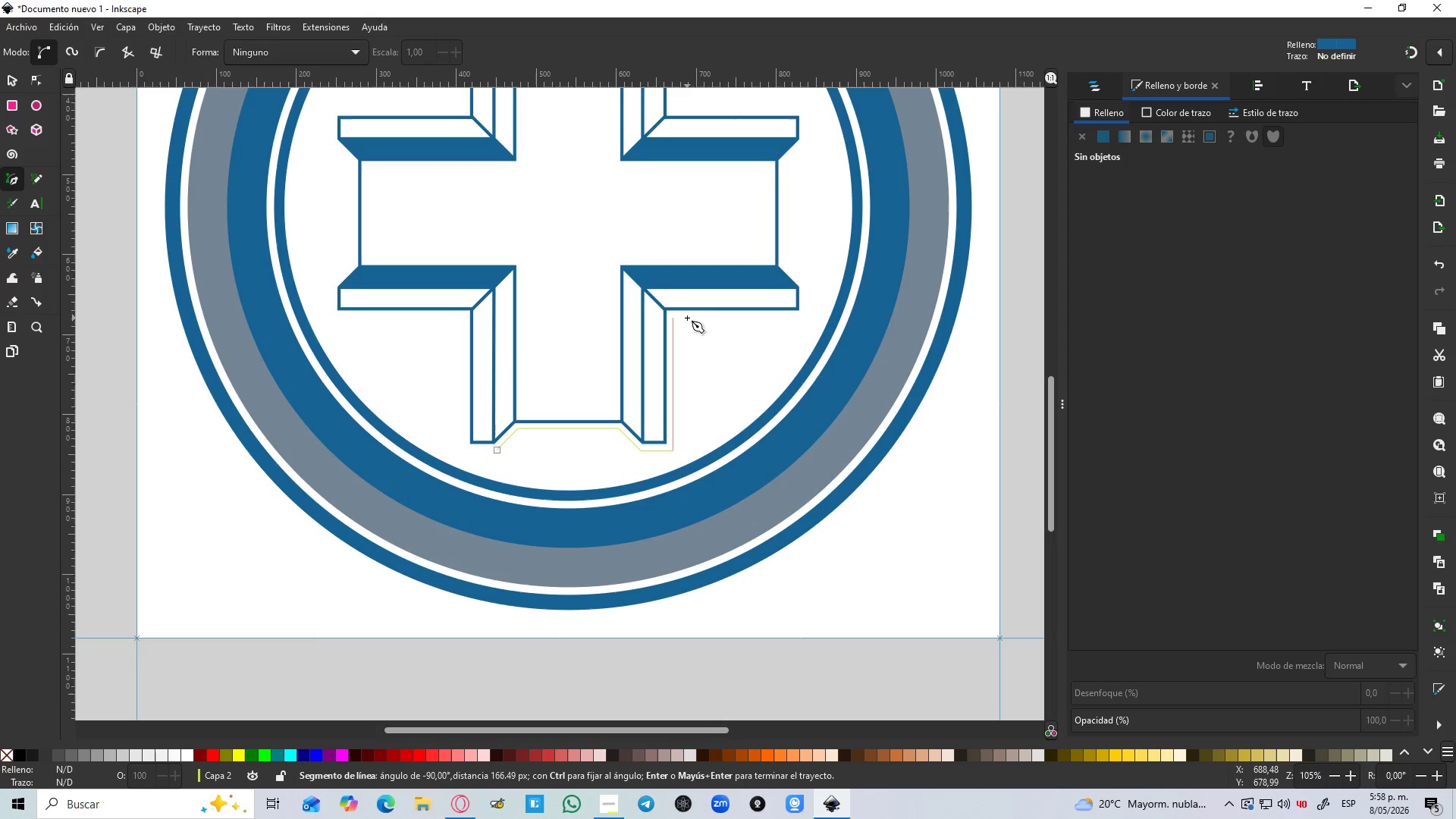 
hold_key(key=ControlLeft, duration=1.52)
 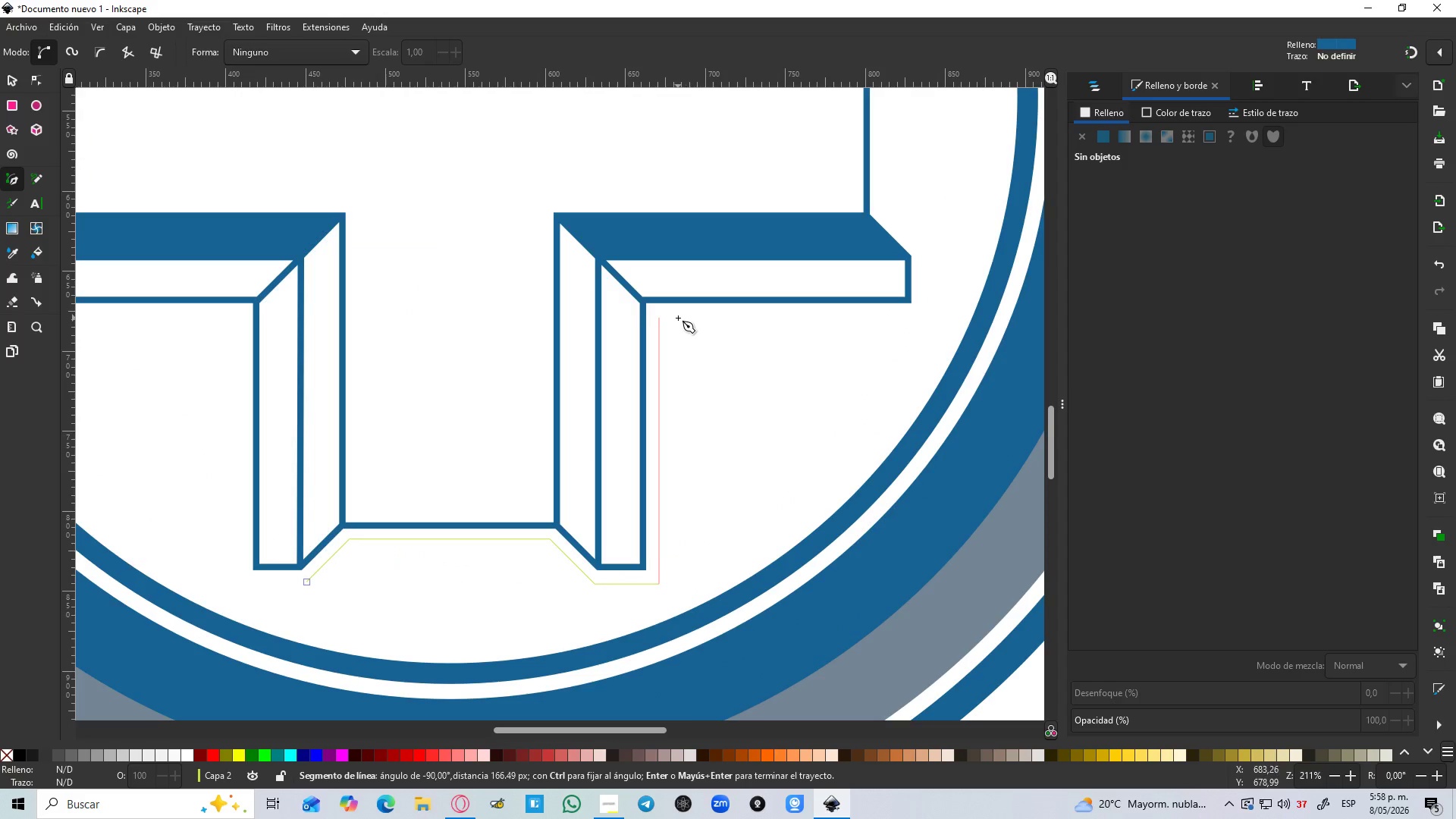 
hold_key(key=ControlLeft, duration=1.5)
scroll: coordinate [676, 318], scroll_direction: up, amount: 3.0
 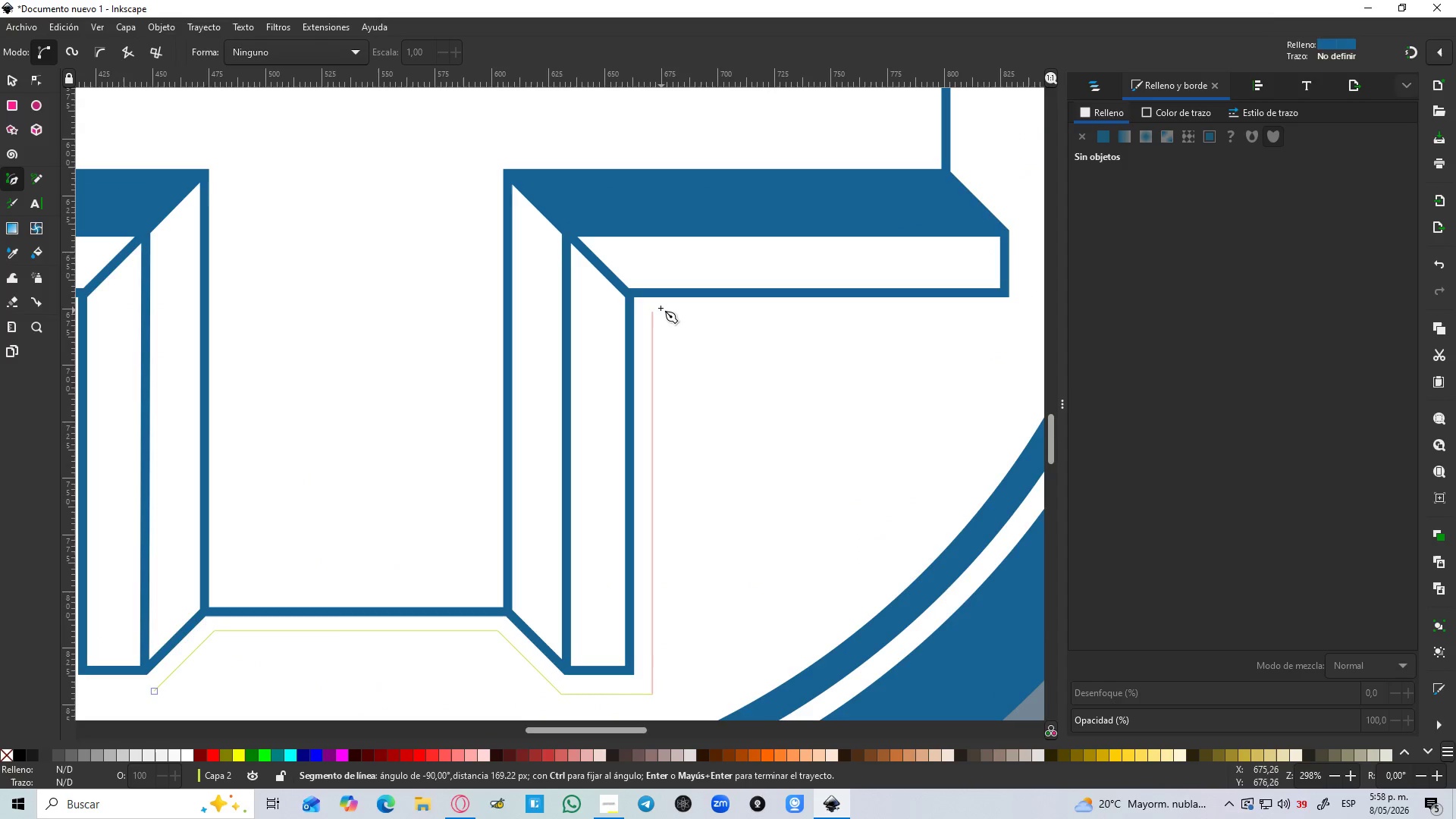 
hold_key(key=ControlLeft, duration=1.06)
left_click([657, 295])
 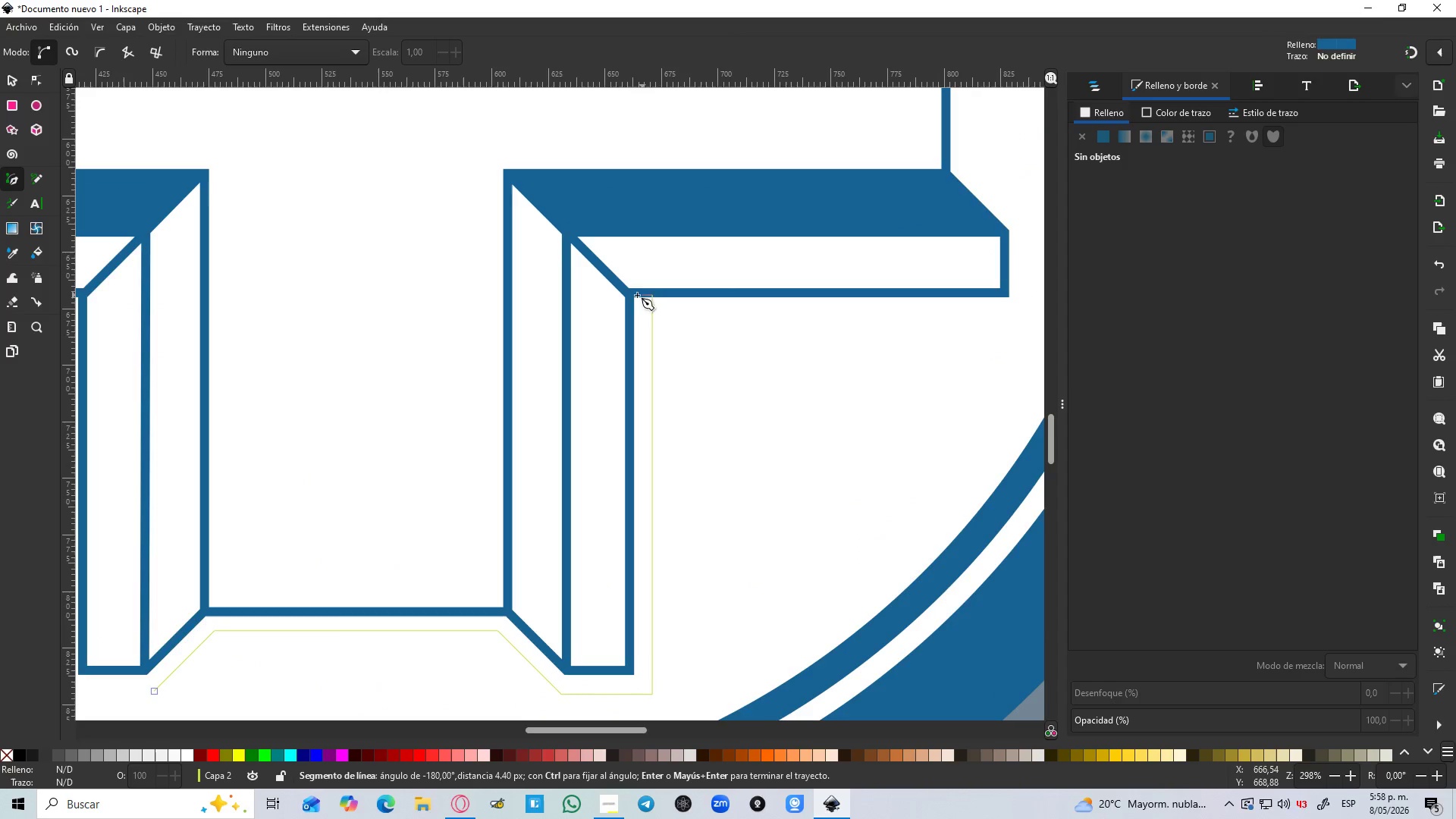 
hold_key(key=ControlLeft, duration=1.31)
left_click([629, 295])
 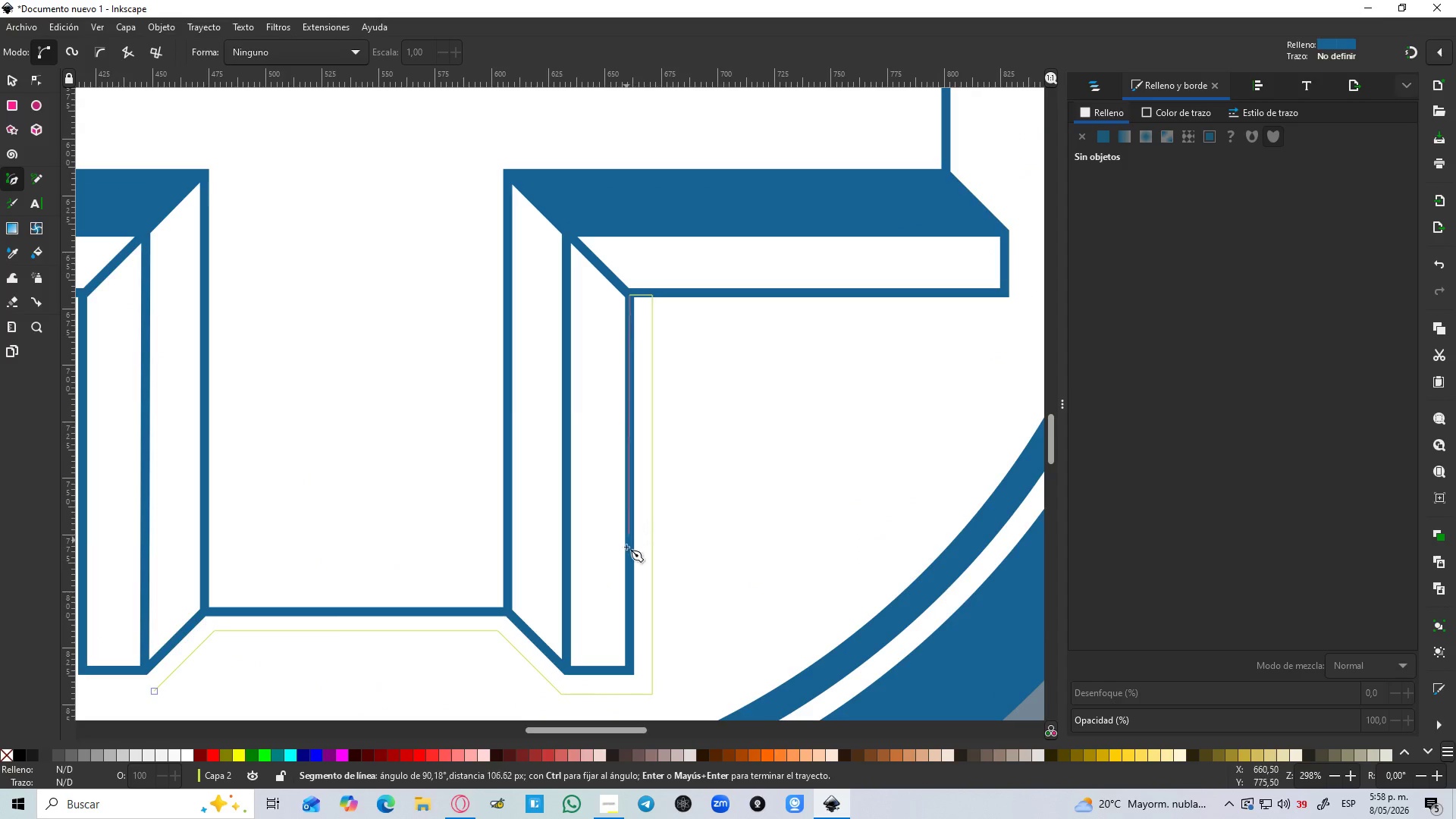 
hold_key(key=ControlLeft, duration=1.51)
left_click([624, 670])
 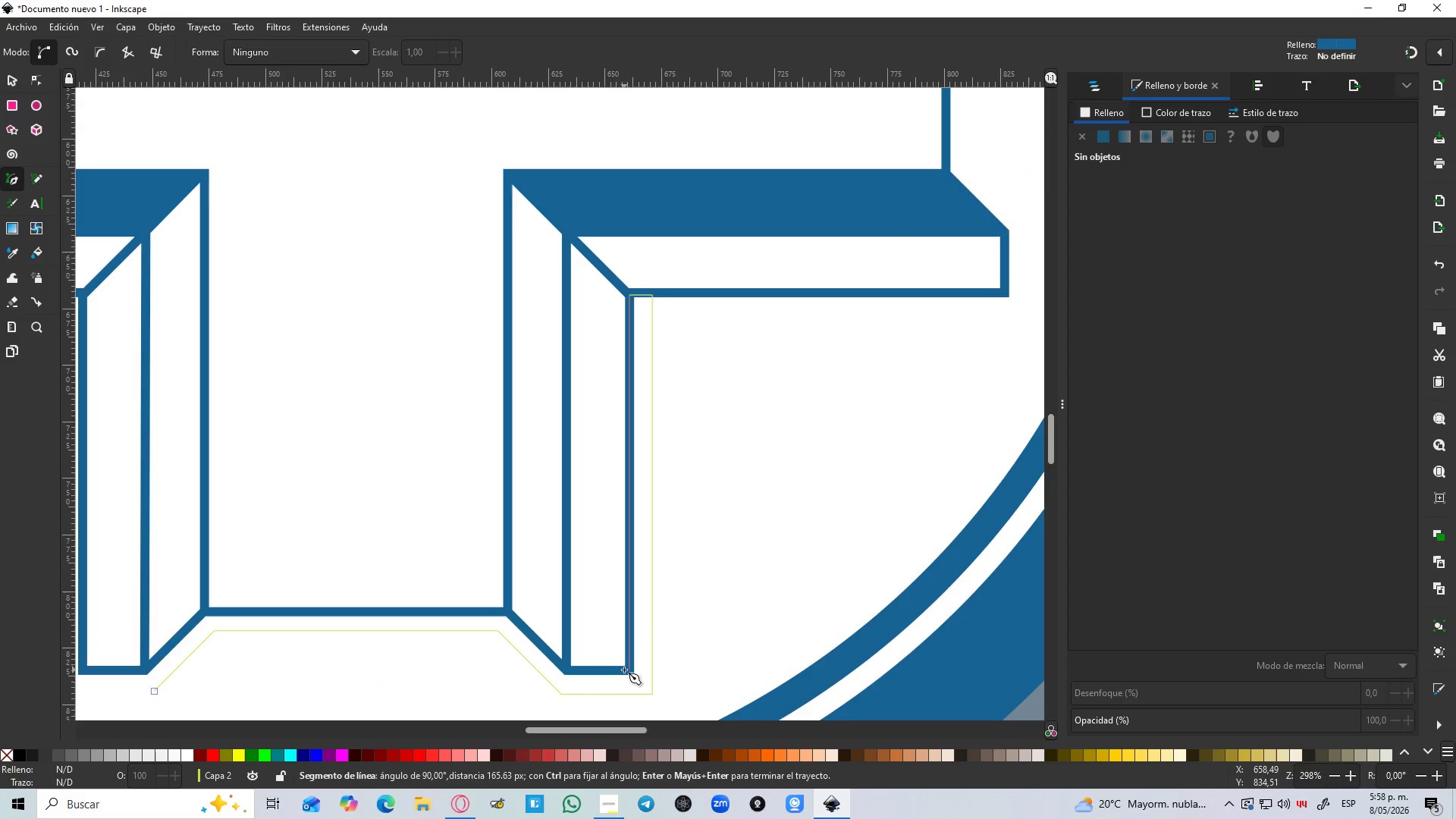 
key(Control+ControlLeft)
 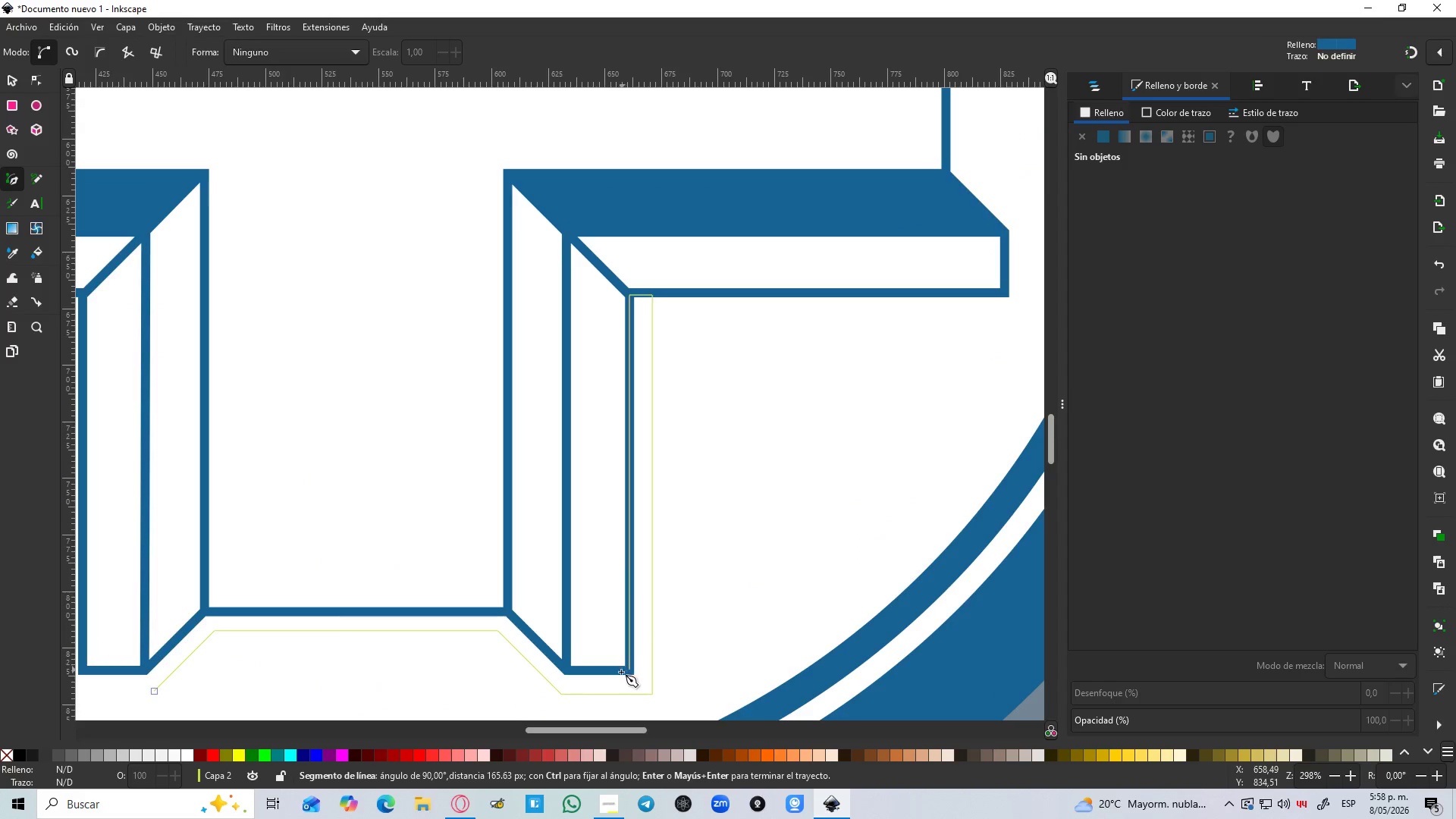 
key(Control+ControlLeft)
 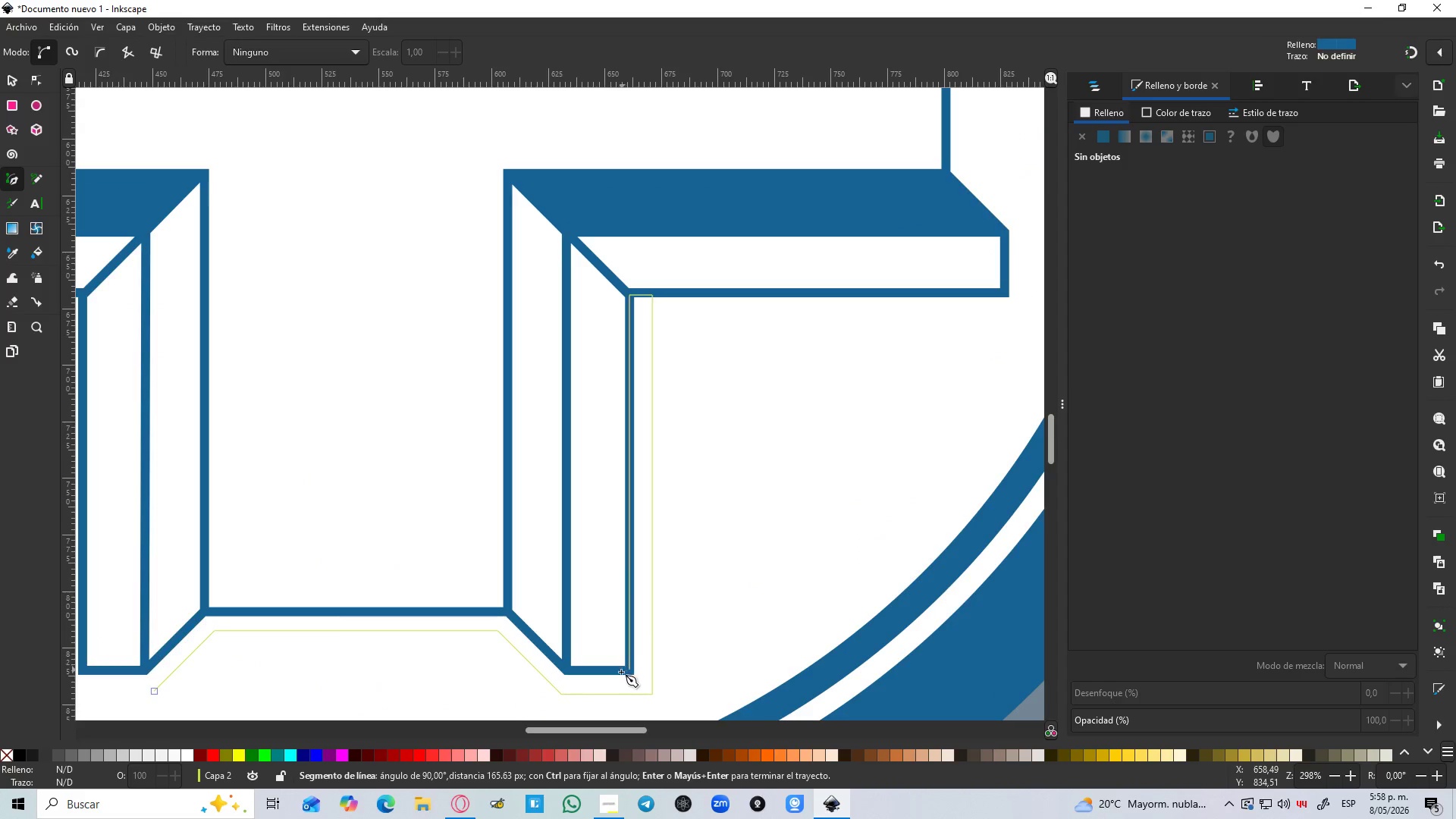 
key(Control+ControlLeft)
 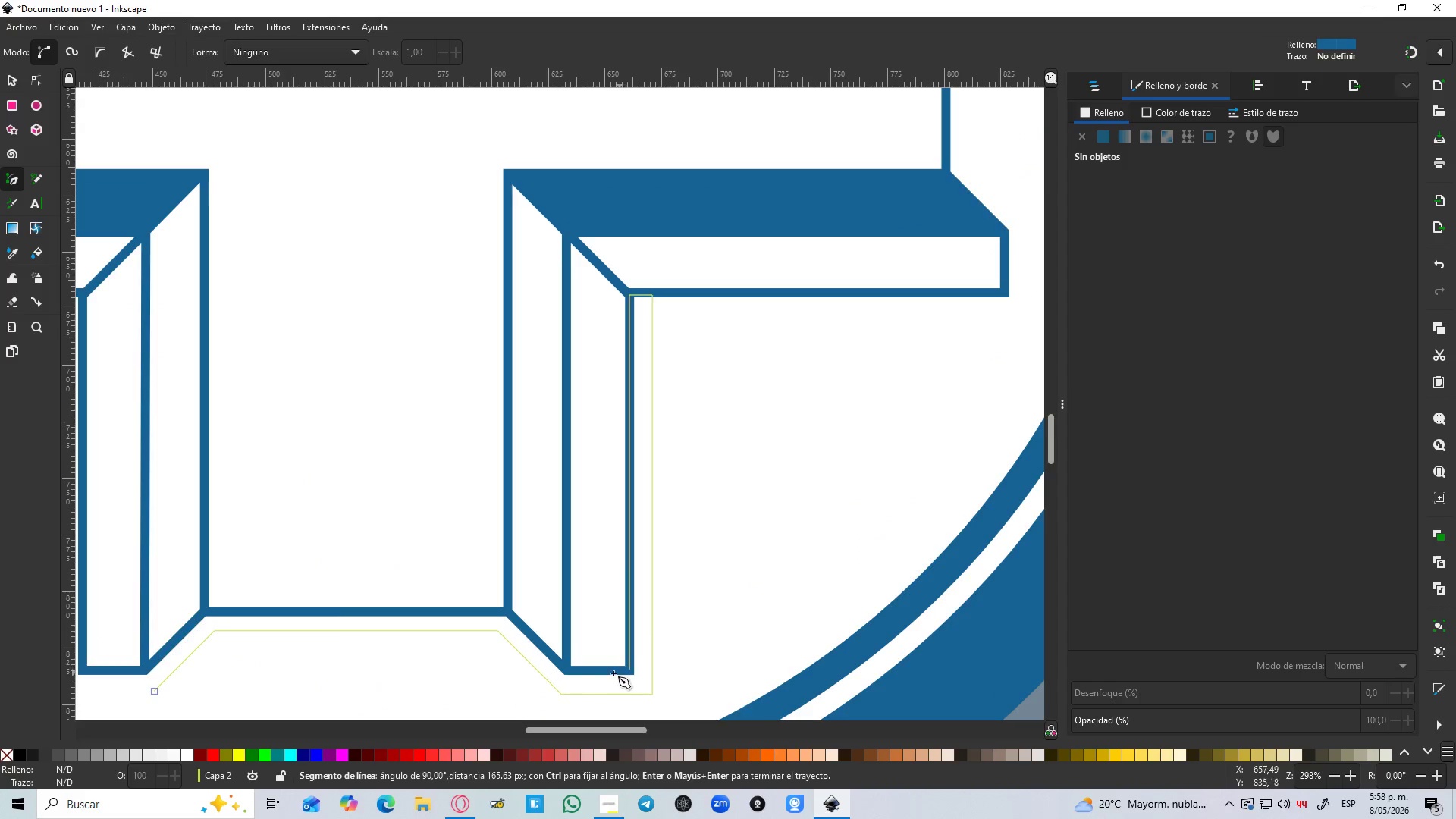 
key(Control+ControlLeft)
 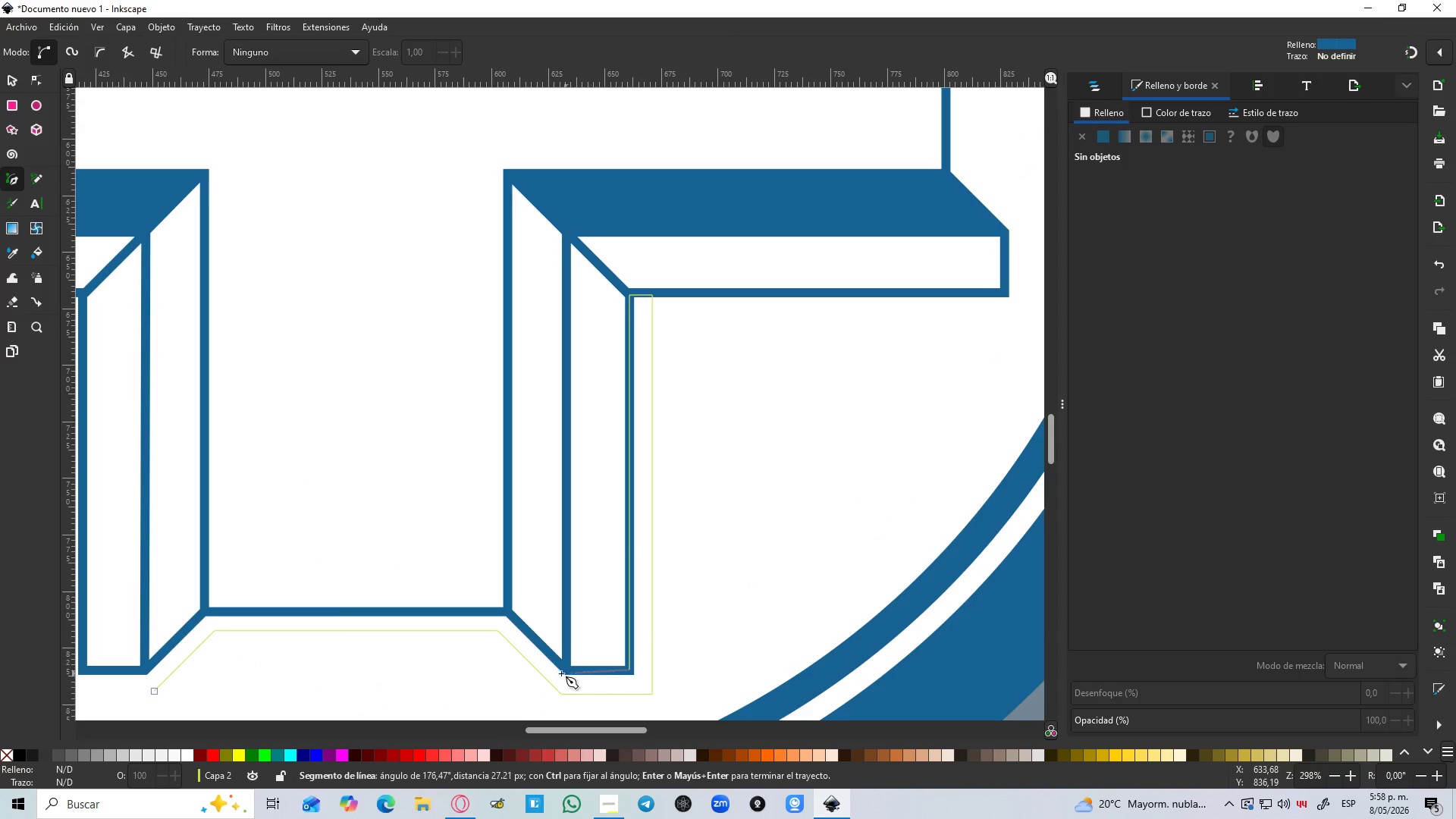 
hold_key(key=ControlLeft, duration=1.39)
left_click([567, 672])
 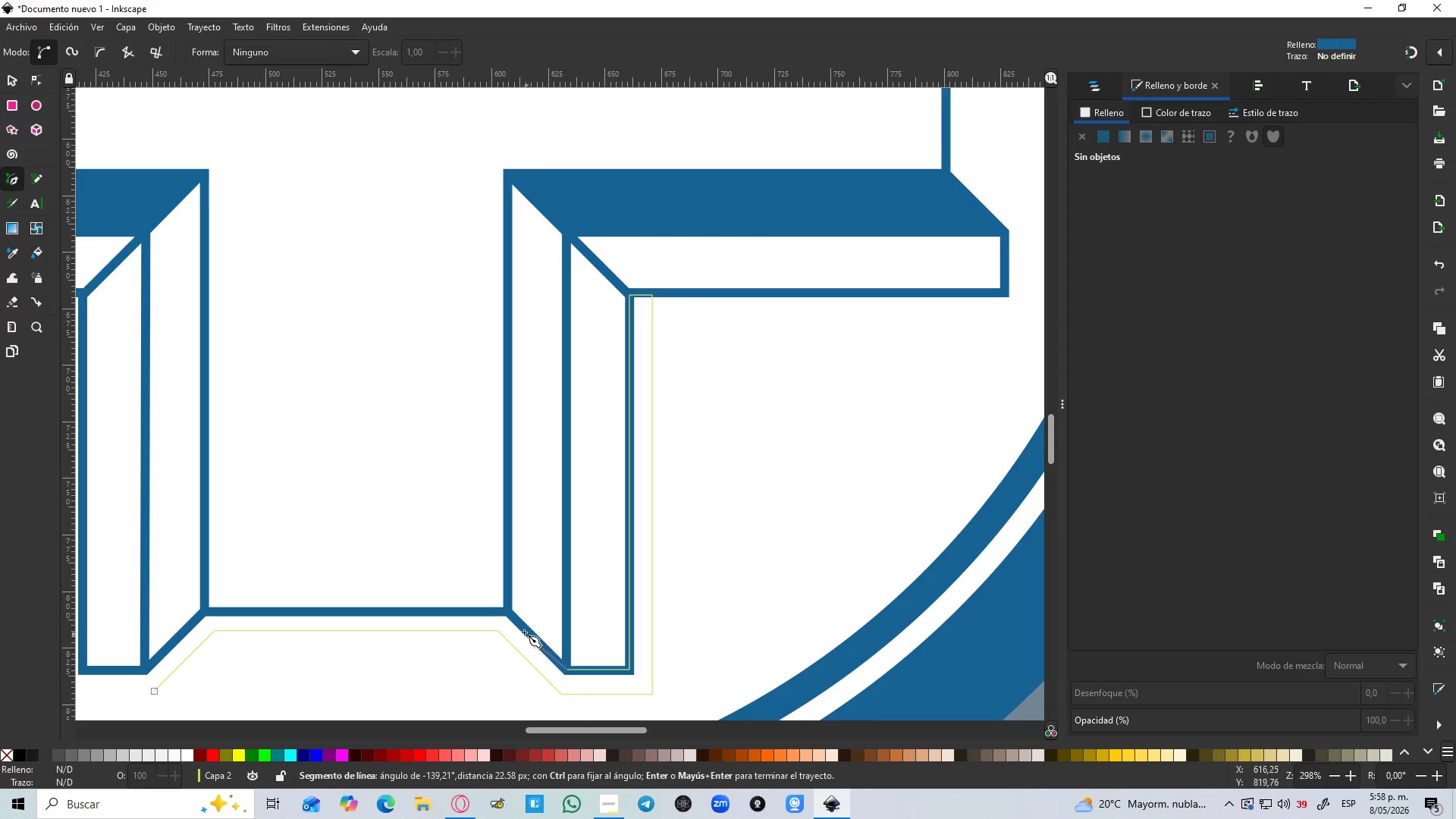 
hold_key(key=ControlLeft, duration=1.52)
left_click([504, 612])
 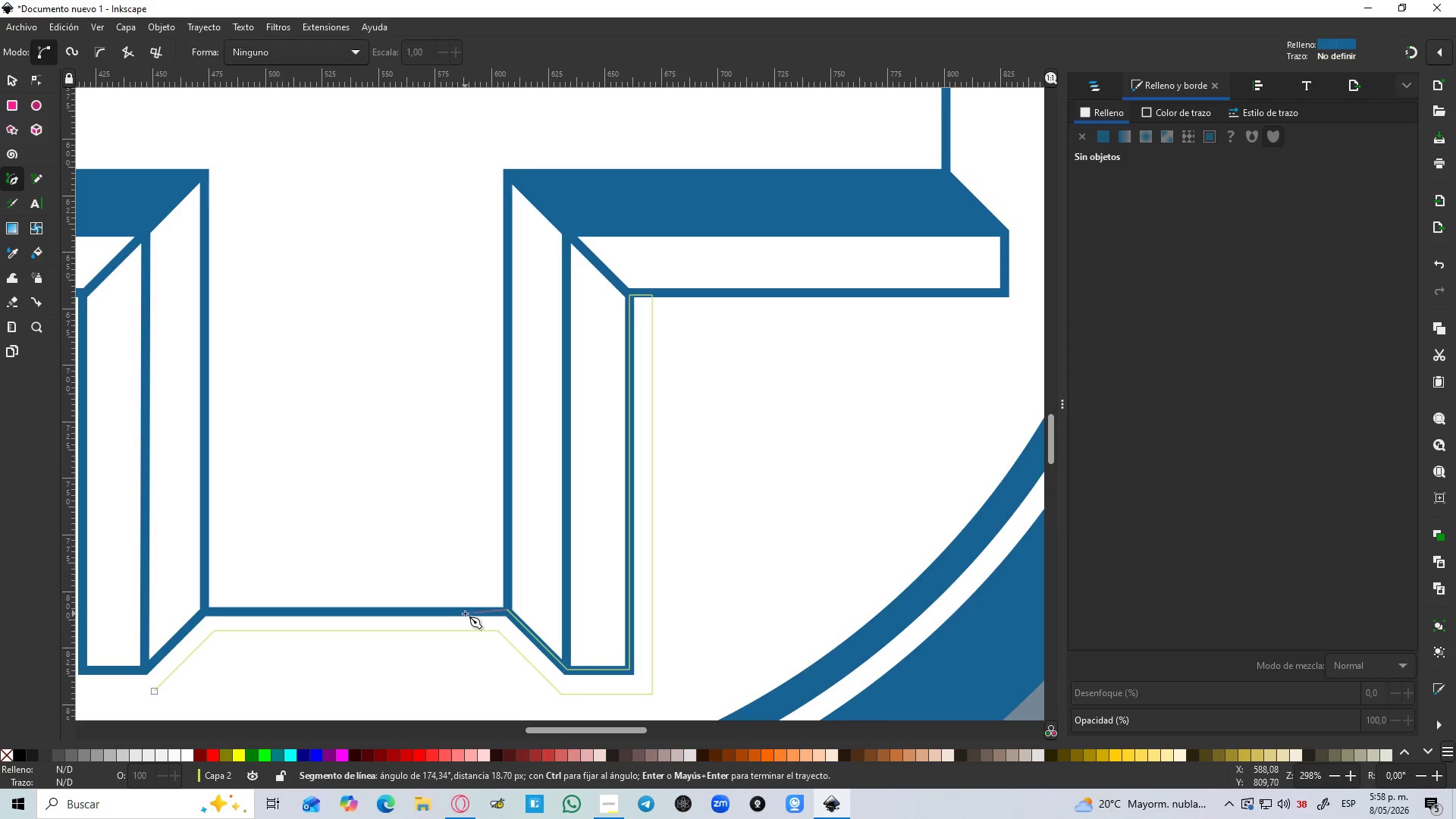 
hold_key(key=Space, duration=0.45)
 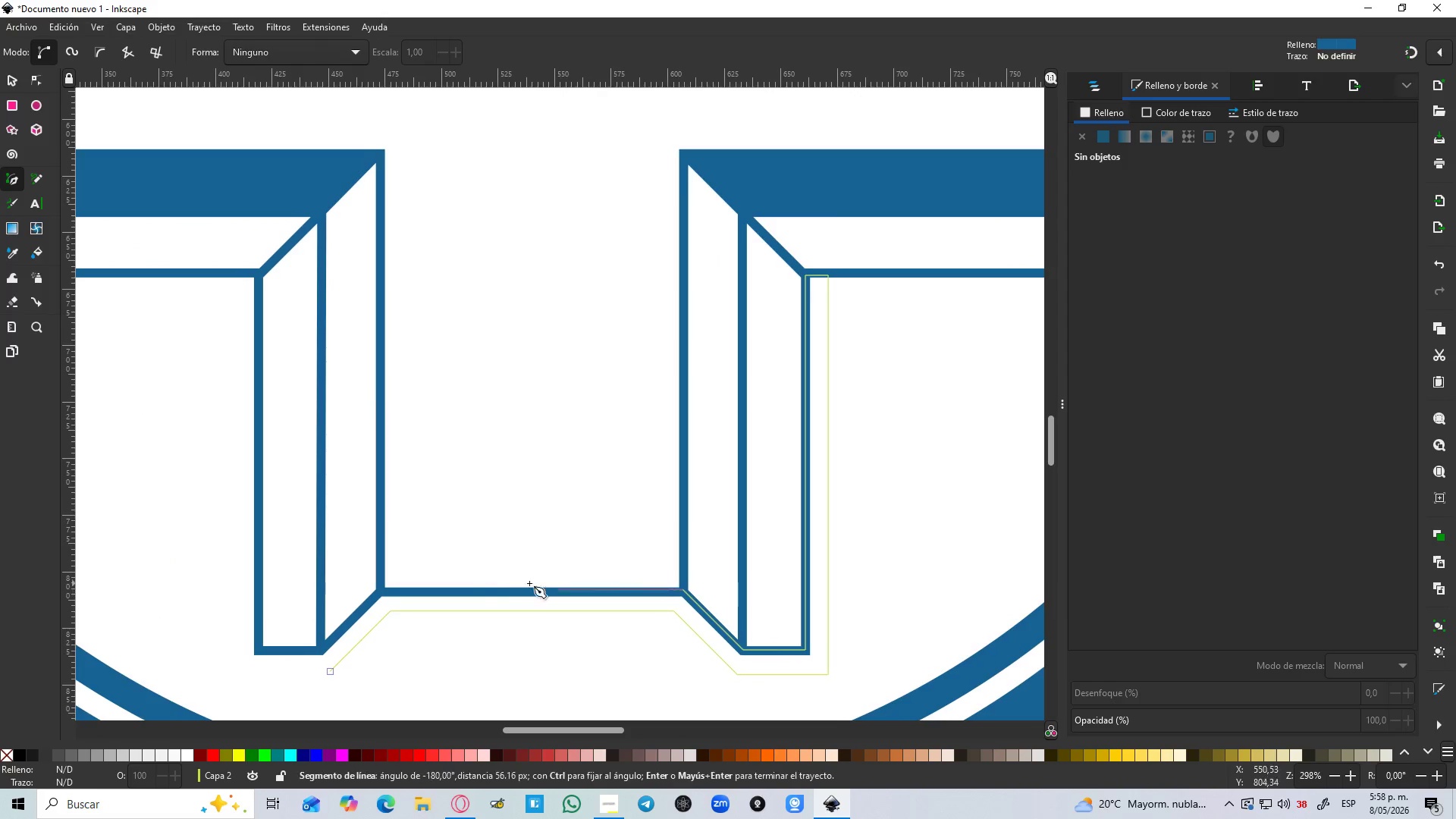 
hold_key(key=ControlLeft, duration=1.5)
 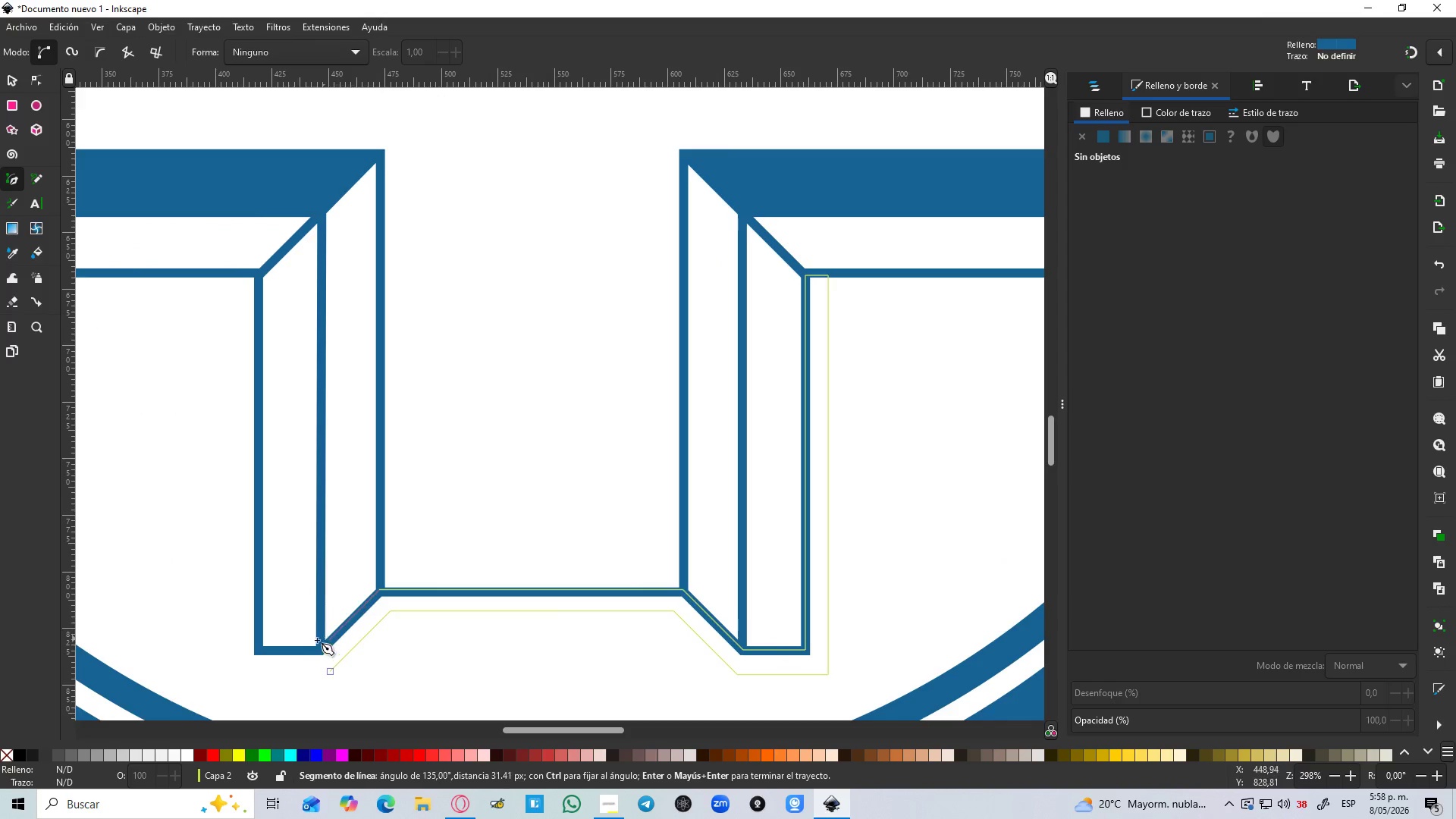 
hold_key(key=ControlLeft, duration=0.38)
 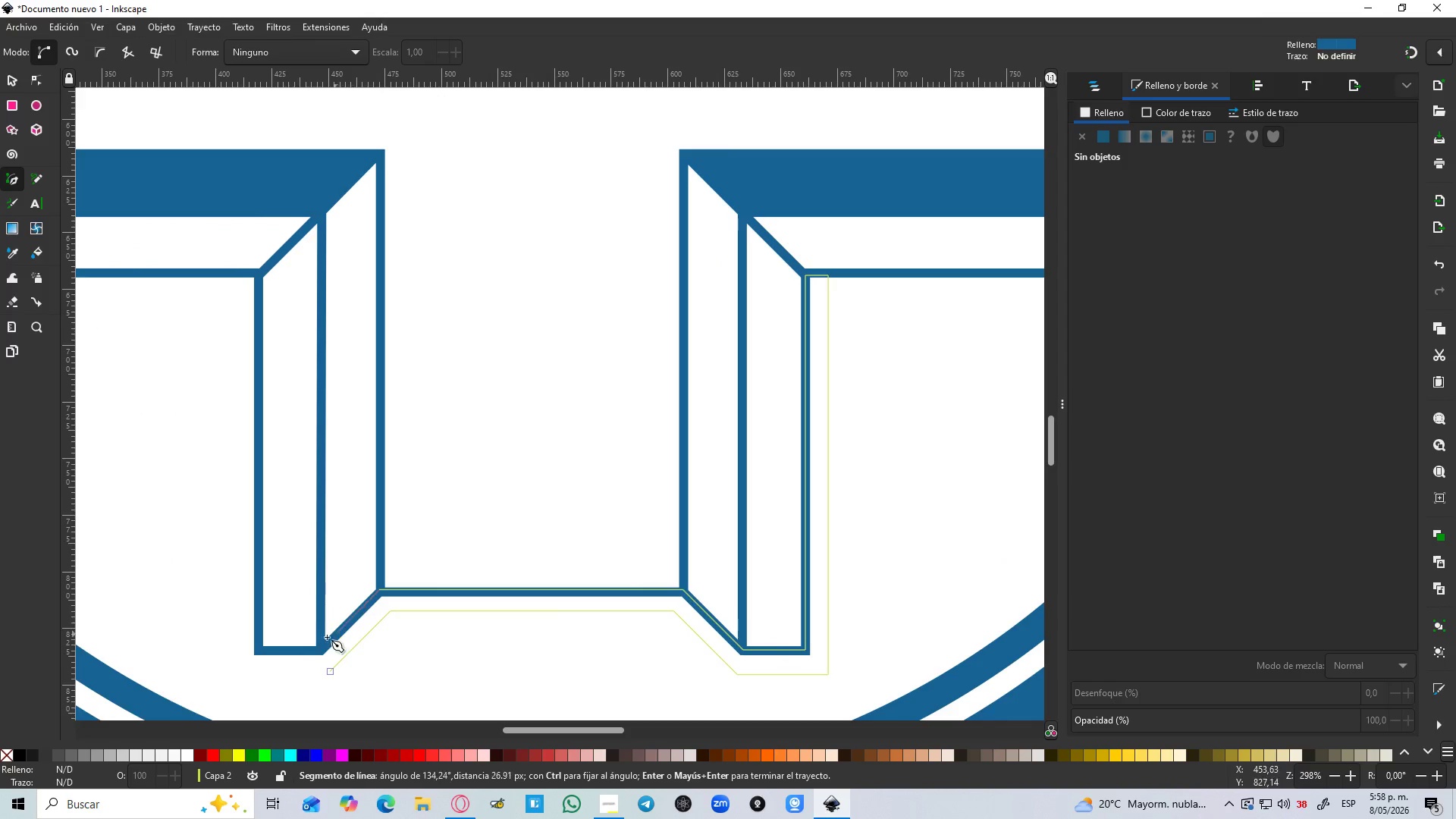 
hold_key(key=ControlLeft, duration=1.5)
 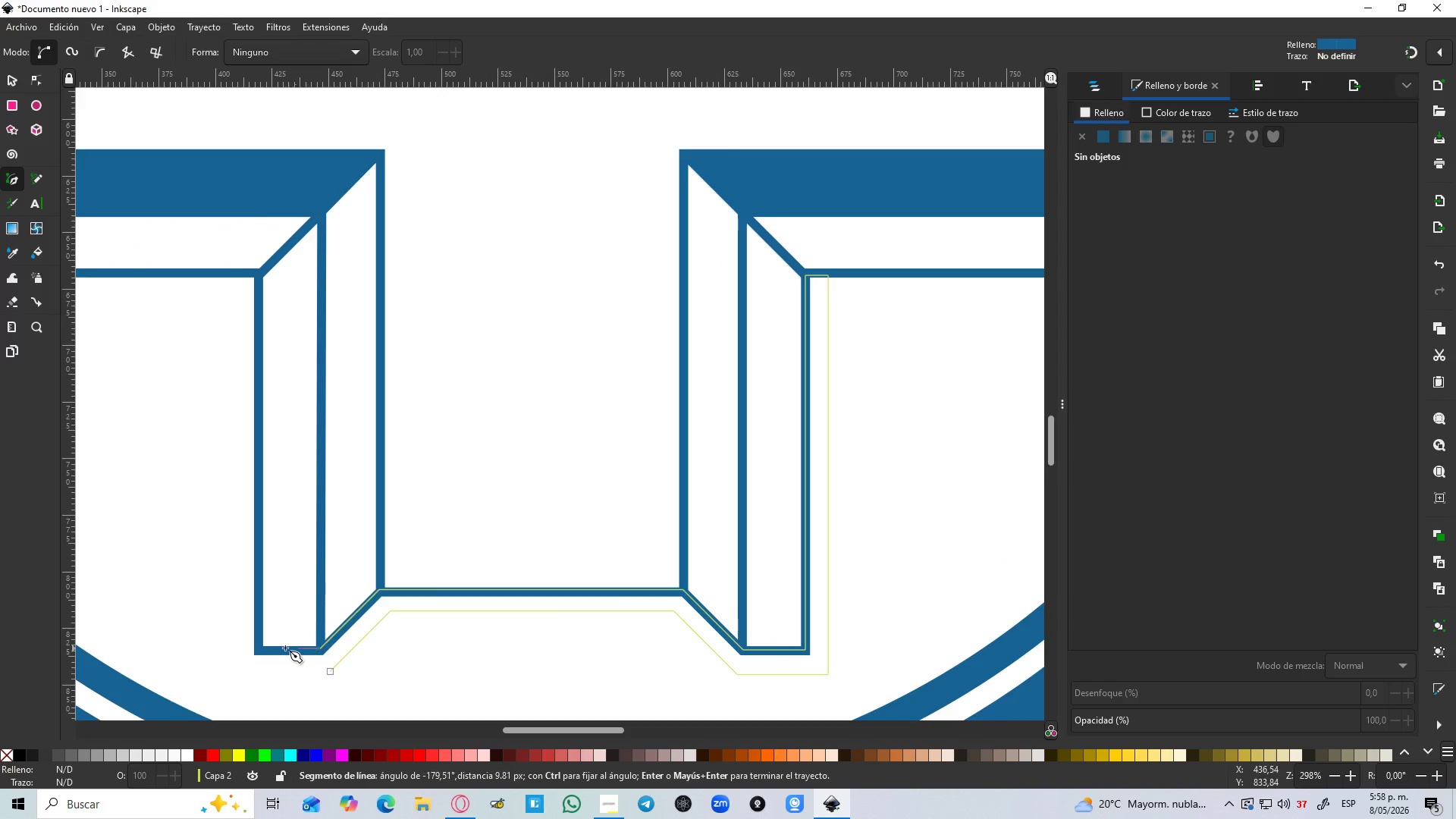 
hold_key(key=ControlLeft, duration=0.55)
left_click([320, 648])
 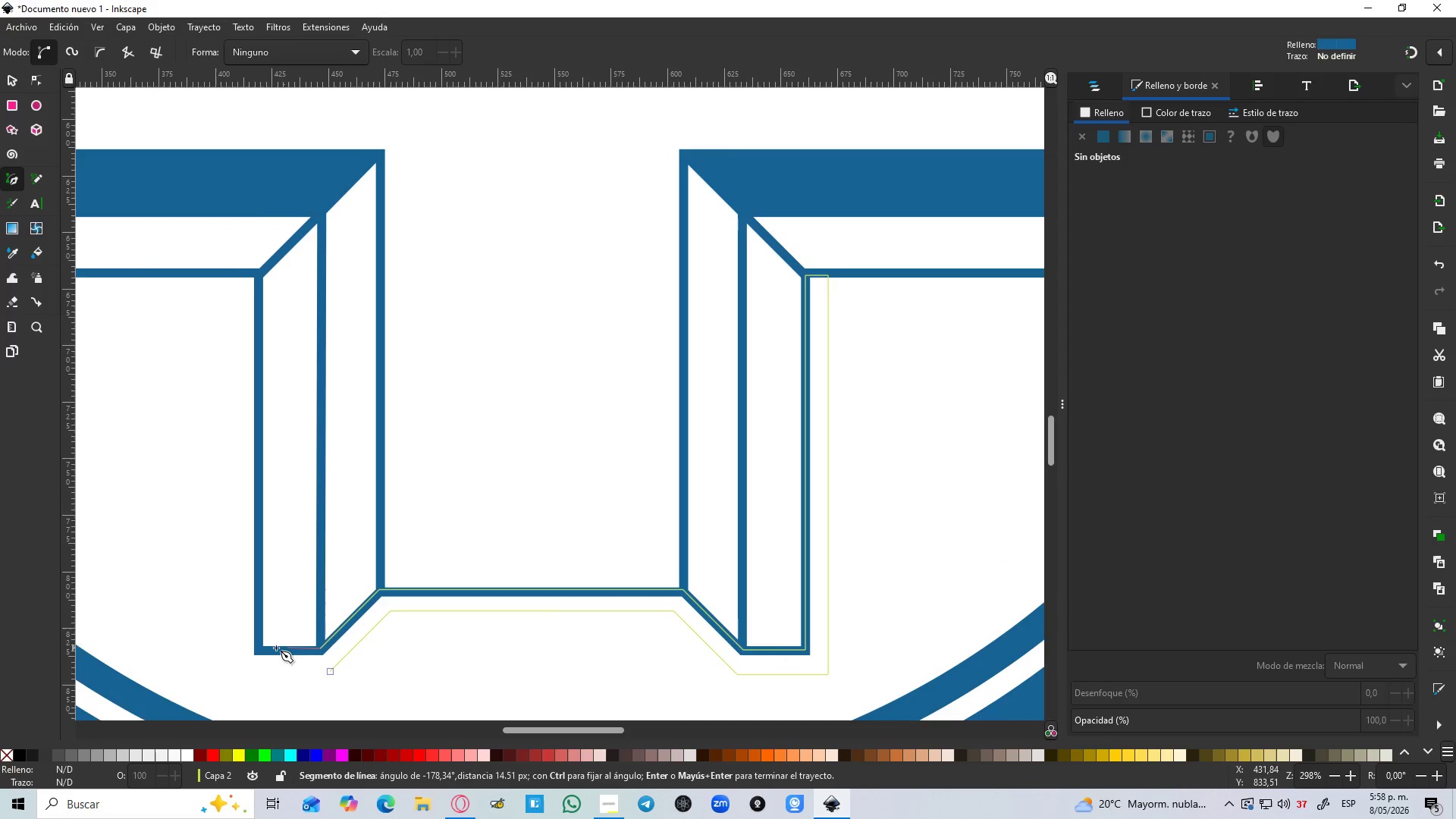 
hold_key(key=ControlLeft, duration=1.5)
 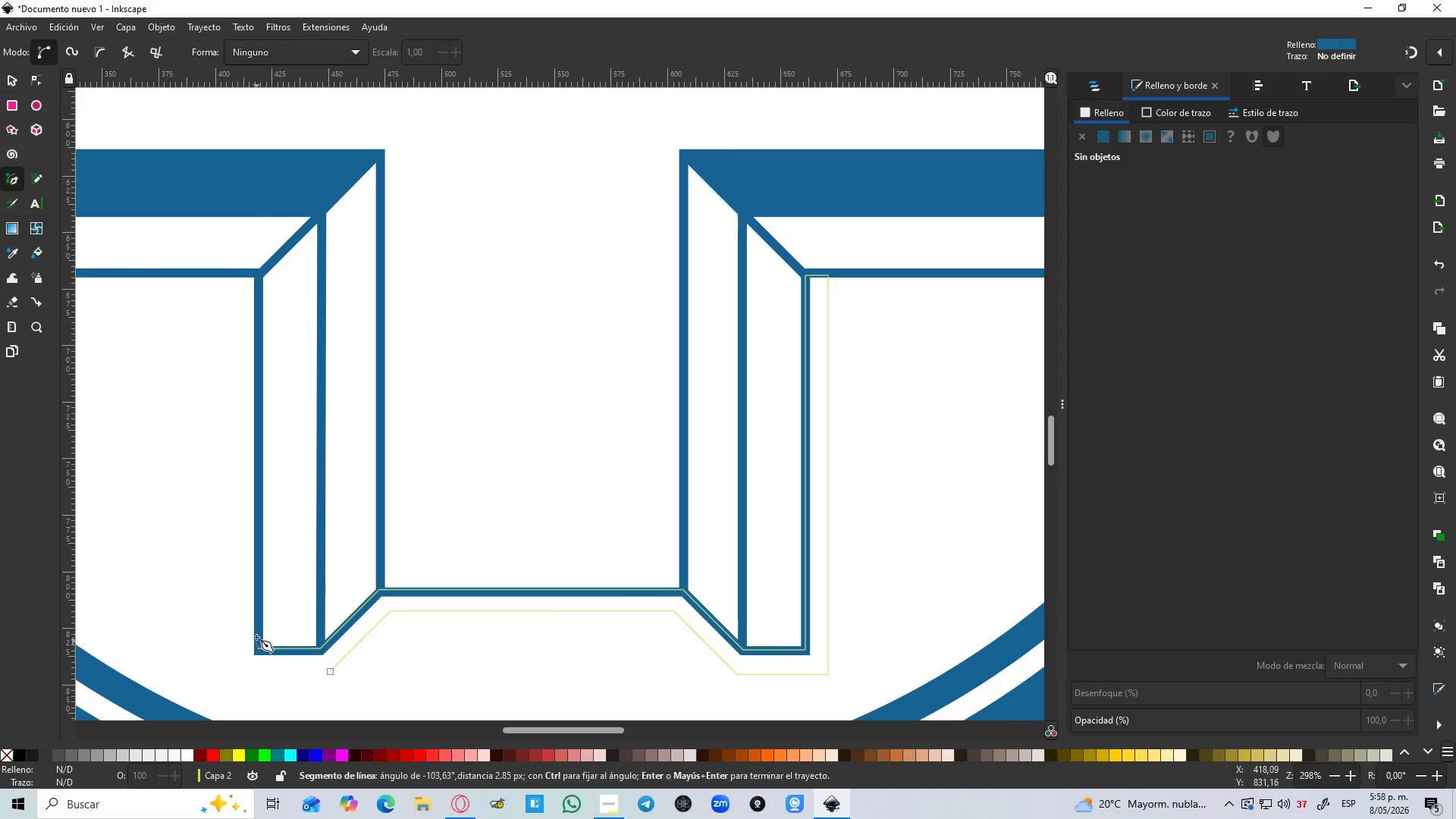 
hold_key(key=ControlLeft, duration=0.42)
left_click([258, 650])
 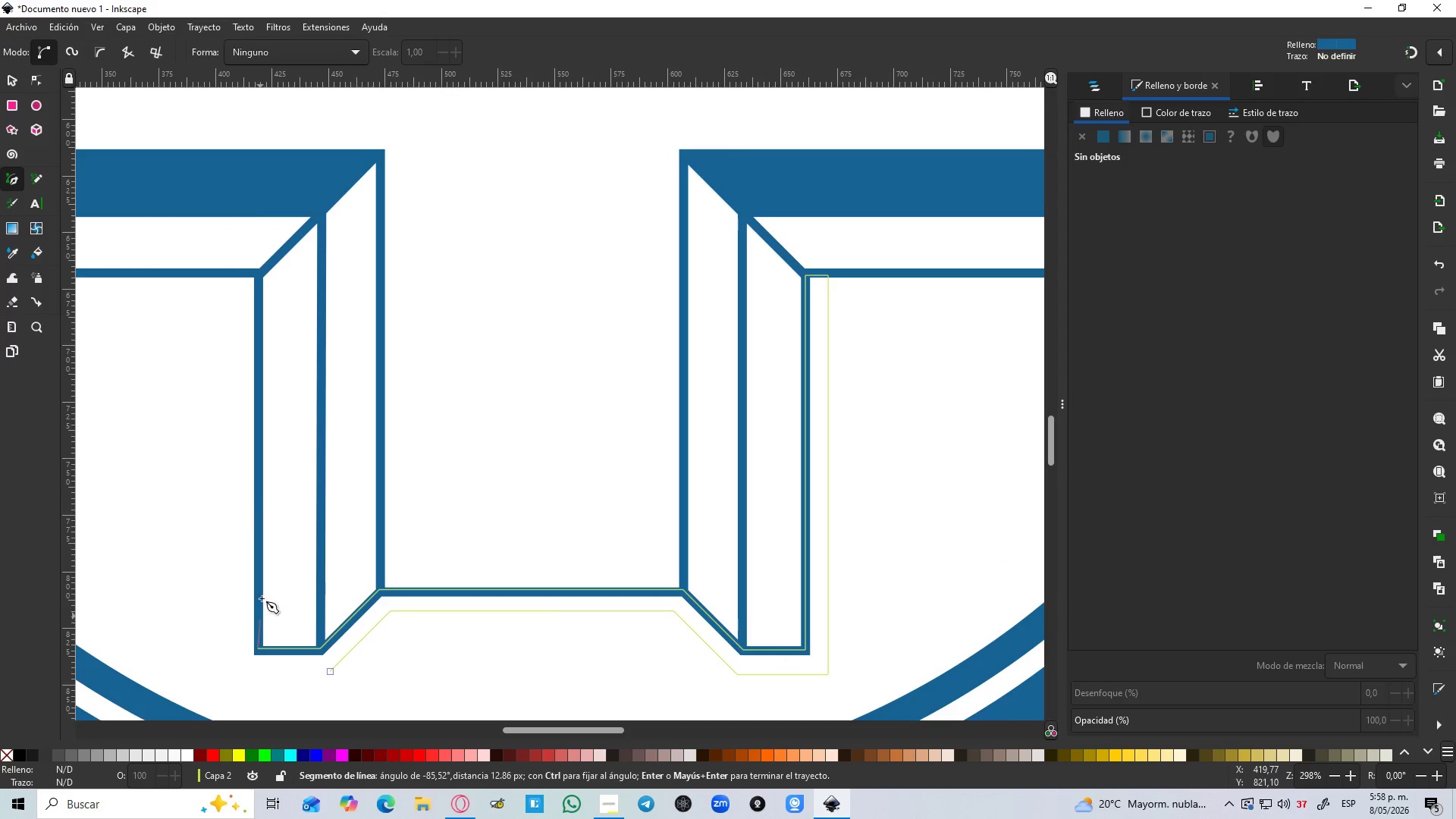 
hold_key(key=ControlLeft, duration=1.52)
left_click([256, 271])
 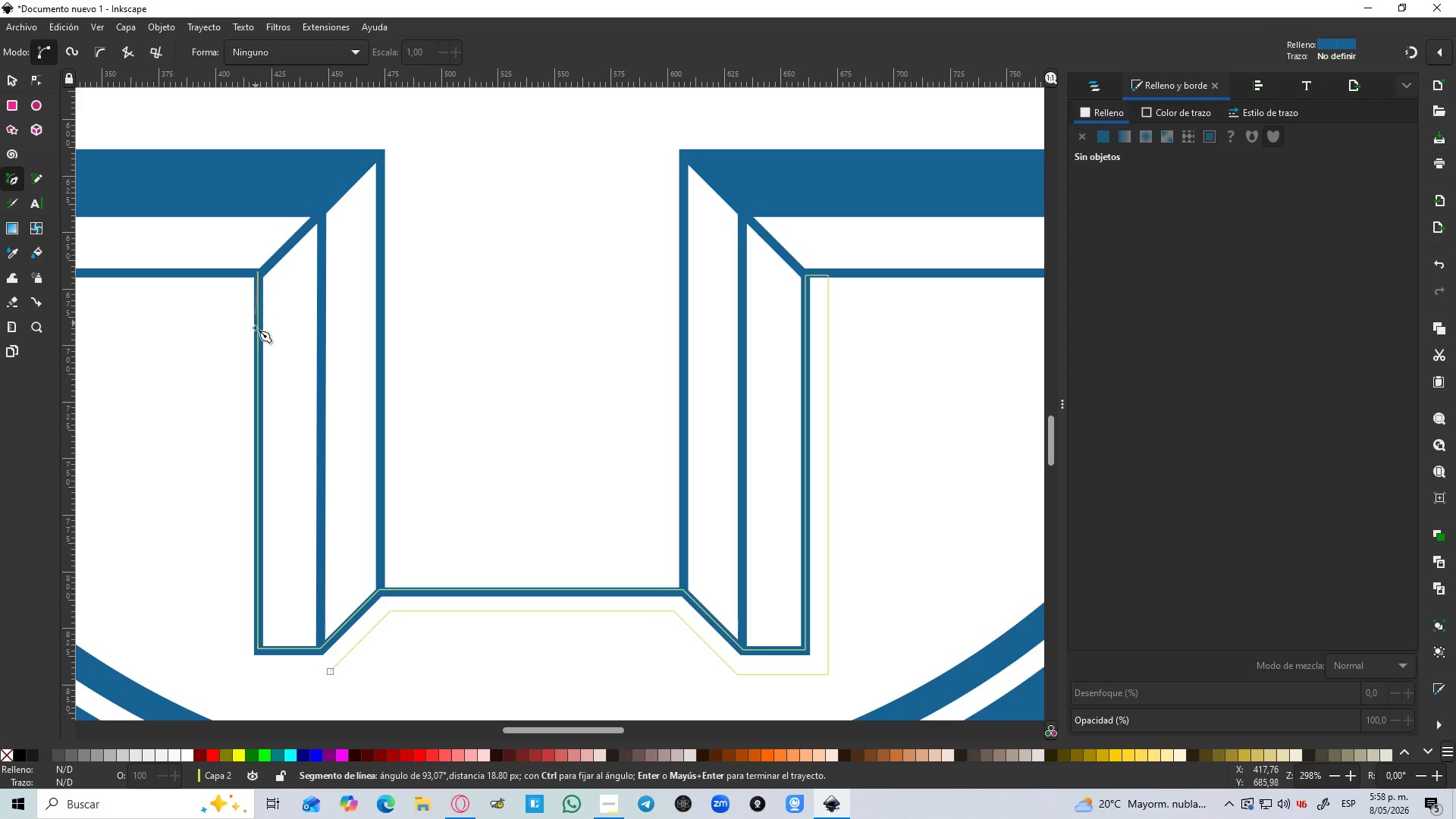 
hold_key(key=Space, duration=0.42)
 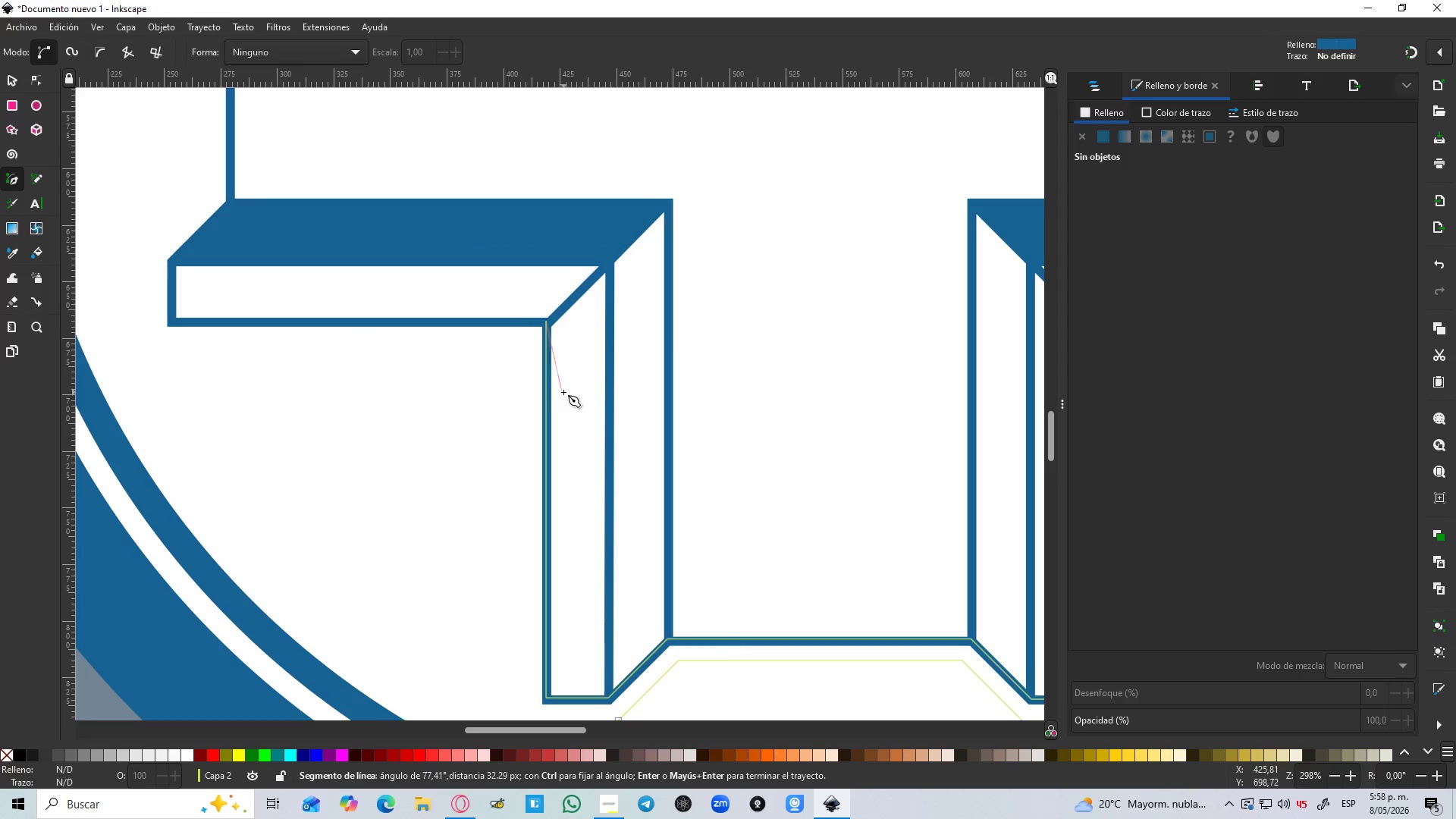 
hold_key(key=ControlLeft, duration=1.5)
 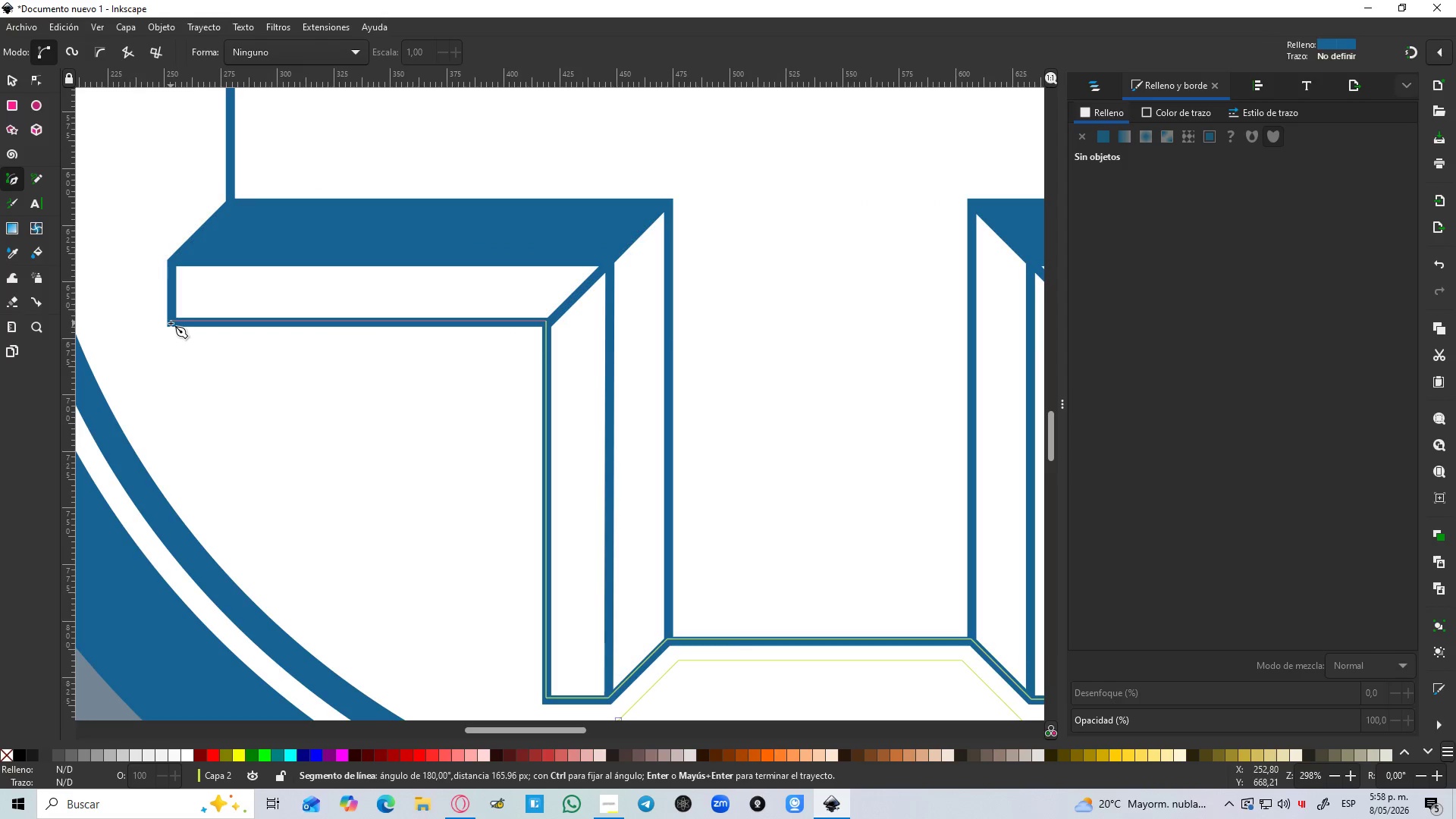 
hold_key(key=ControlLeft, duration=0.61)
left_click([171, 323])
 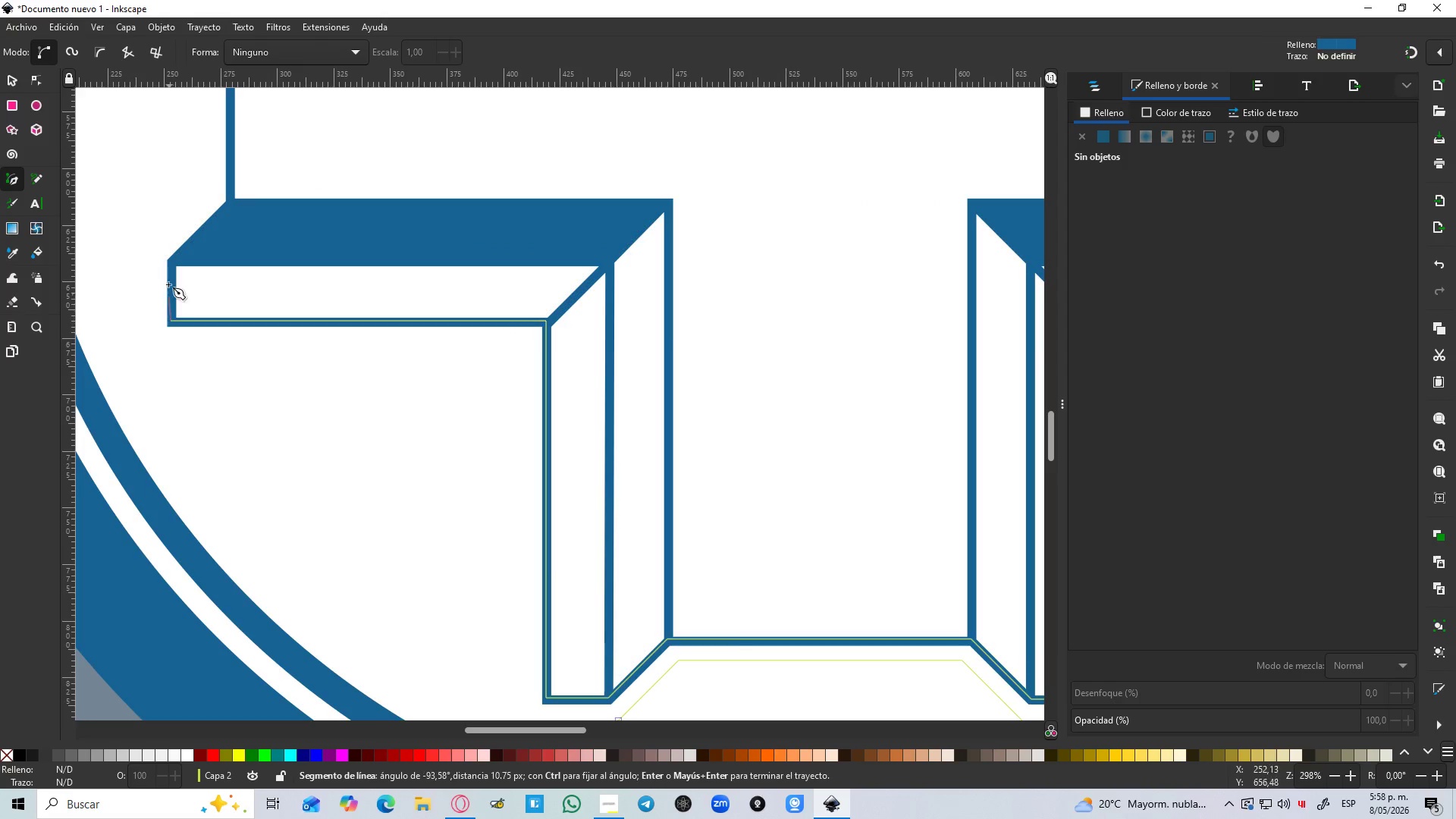 
hold_key(key=ControlLeft, duration=1.5)
left_click([168, 264])
 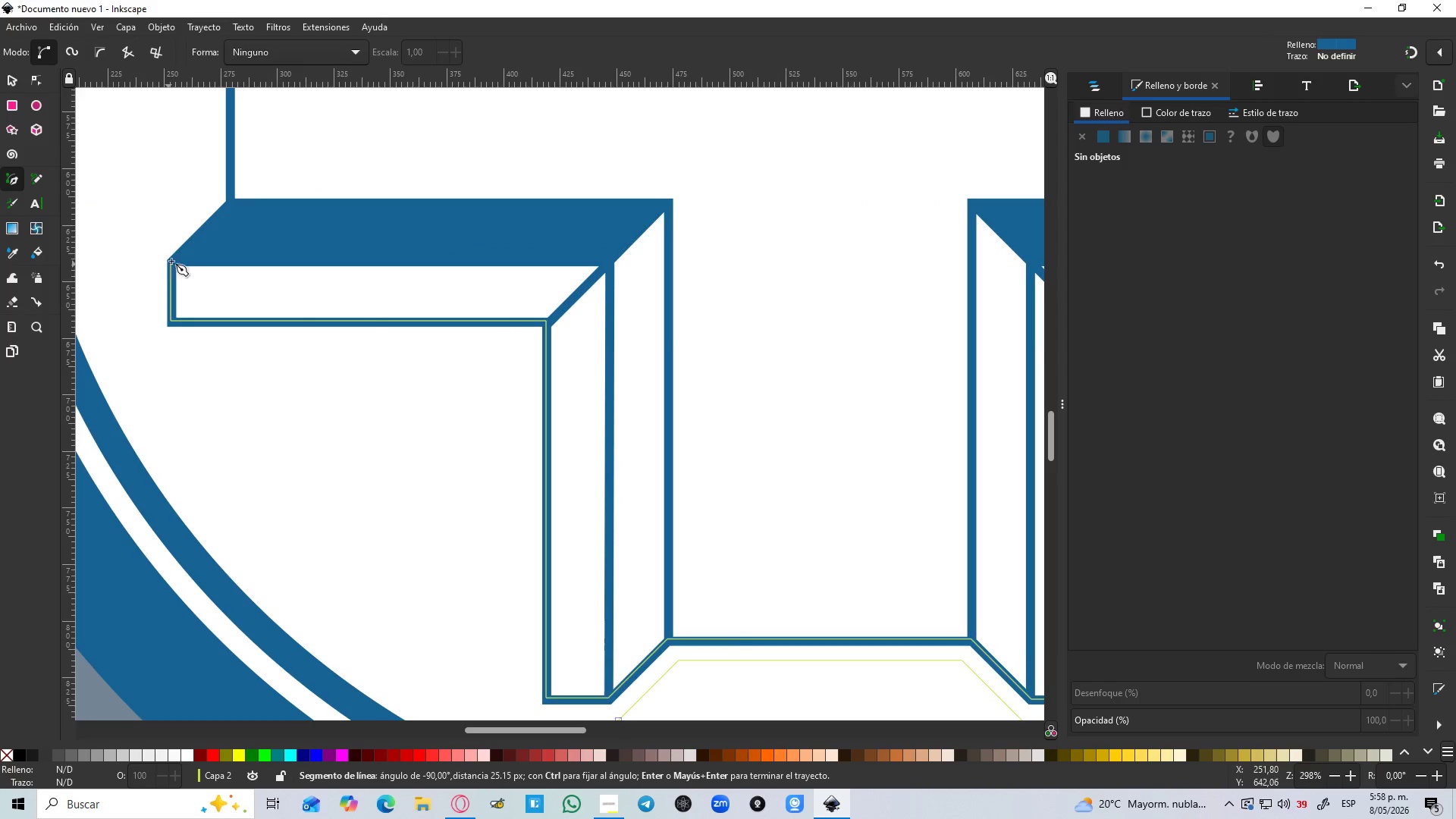 
key(Control+ControlLeft)
 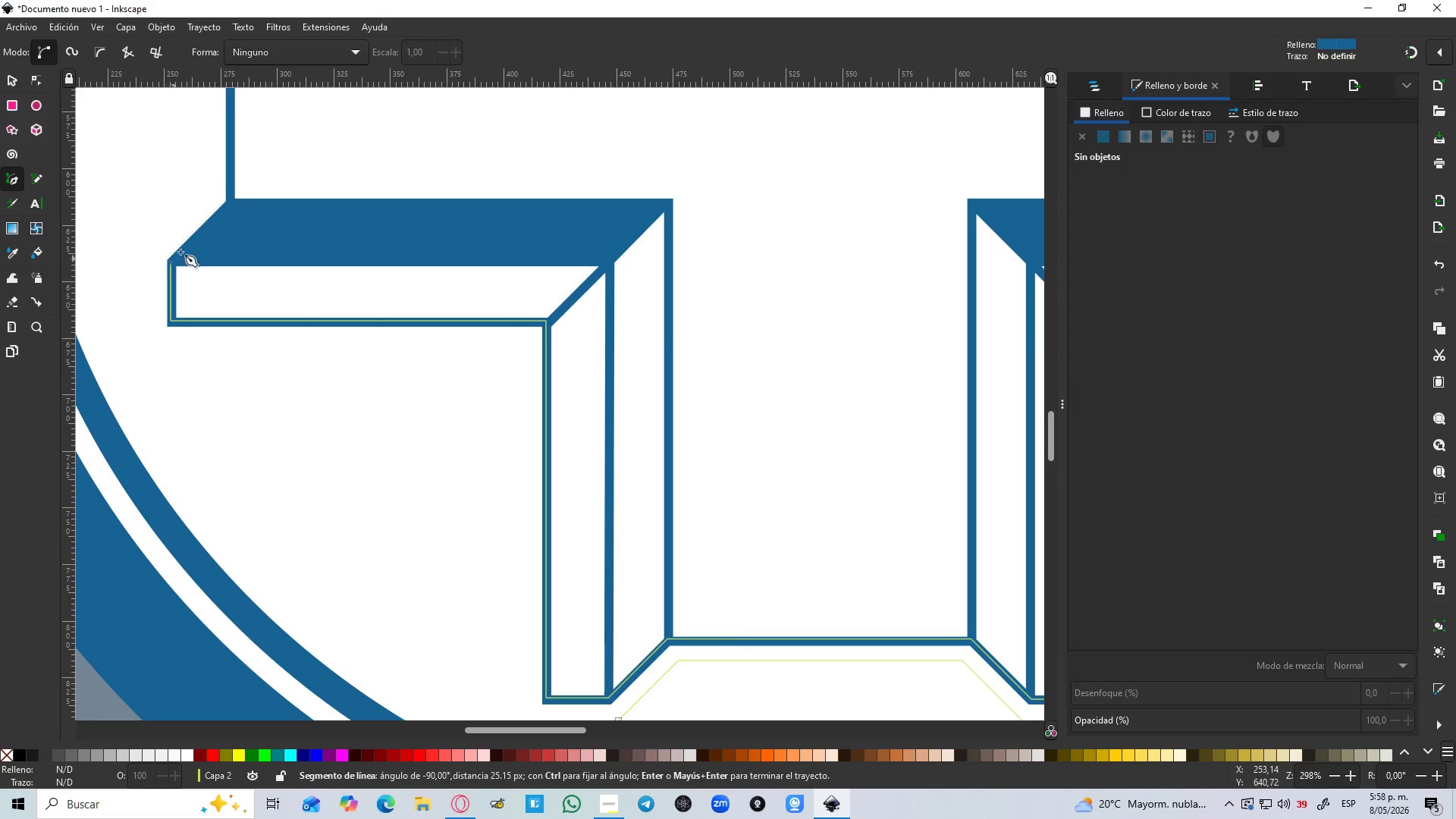 
key(Control+ControlLeft)
 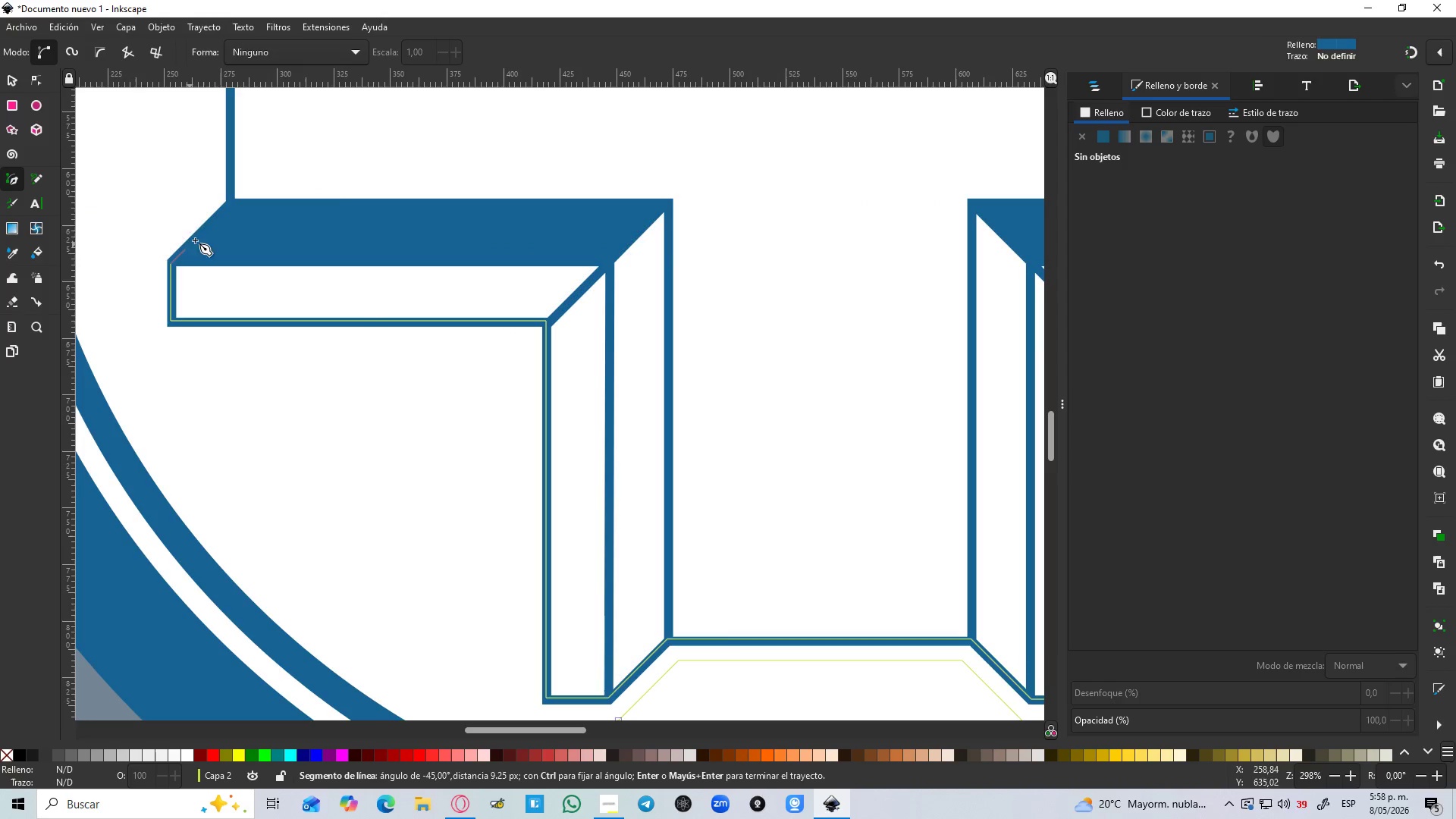 
key(Control+ControlLeft)
 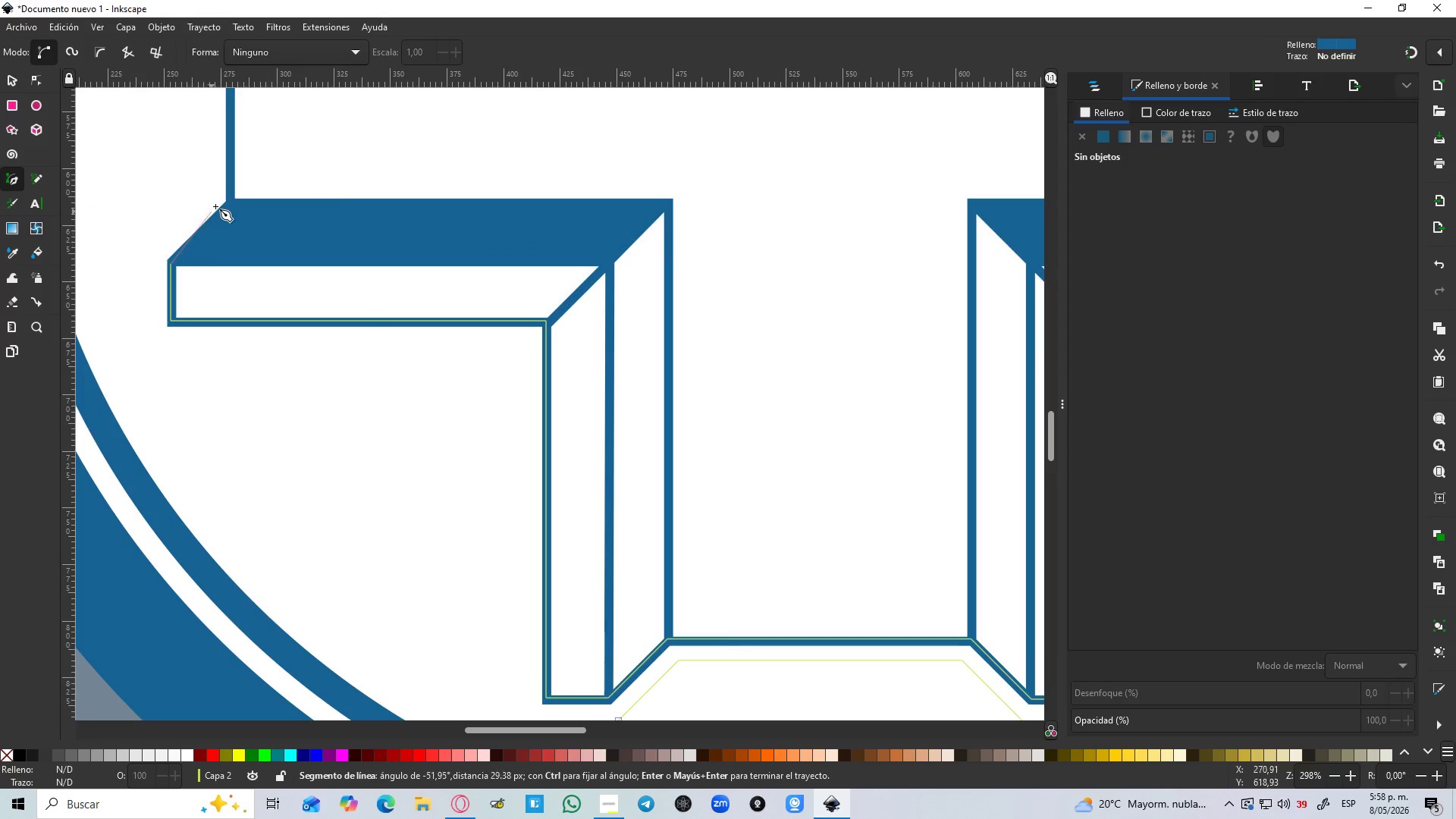 
hold_key(key=ControlLeft, duration=1.5)
 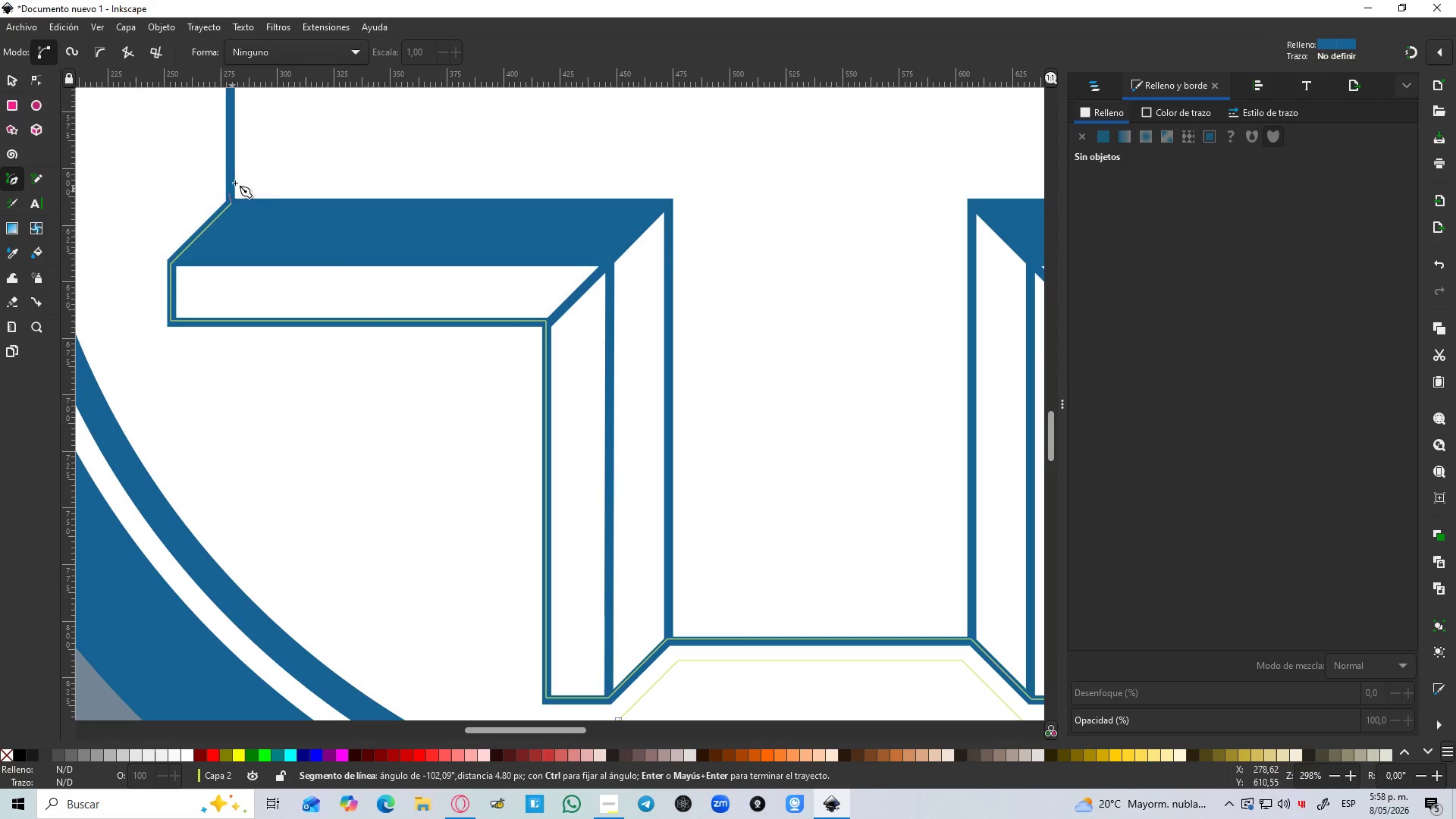 
hold_key(key=ControlLeft, duration=0.52)
left_click([225, 197])
 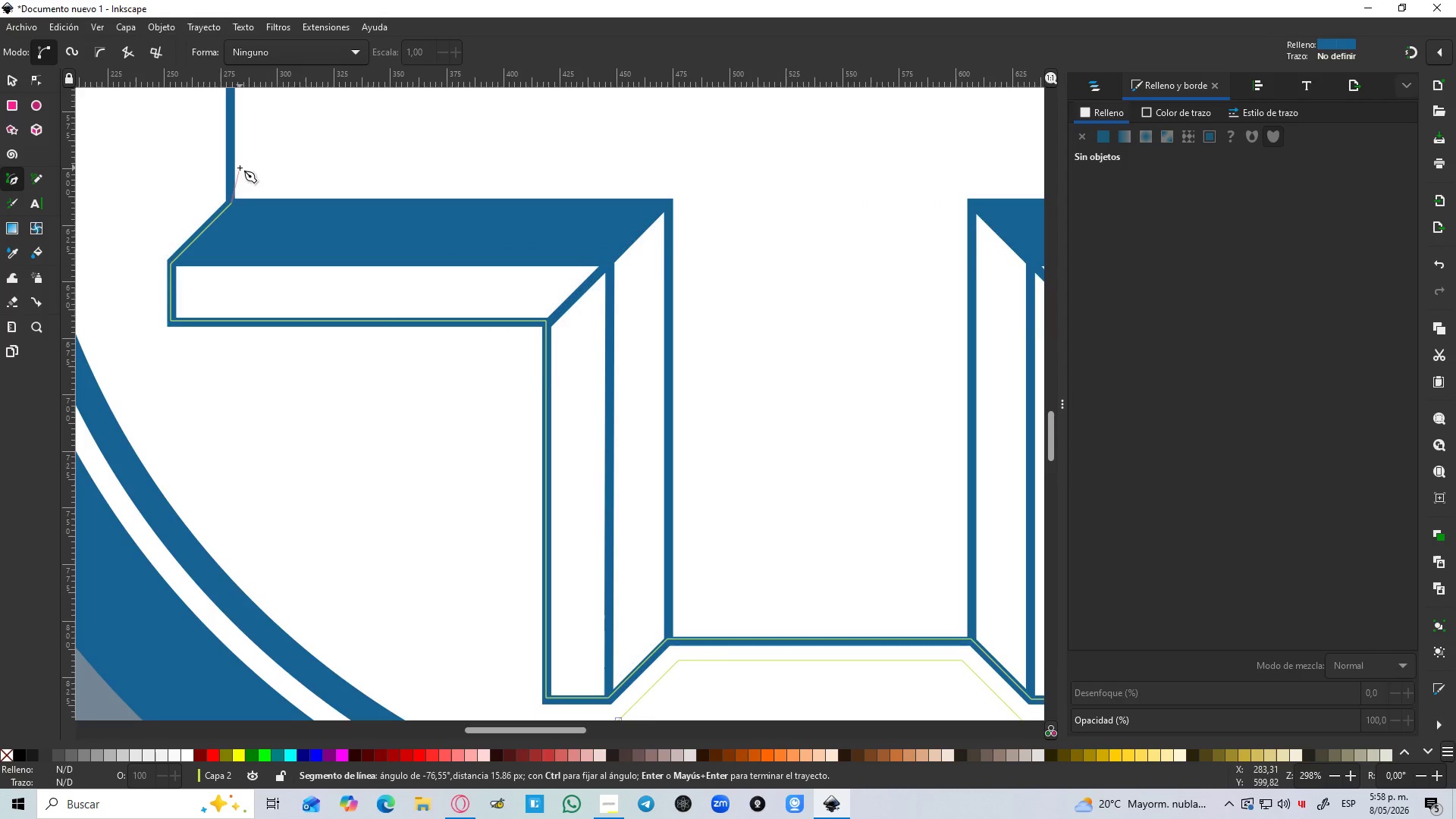 
scroll: coordinate [227, 228], scroll_direction: up, amount: 6.0
 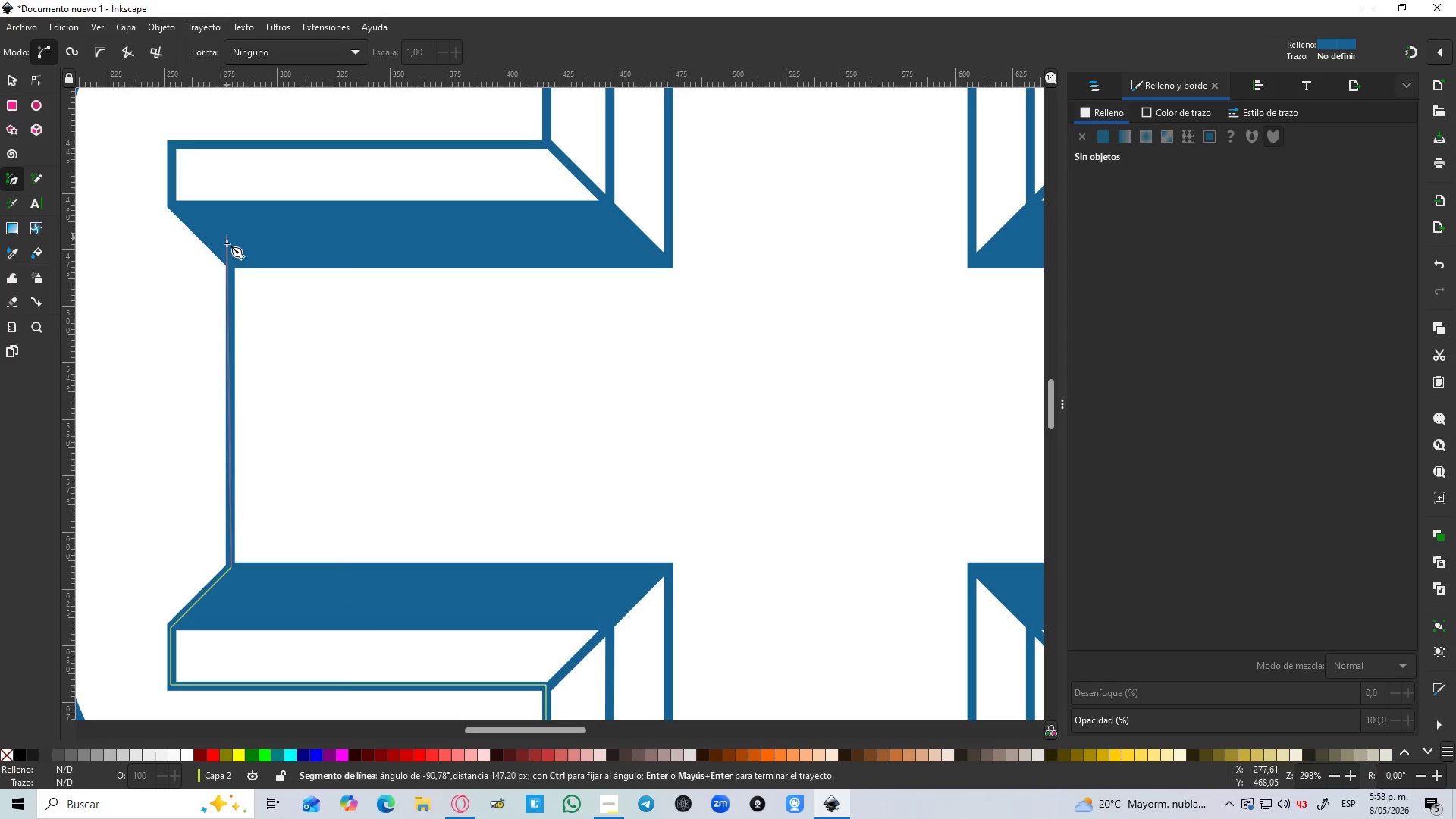 
hold_key(key=ControlLeft, duration=1.5)
left_click([230, 264])
 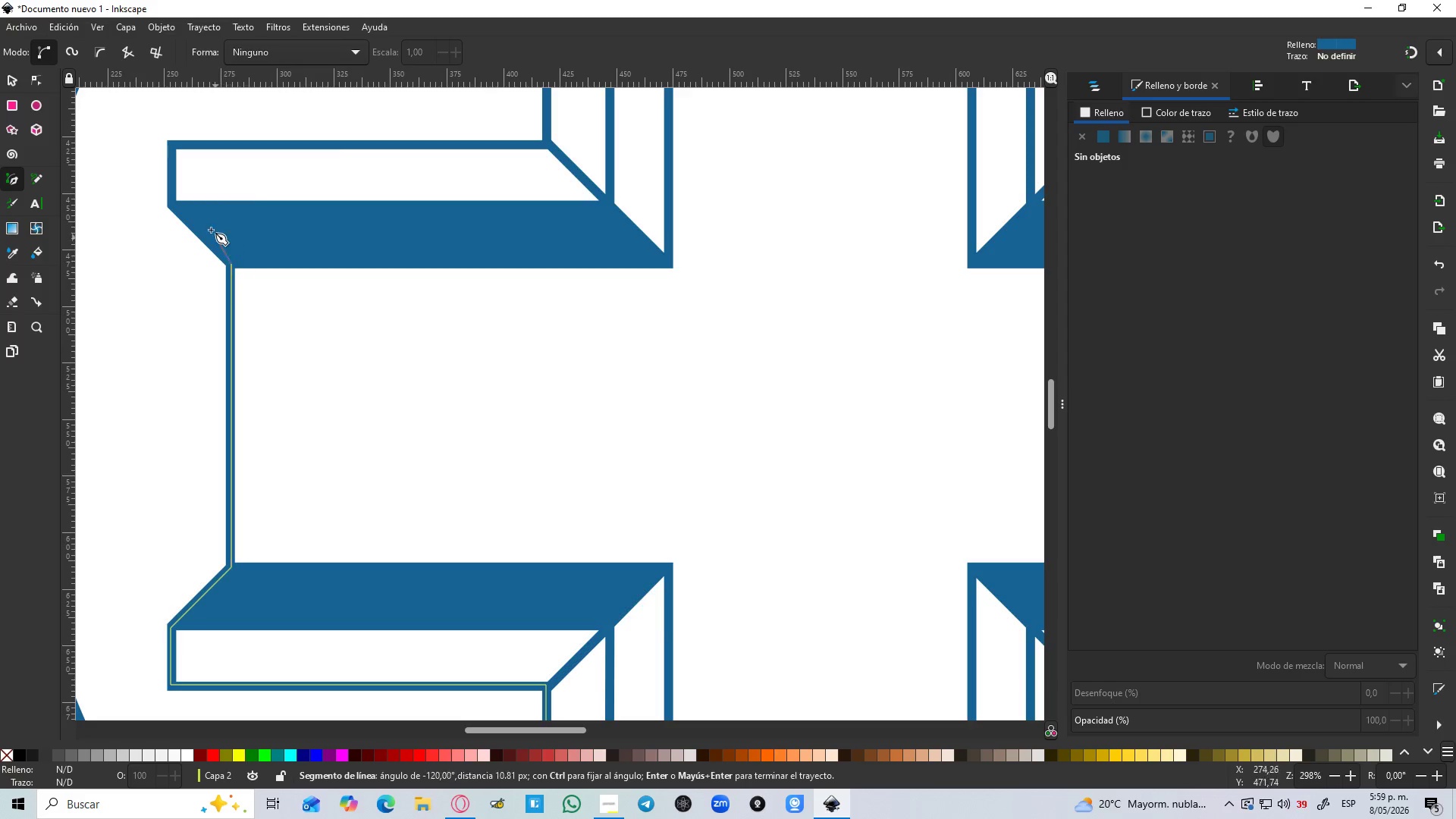 
key(Control+ControlLeft)
 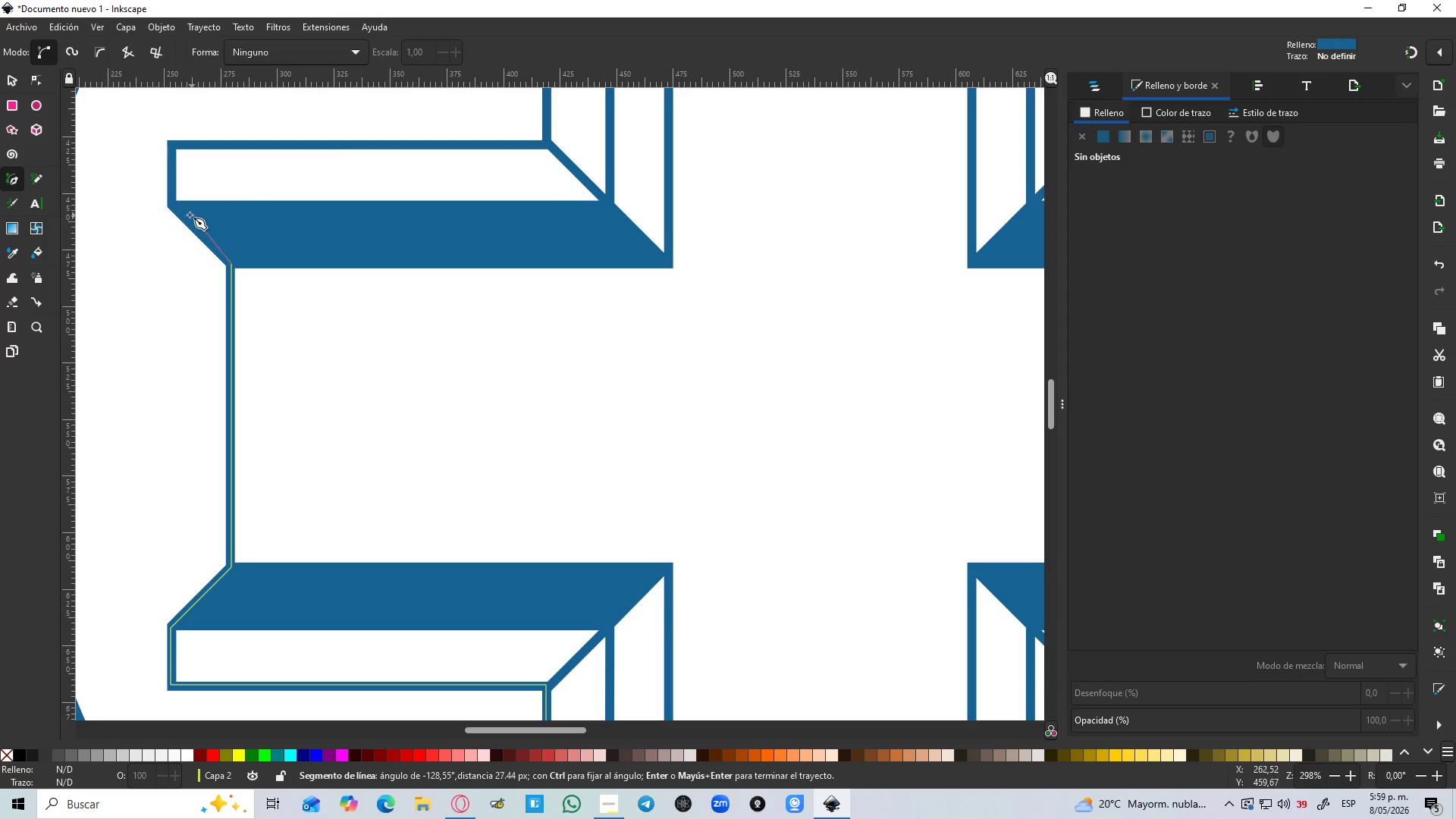 
hold_key(key=ControlLeft, duration=1.5)
 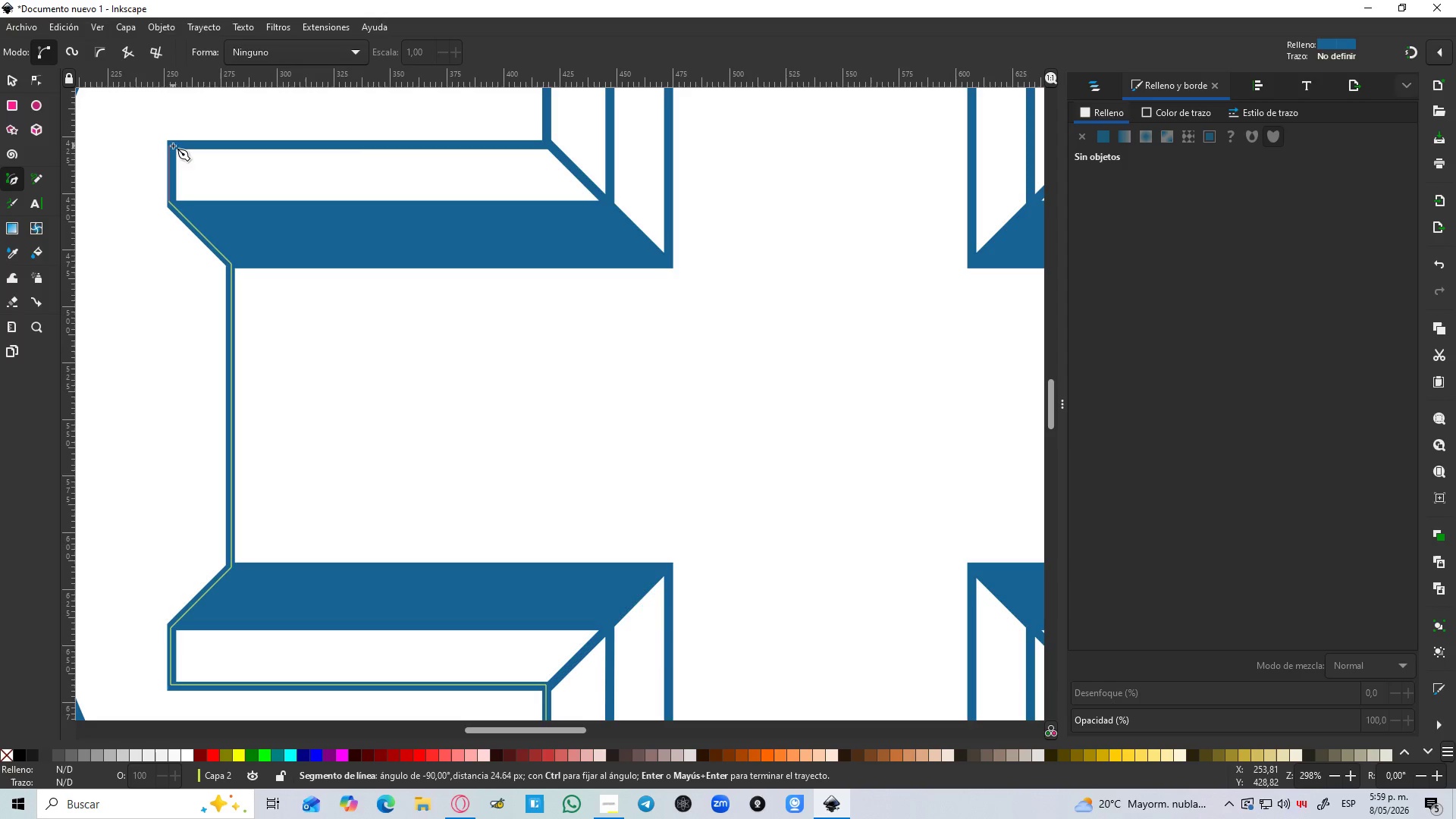 
key(Control+ControlLeft)
 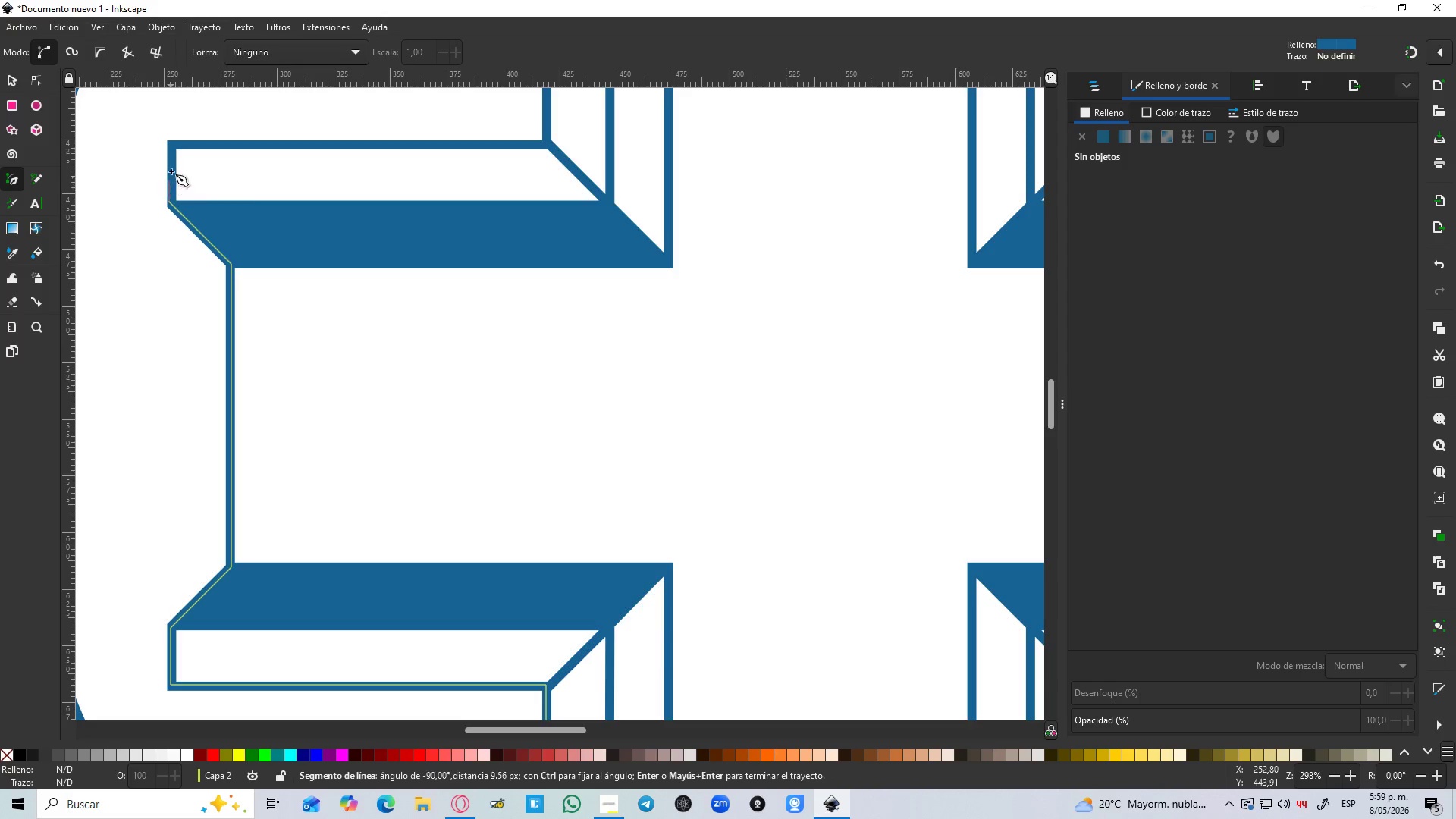 
key(Control+ControlLeft)
 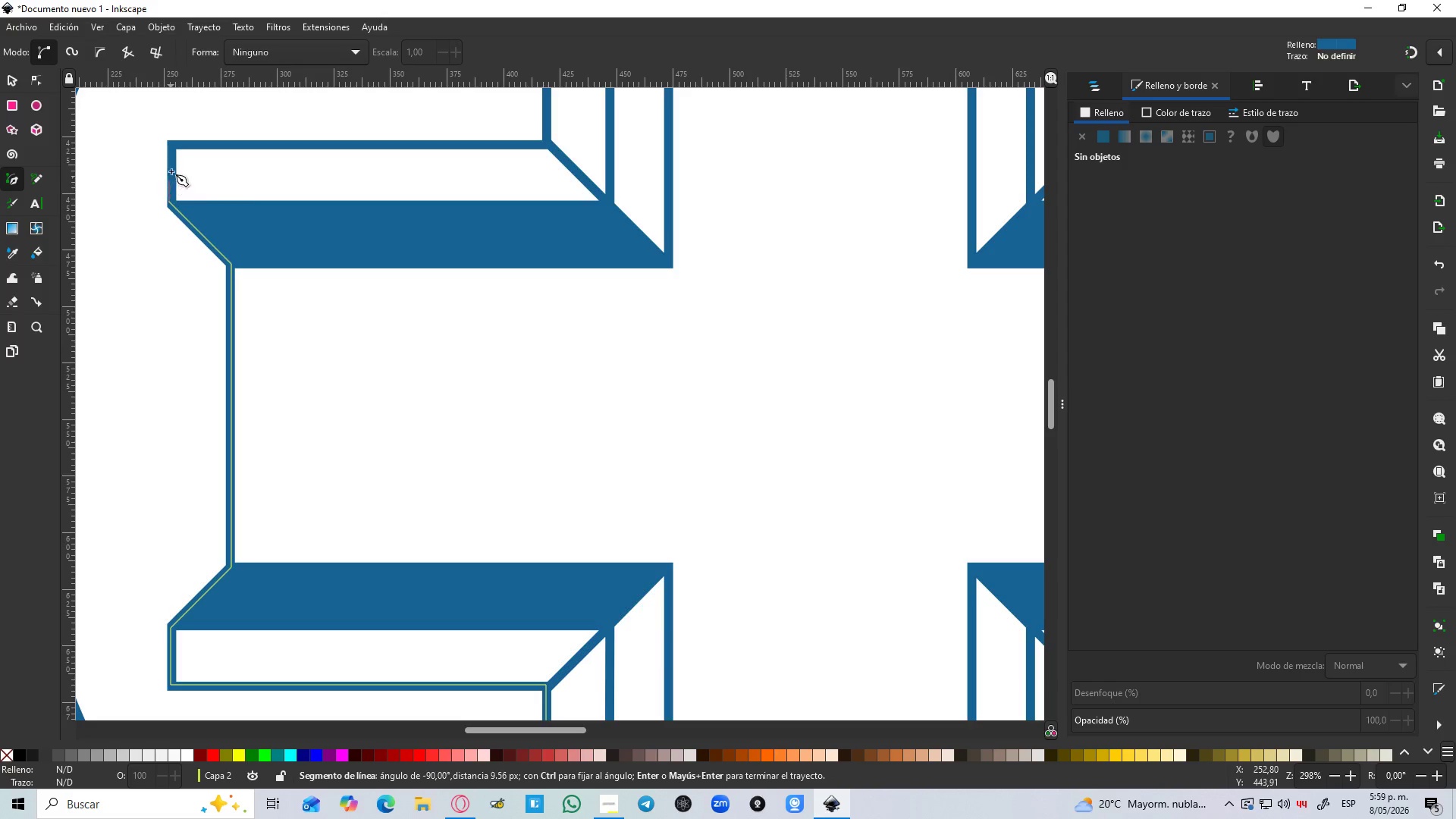 
key(Control+ControlLeft)
 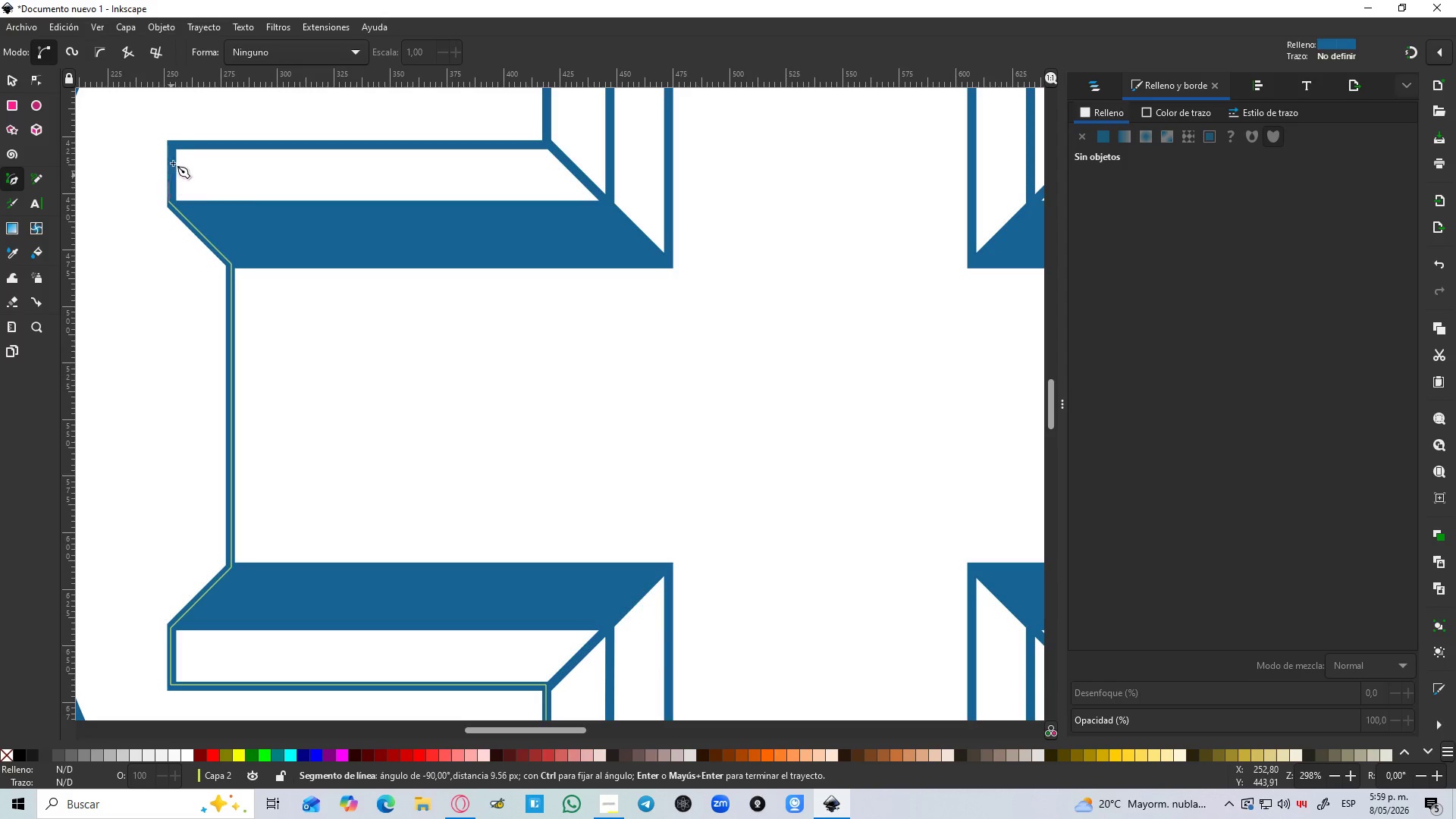 
key(Control+ControlLeft)
 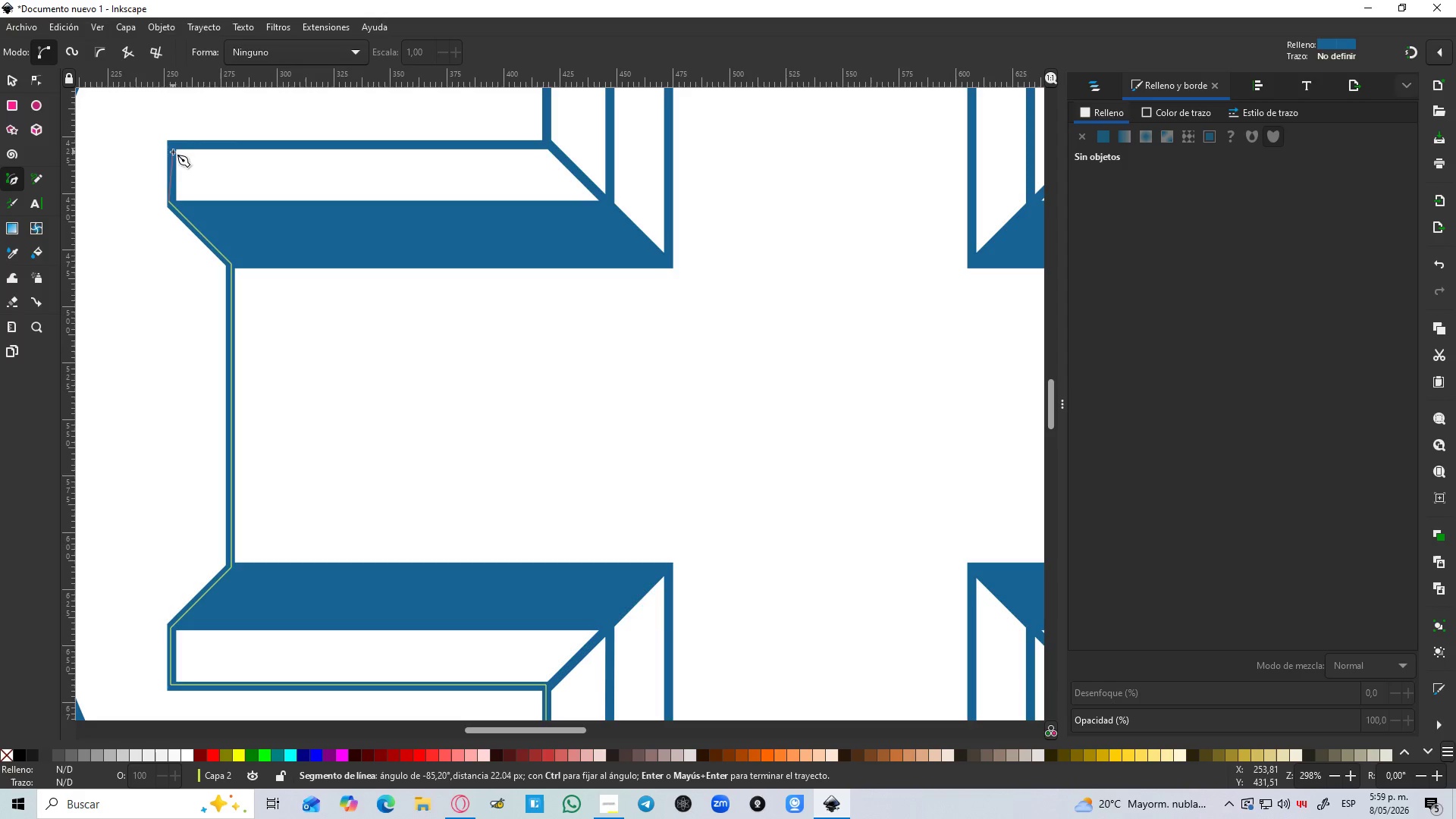 
hold_key(key=ControlLeft, duration=0.59)
 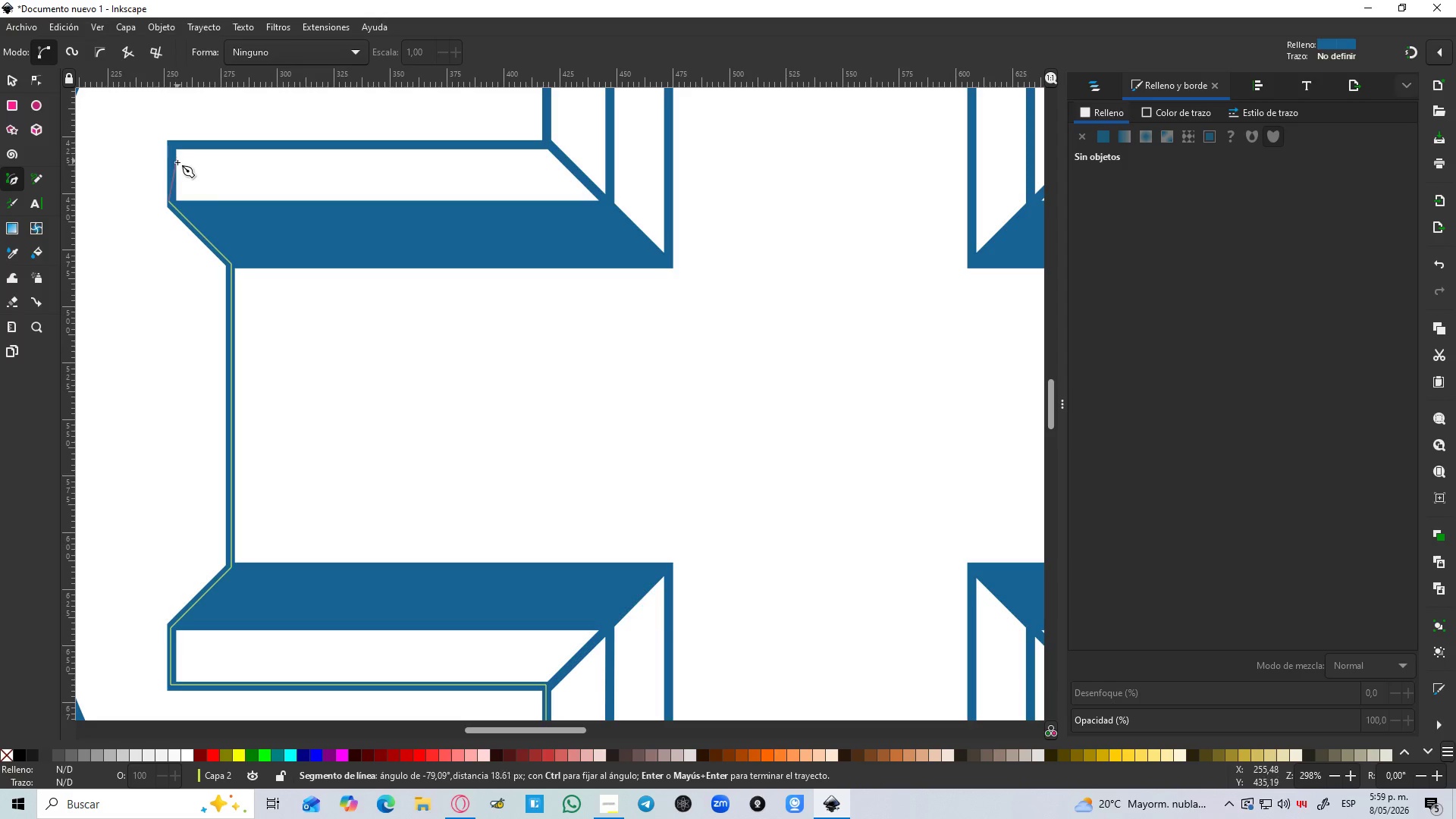 
key(Control+Z)
 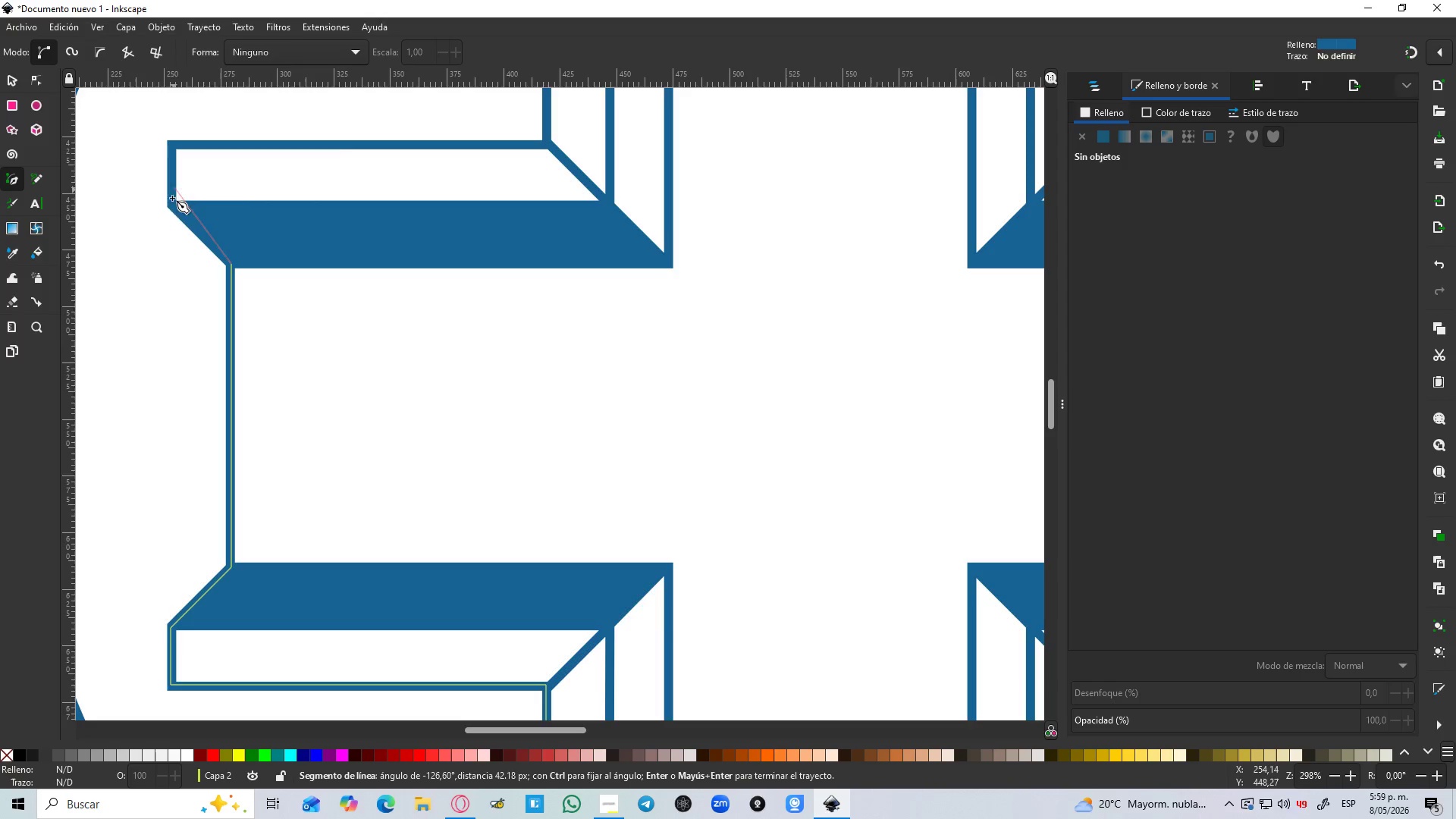 
hold_key(key=ControlLeft, duration=1.5)
 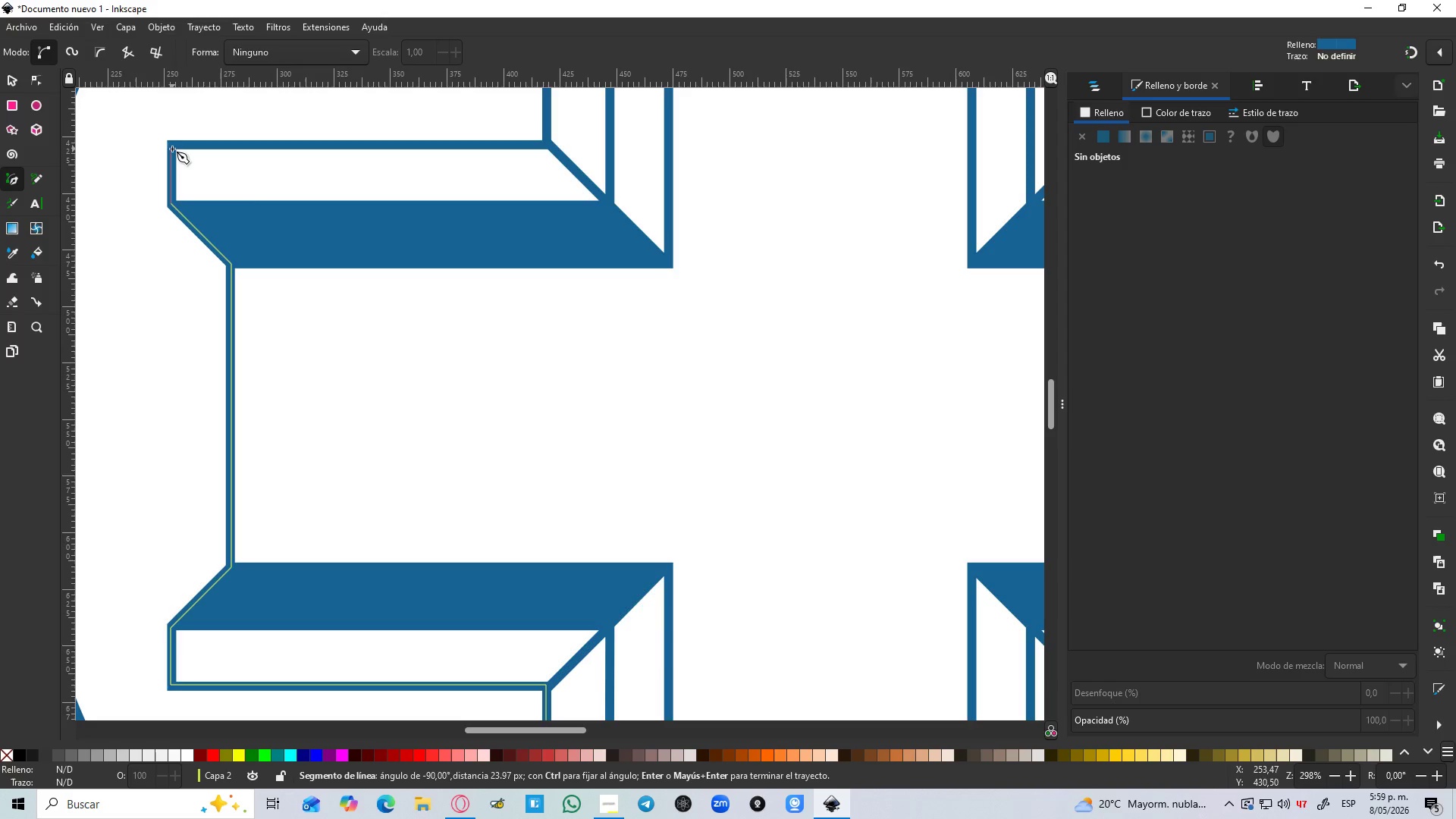 
hold_key(key=ControlLeft, duration=1.5)
 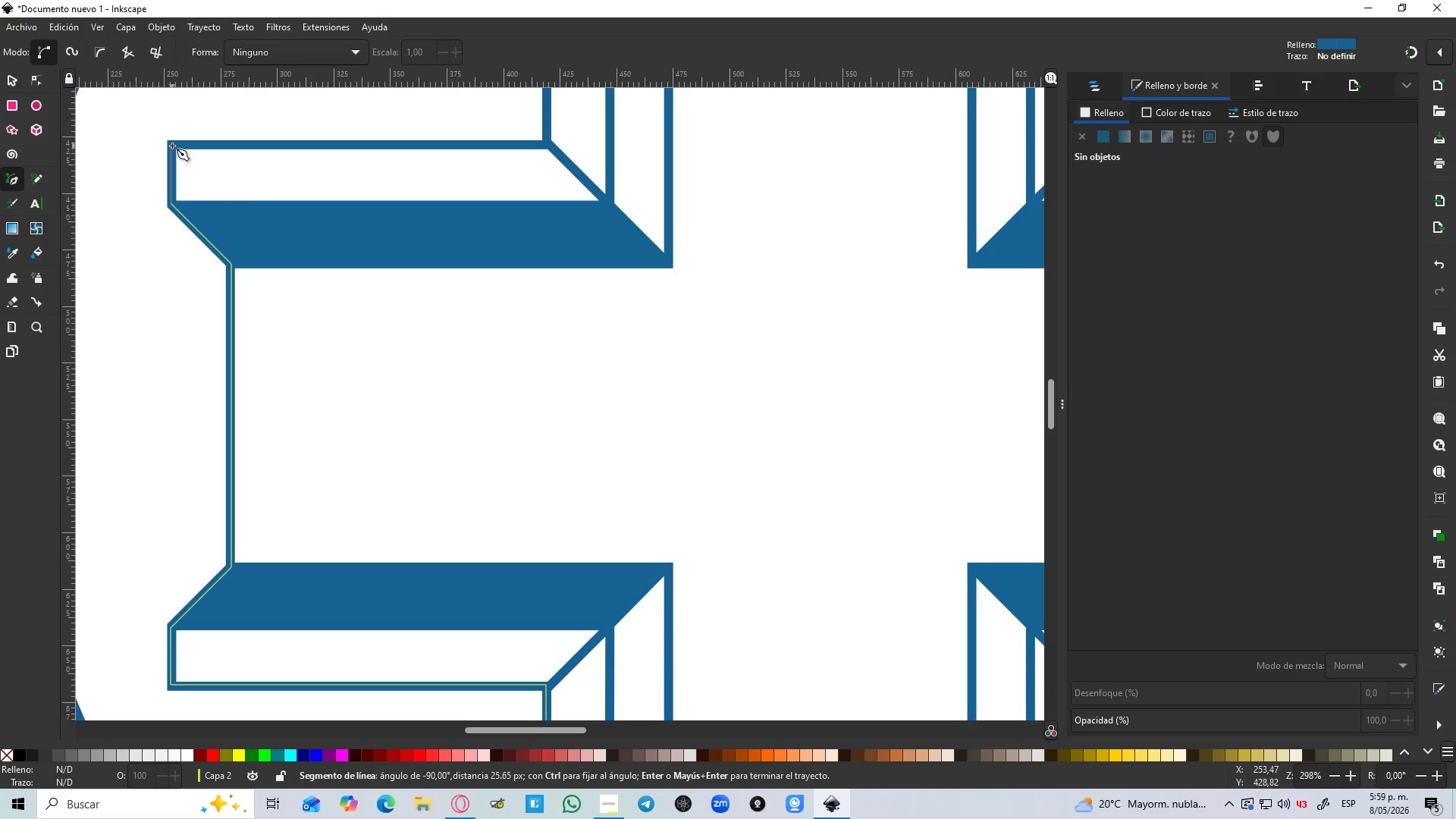 
hold_key(key=ControlLeft, duration=1.5)
left_click([172, 146])
 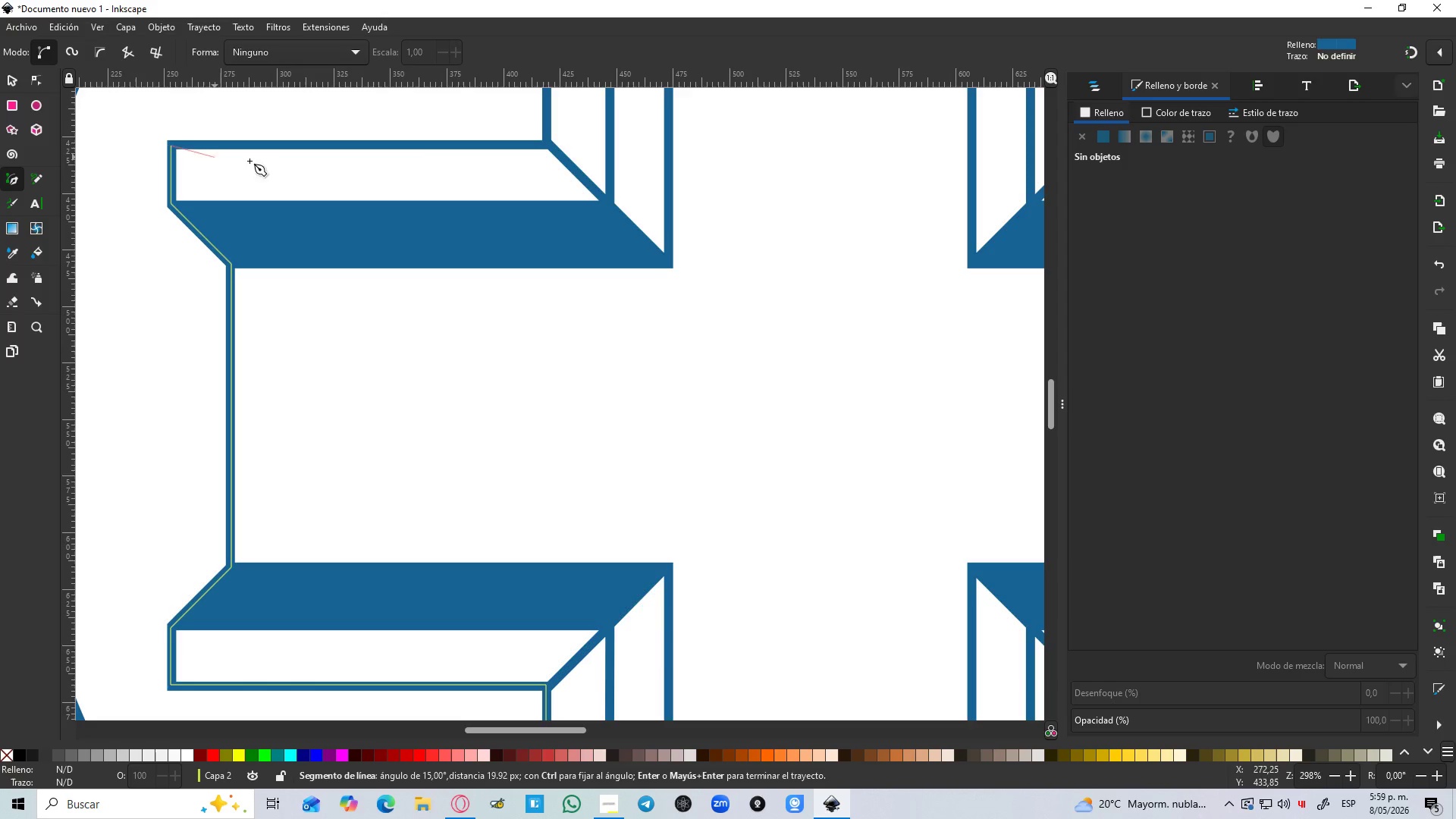 
hold_key(key=ControlLeft, duration=1.51)
 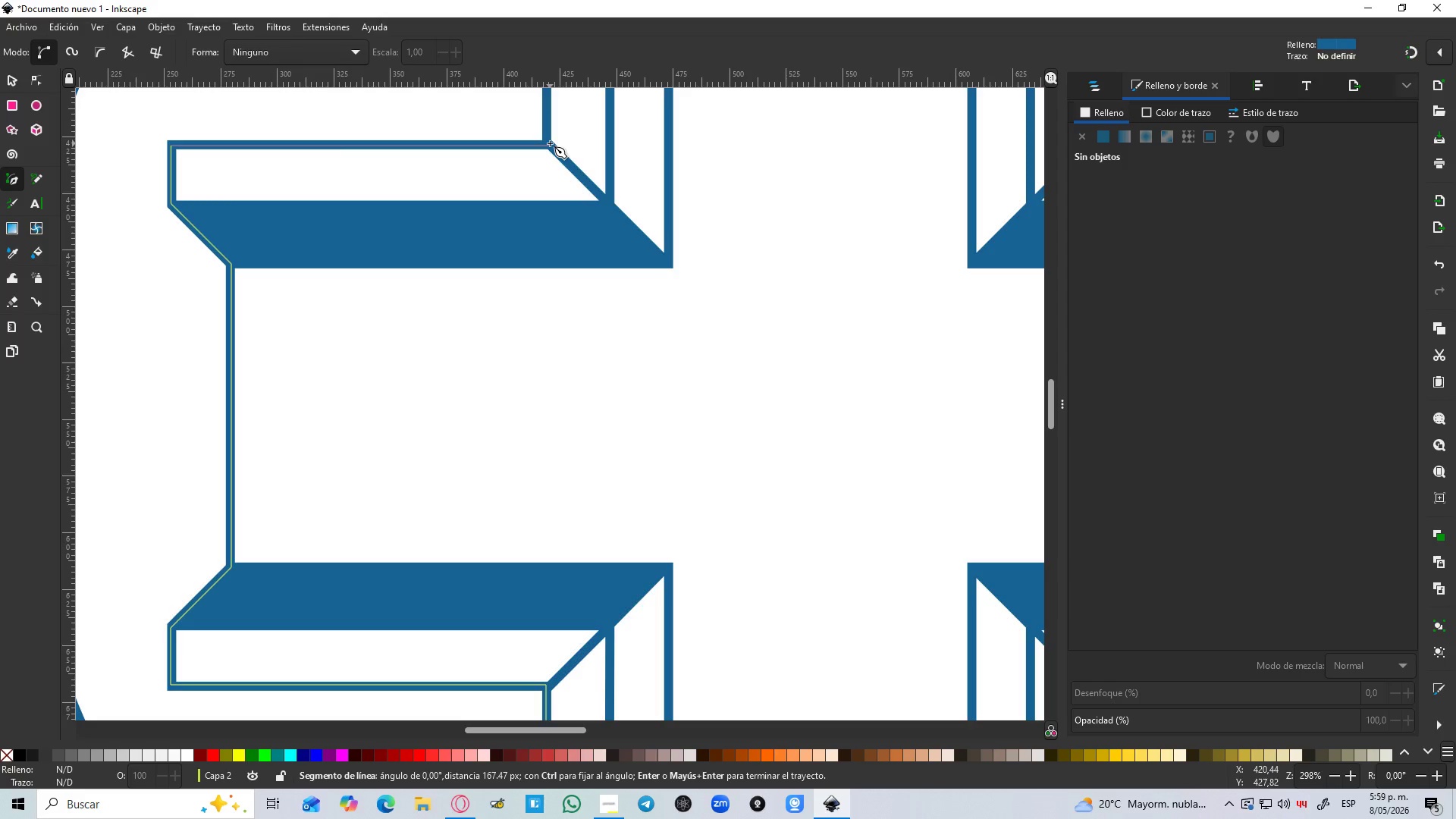 
hold_key(key=ControlLeft, duration=1.52)
left_click([548, 143])
 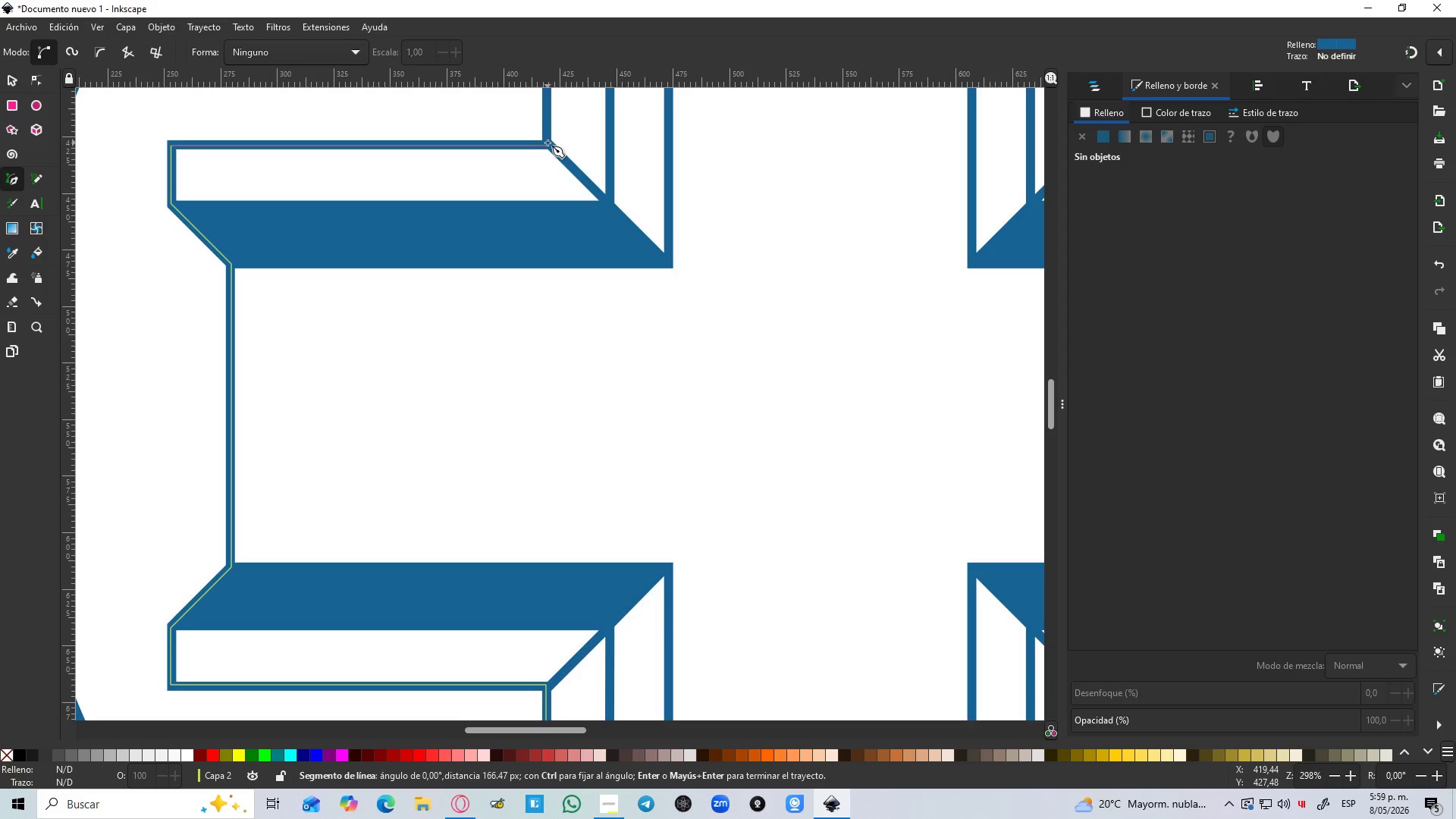 
hold_key(key=ControlLeft, duration=1.52)
left_click_drag(start_coordinate=[548, 123], to_coordinate=[543, 124])
 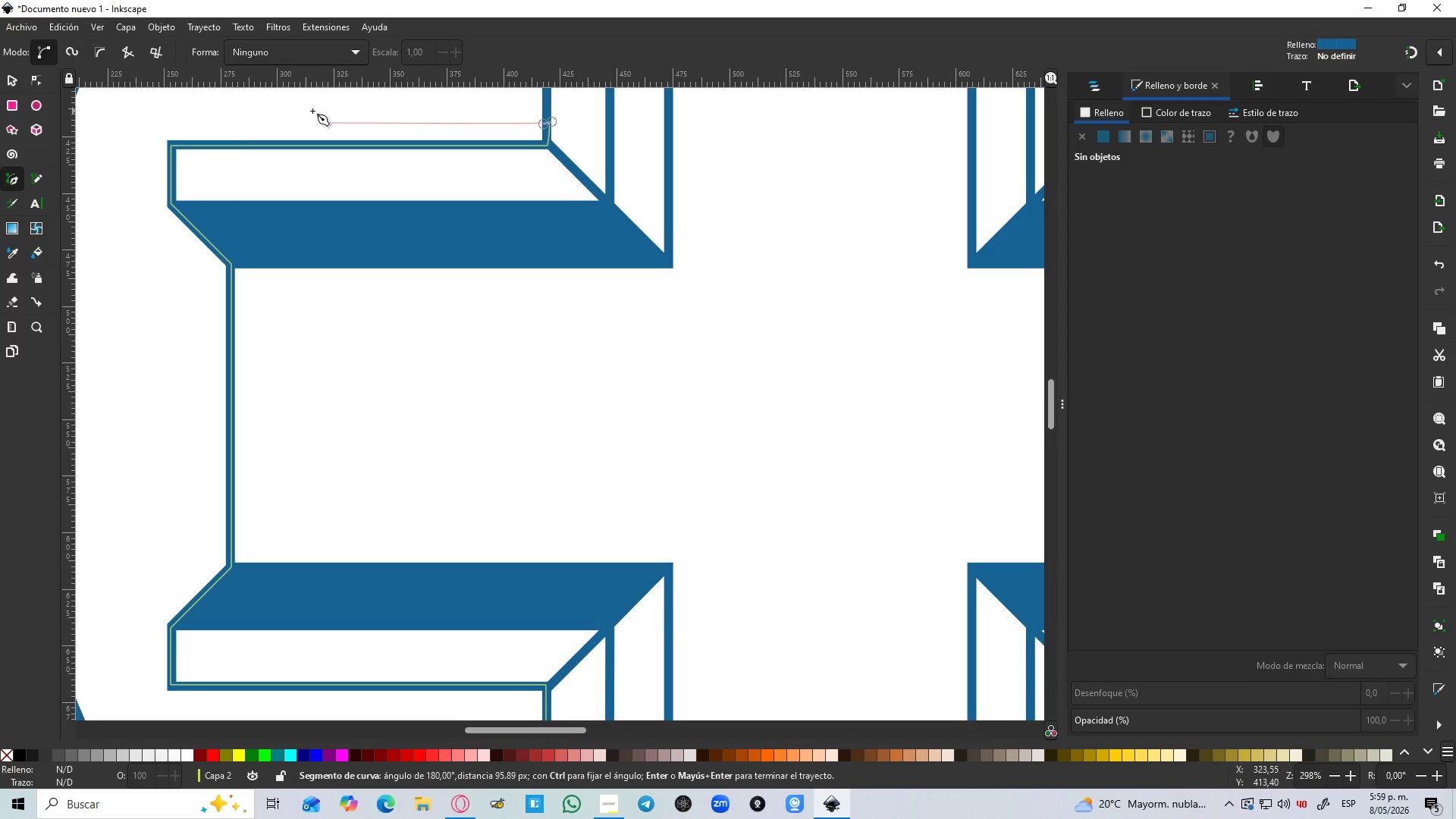 
hold_key(key=ControlLeft, duration=1.51)
 